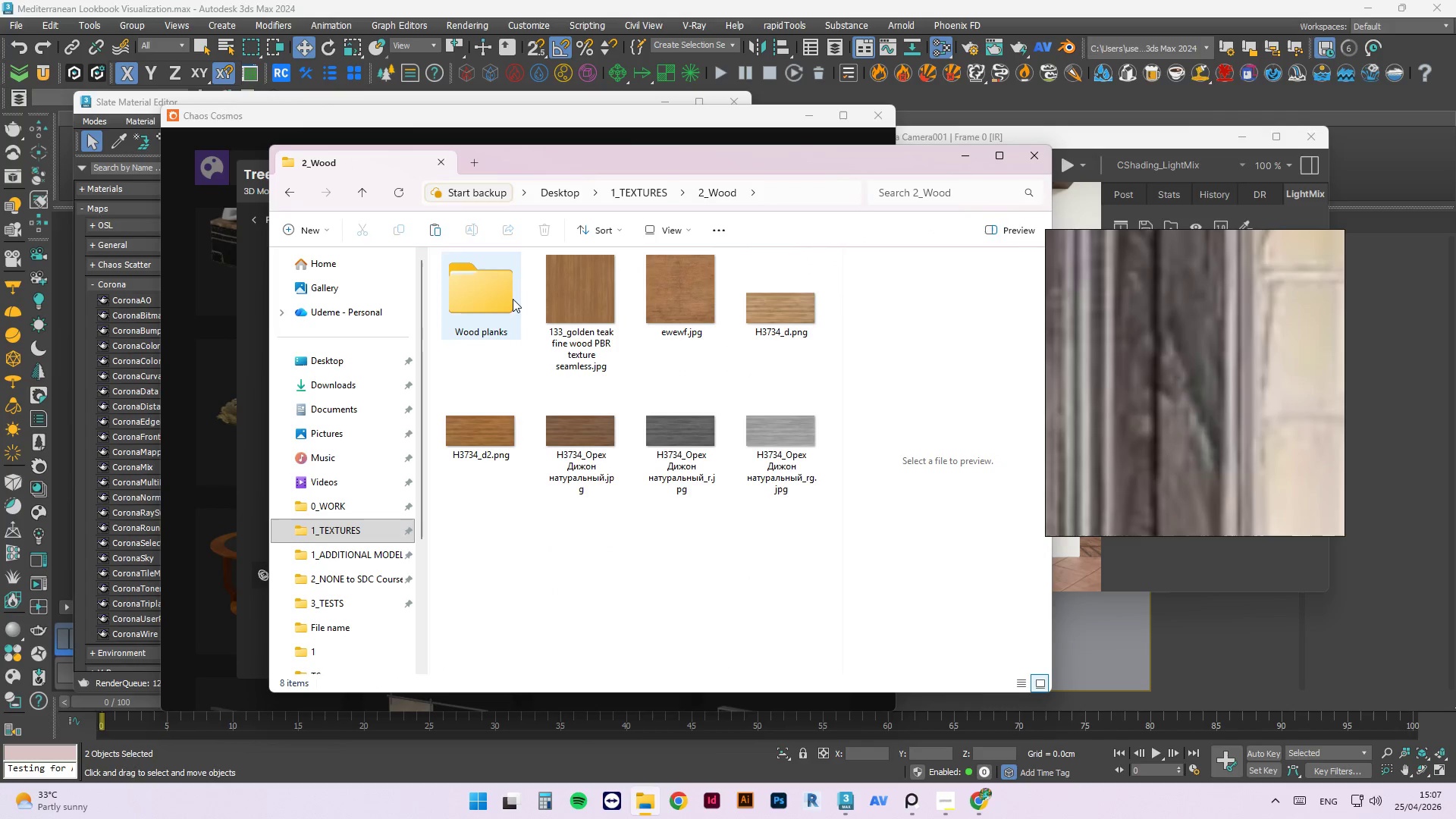 
left_click([641, 187])
 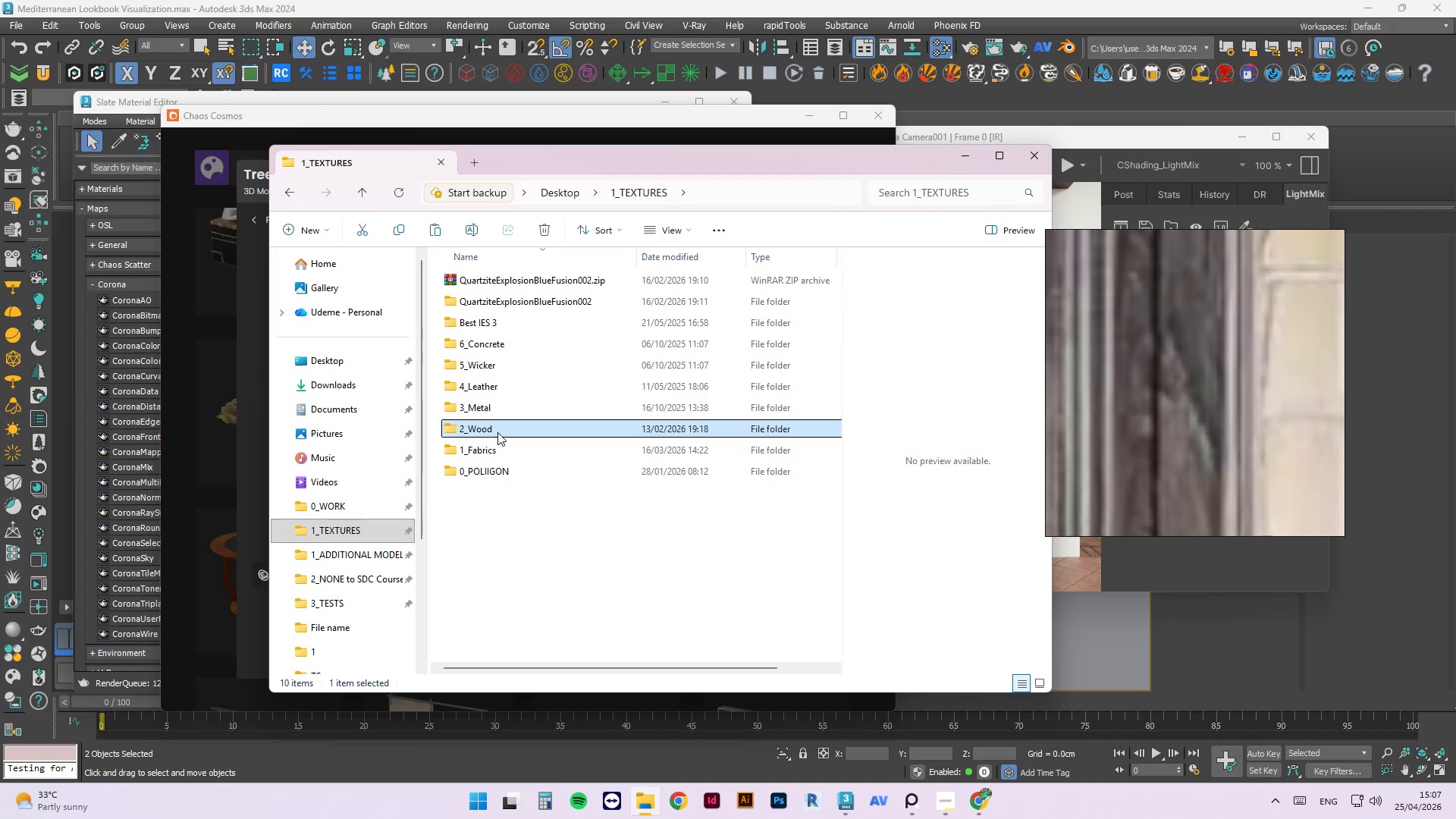 
double_click([475, 472])
 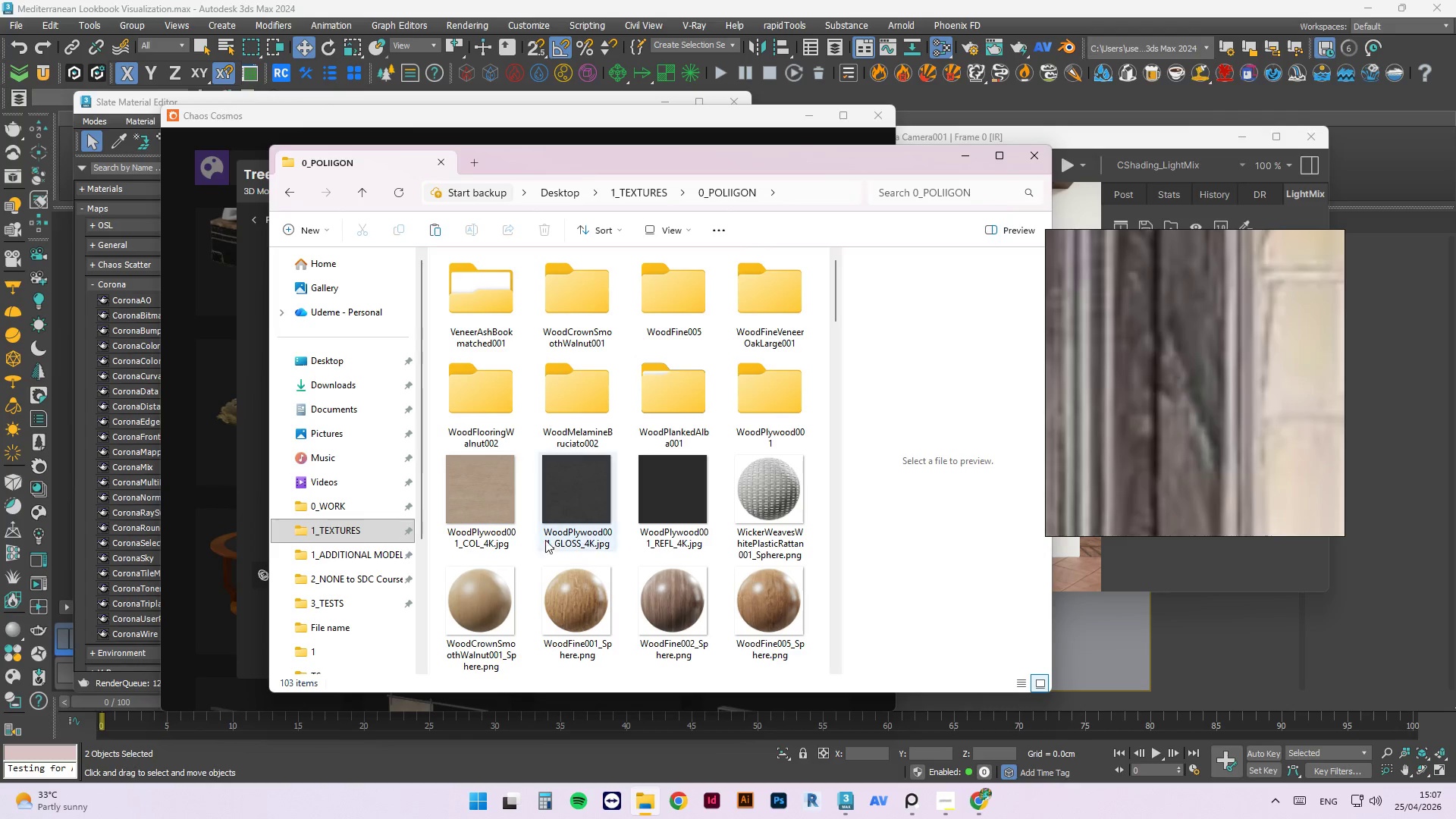 
mouse_move([578, 460])
 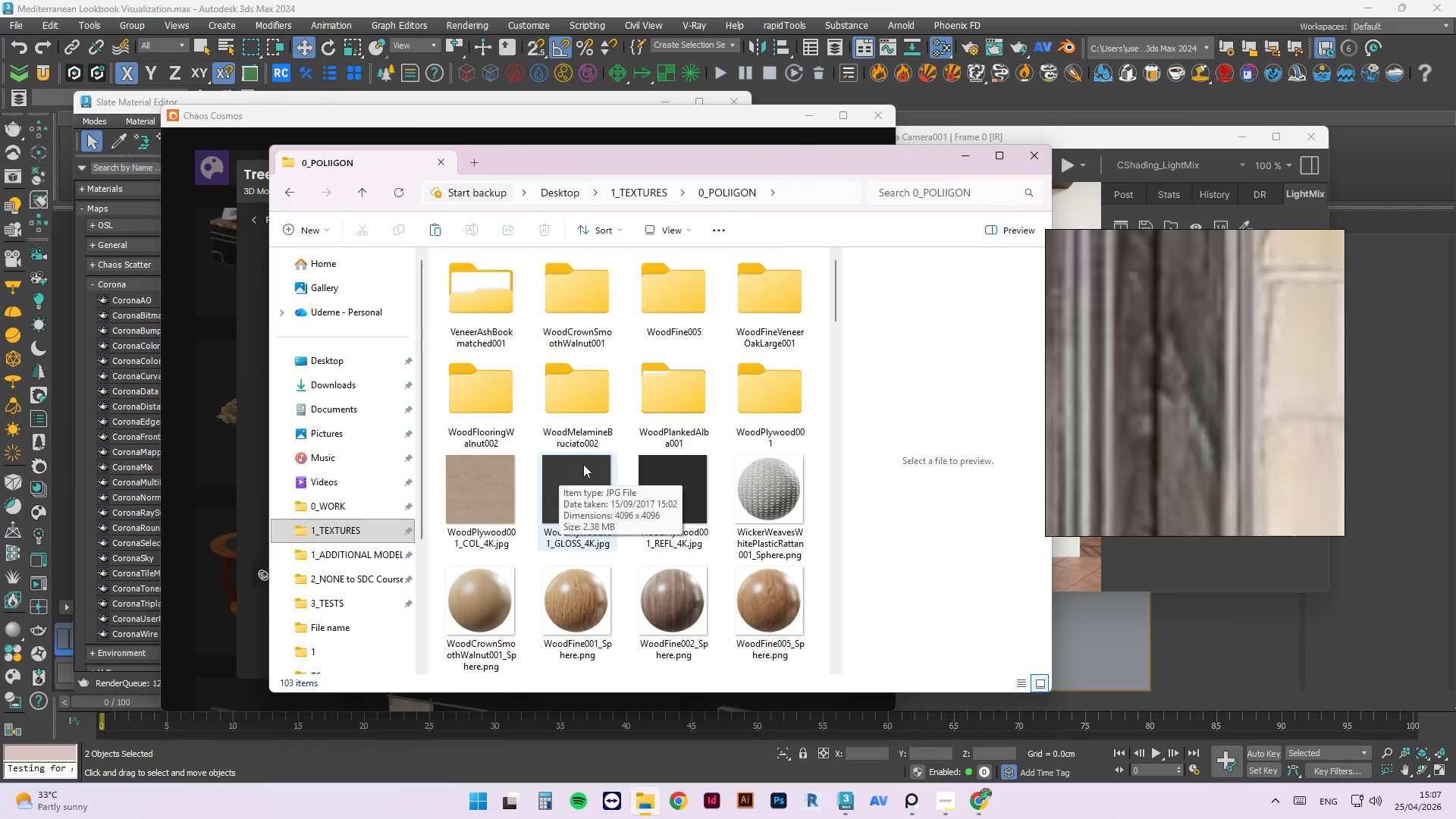 
scroll: coordinate [583, 464], scroll_direction: down, amount: 1.0
 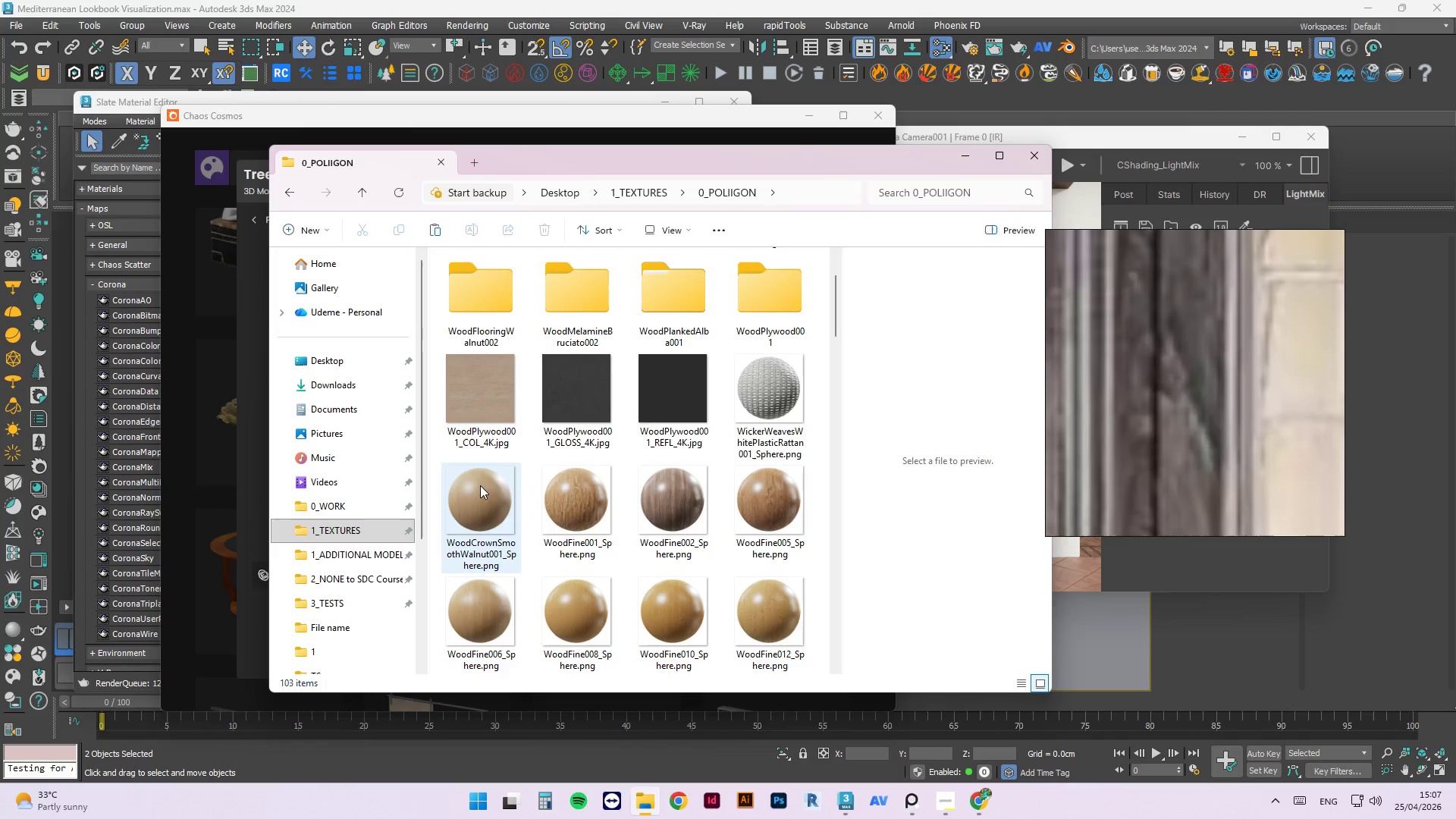 
double_click([479, 485])
 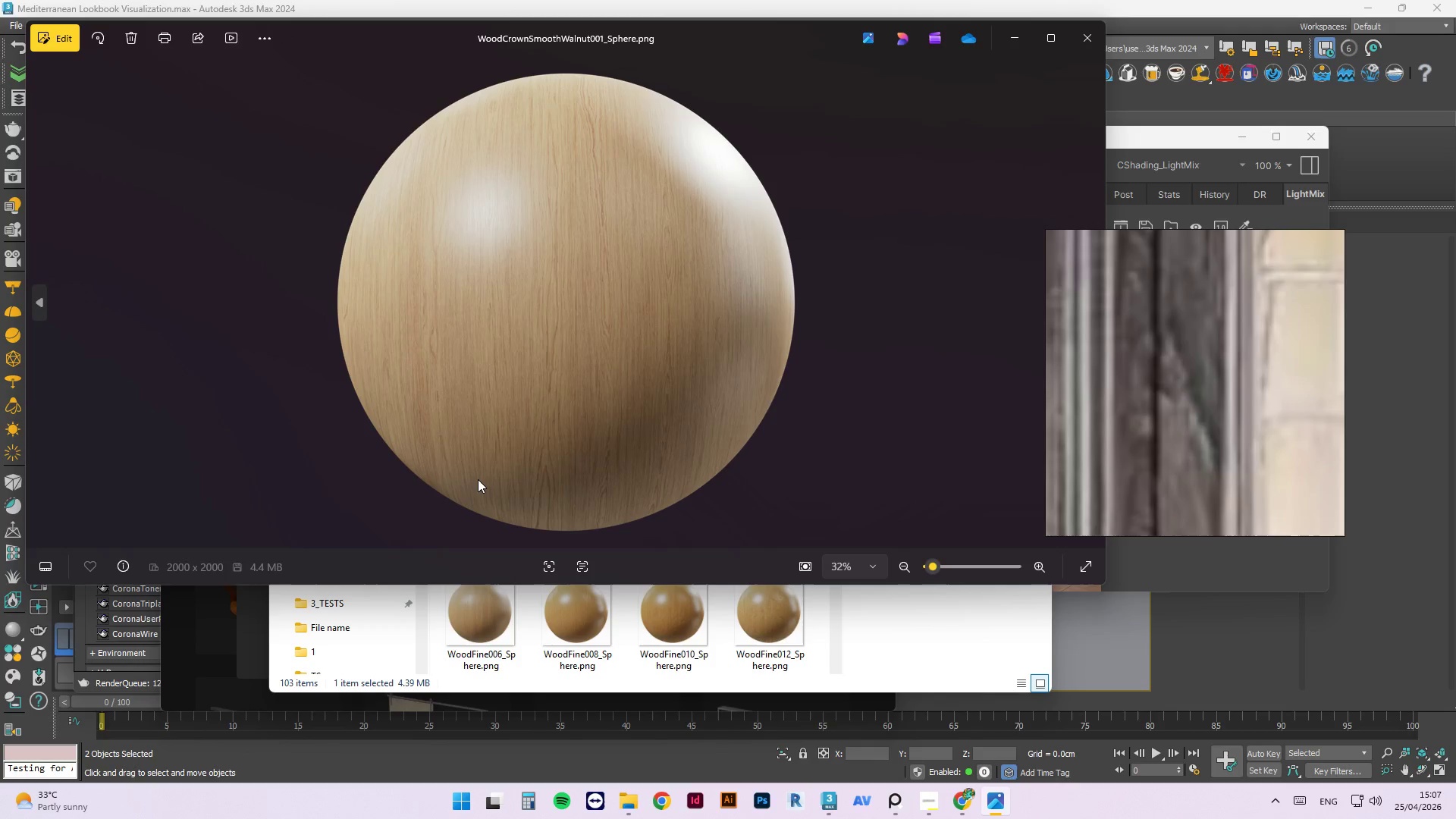 
key(ArrowRight)
 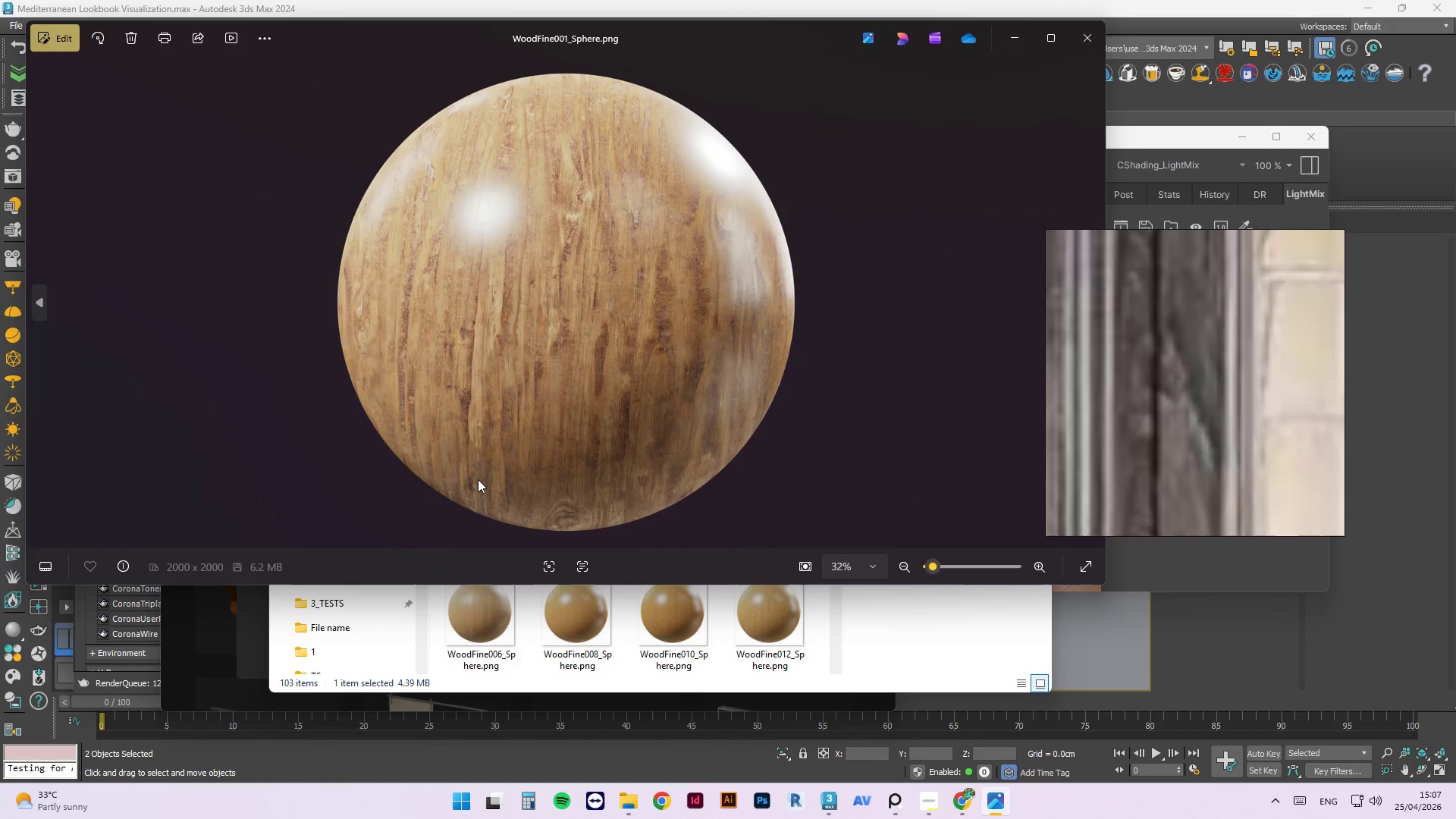 
key(ArrowRight)
 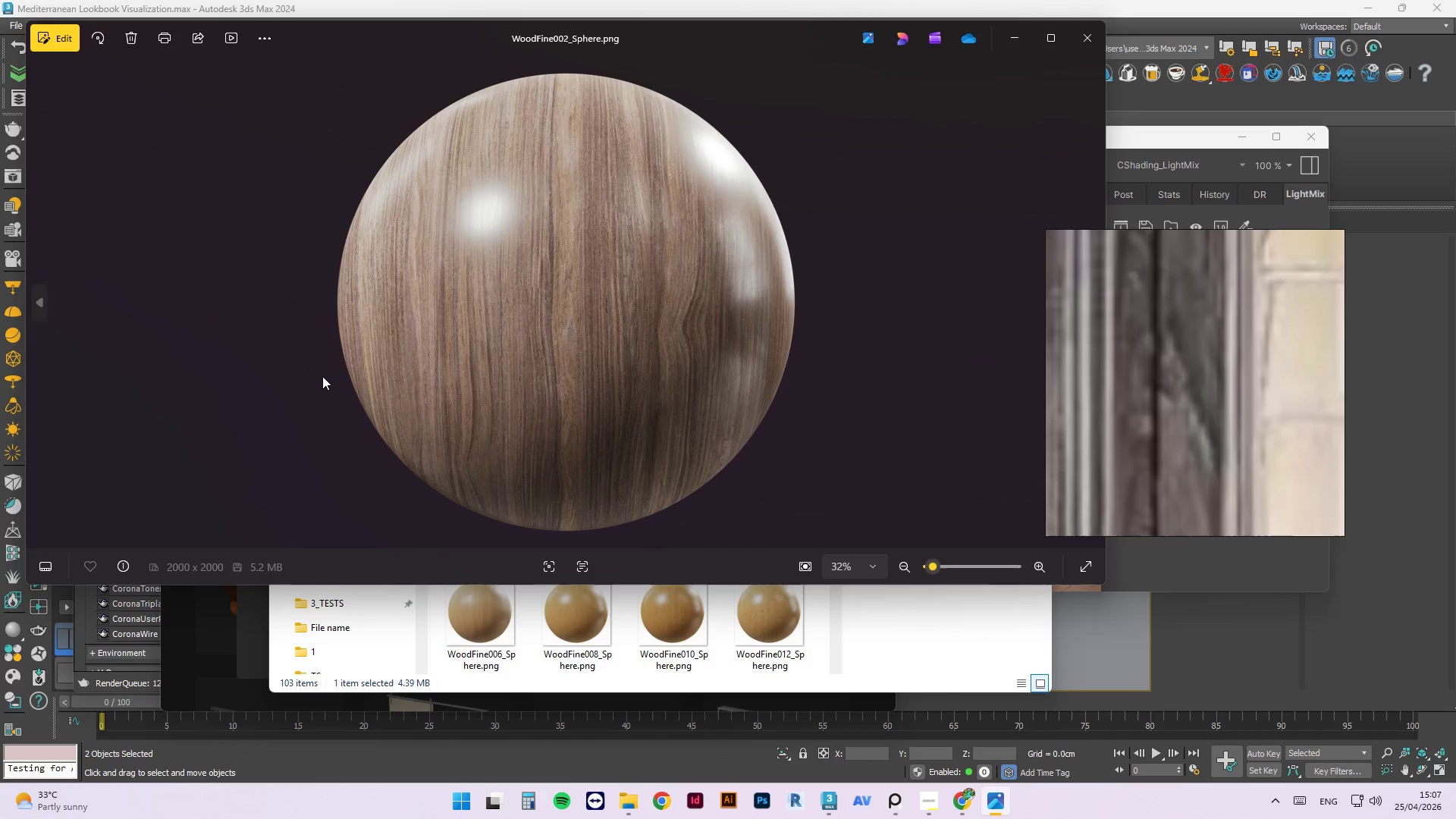 
scroll: coordinate [1139, 407], scroll_direction: down, amount: 7.0
 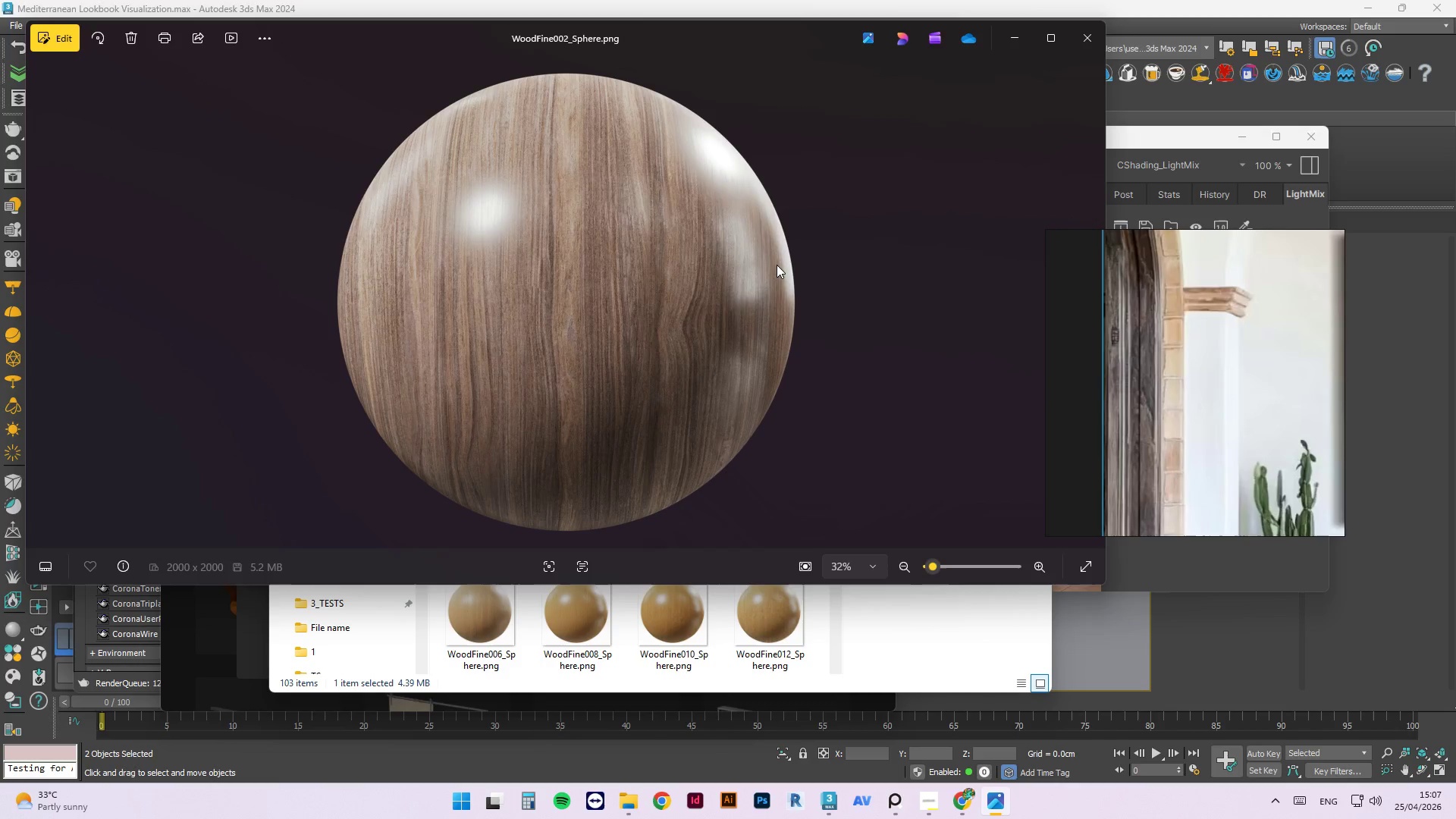 
left_click([777, 265])
 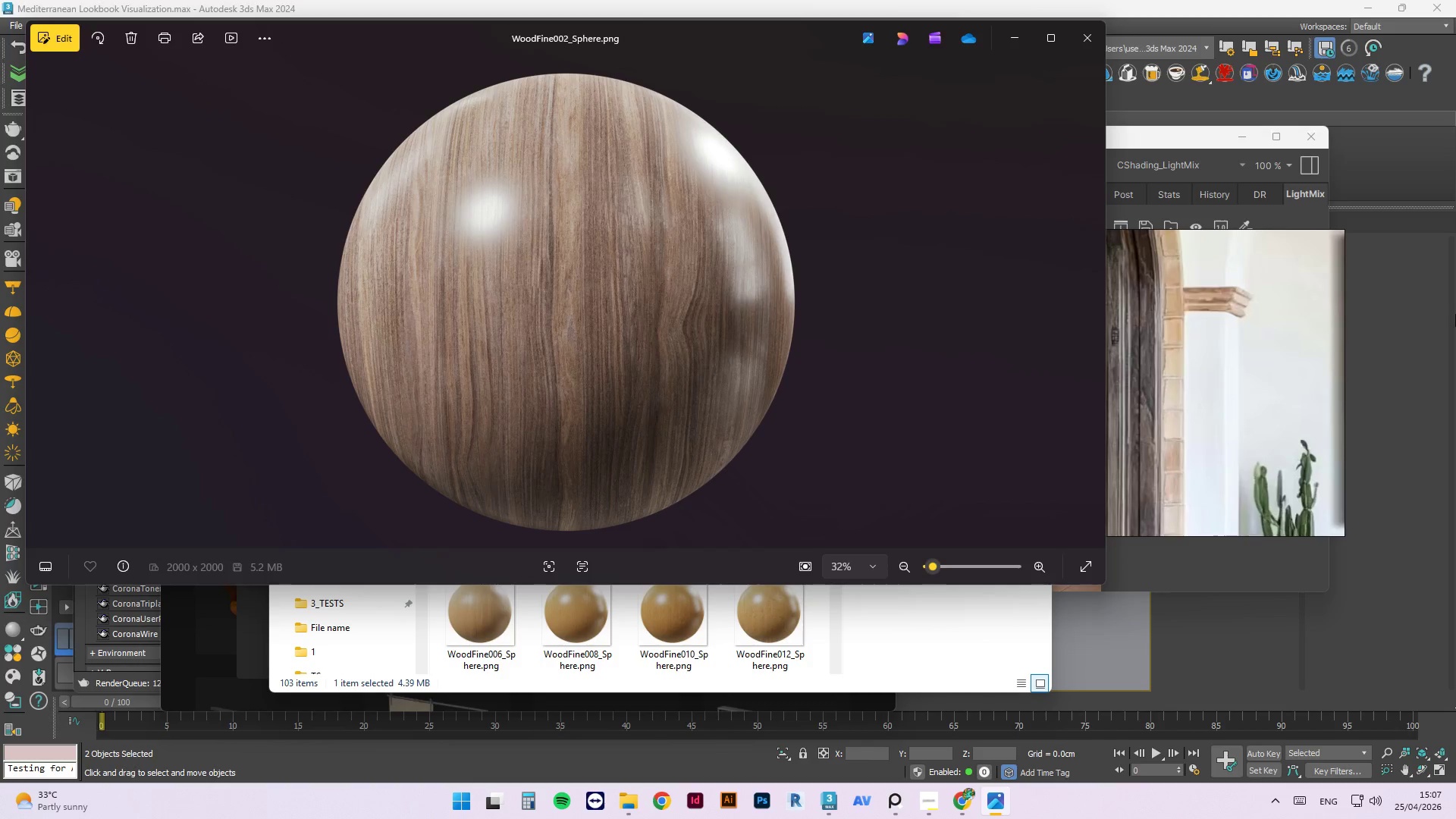 
key(ArrowRight)
 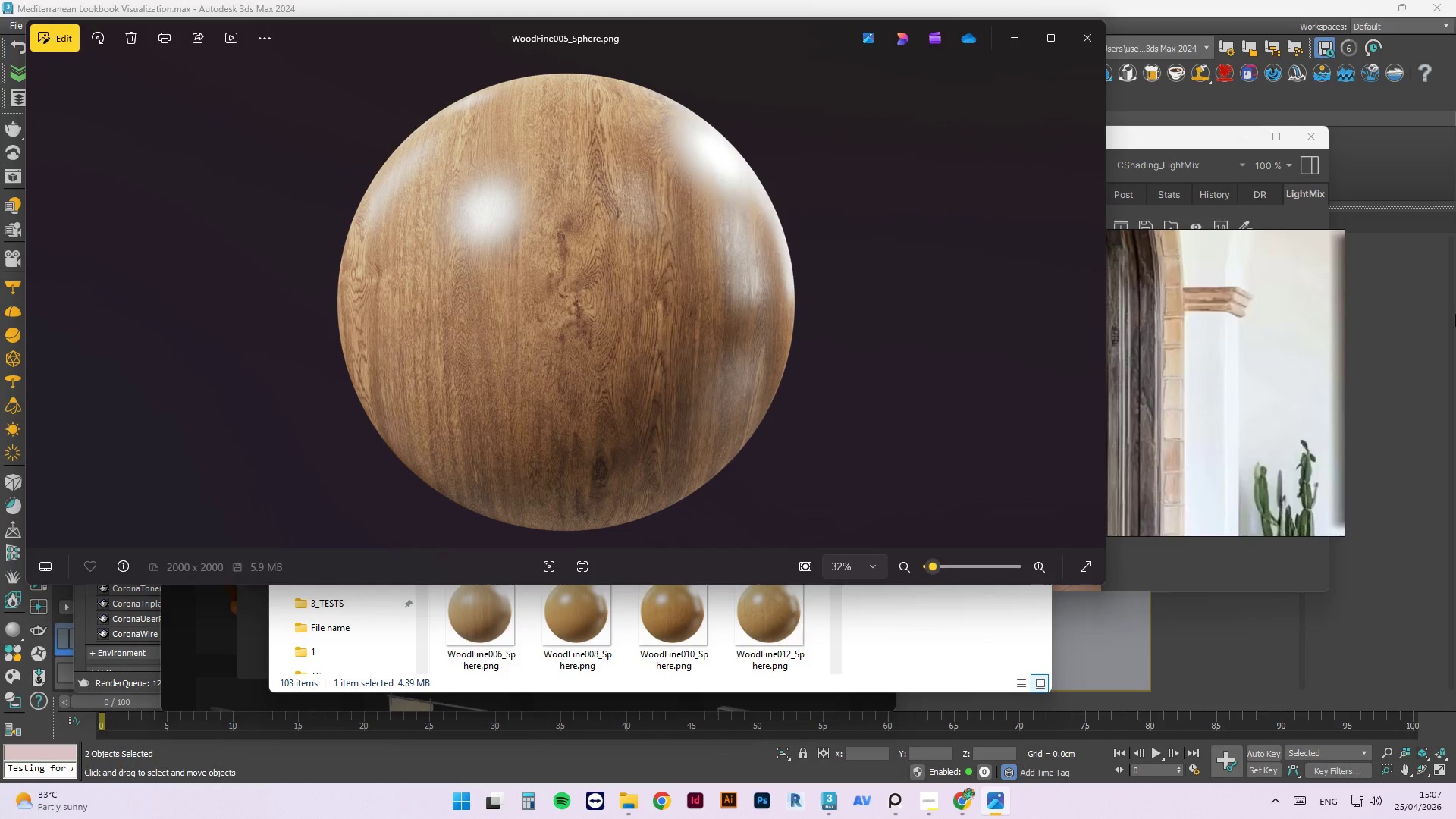 
key(ArrowRight)
 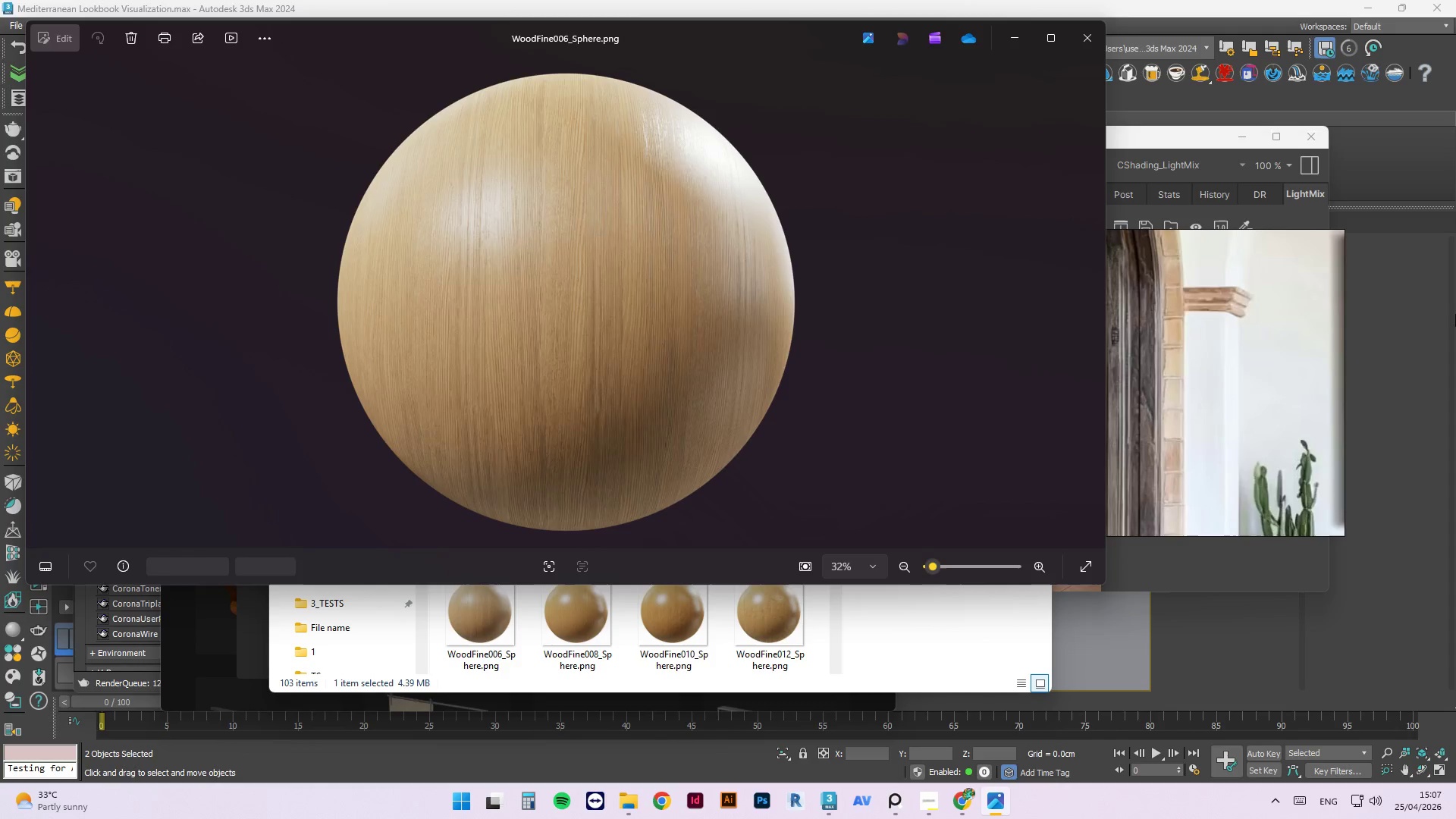 
key(ArrowRight)
 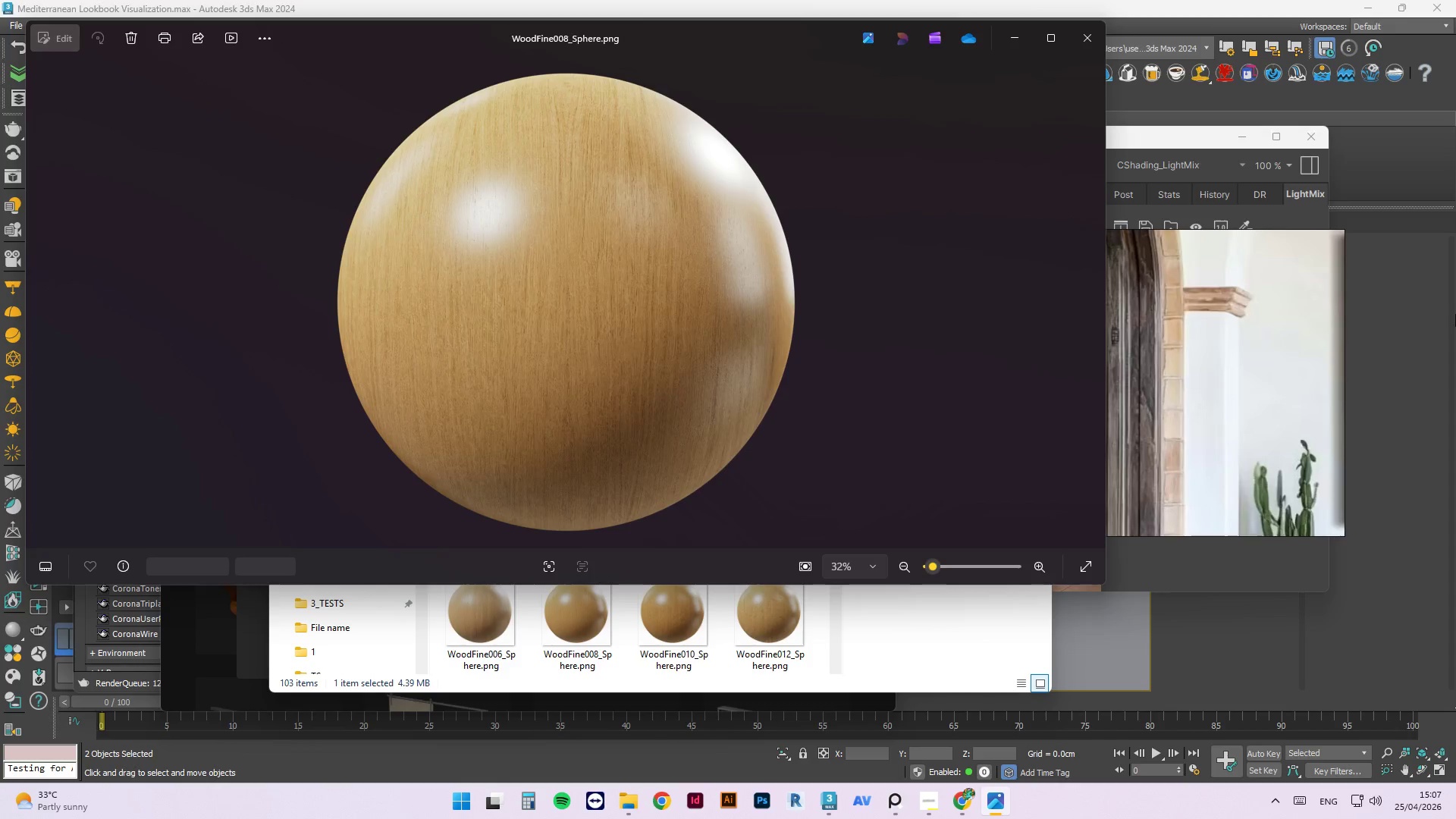 
key(ArrowRight)
 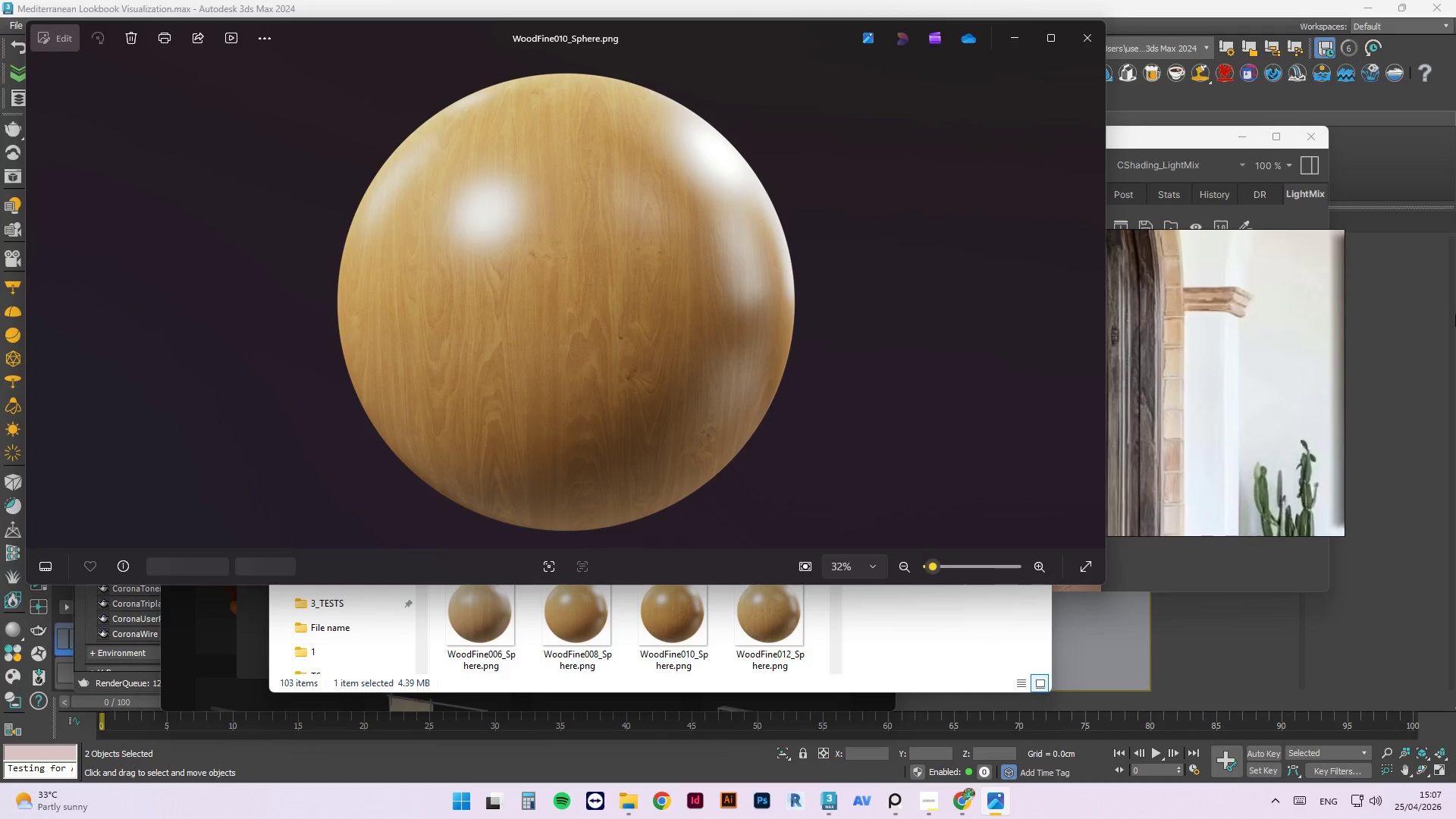 
key(ArrowRight)
 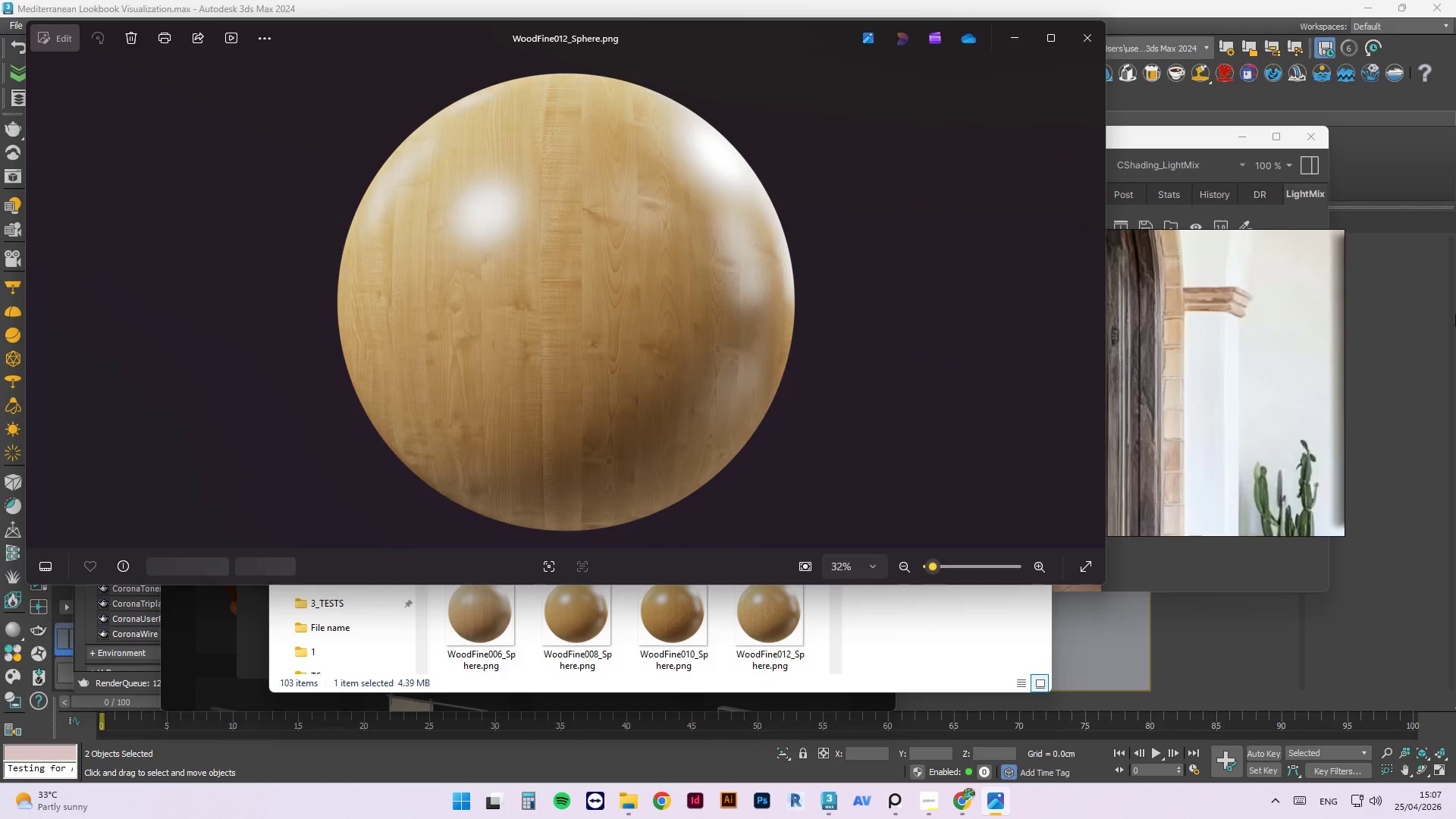 
key(ArrowRight)
 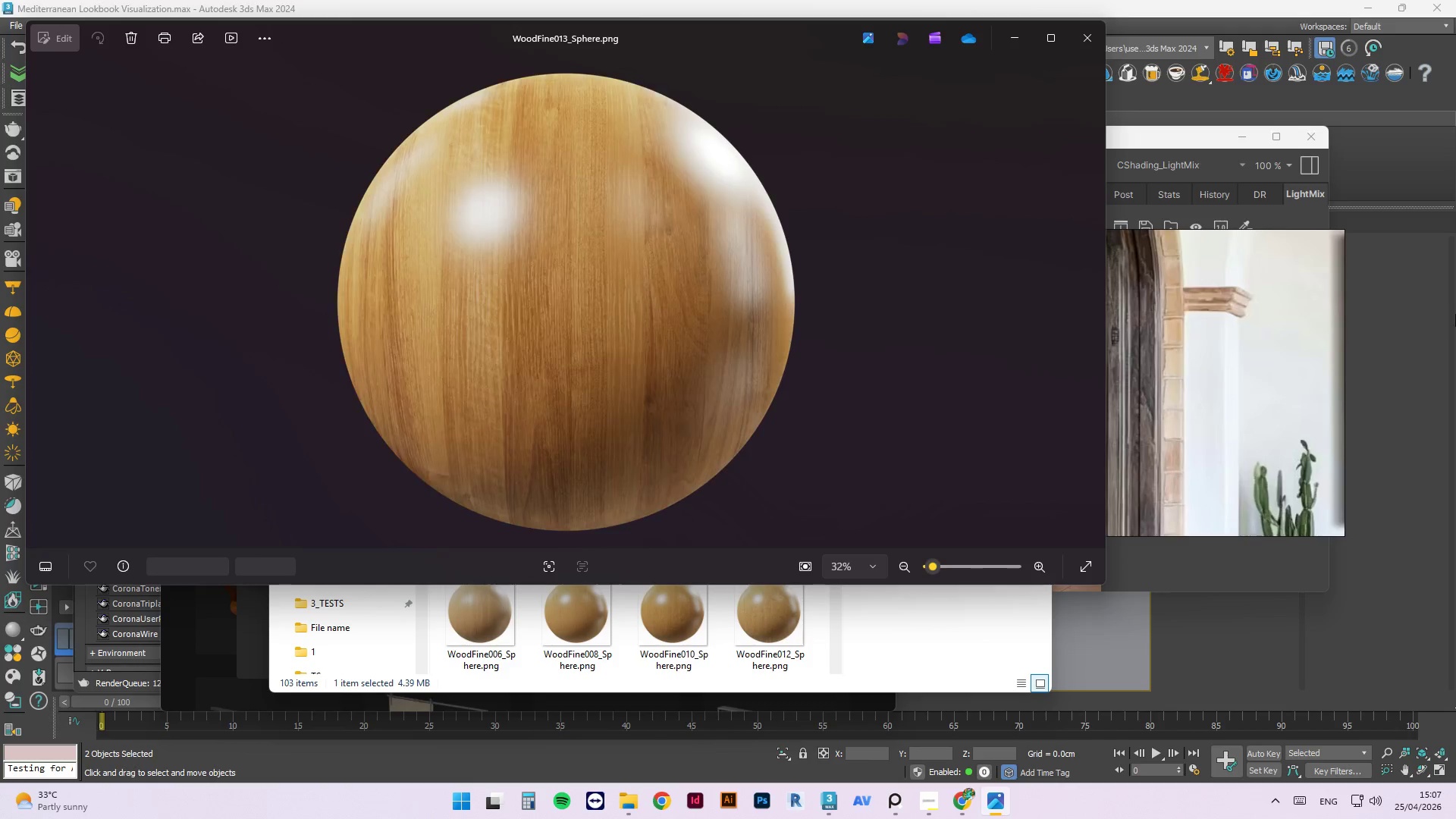 
key(ArrowRight)
 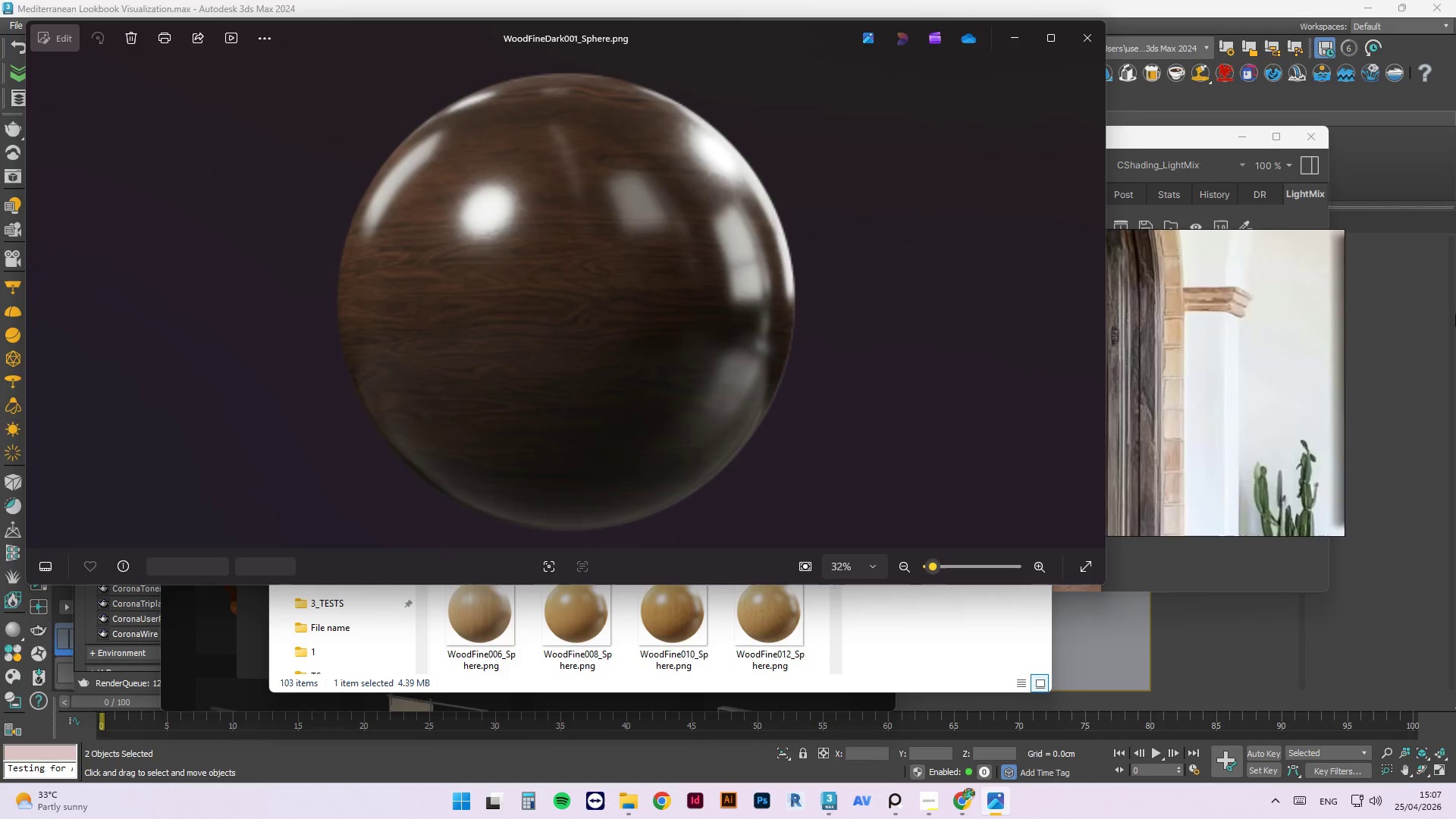 
key(ArrowRight)
 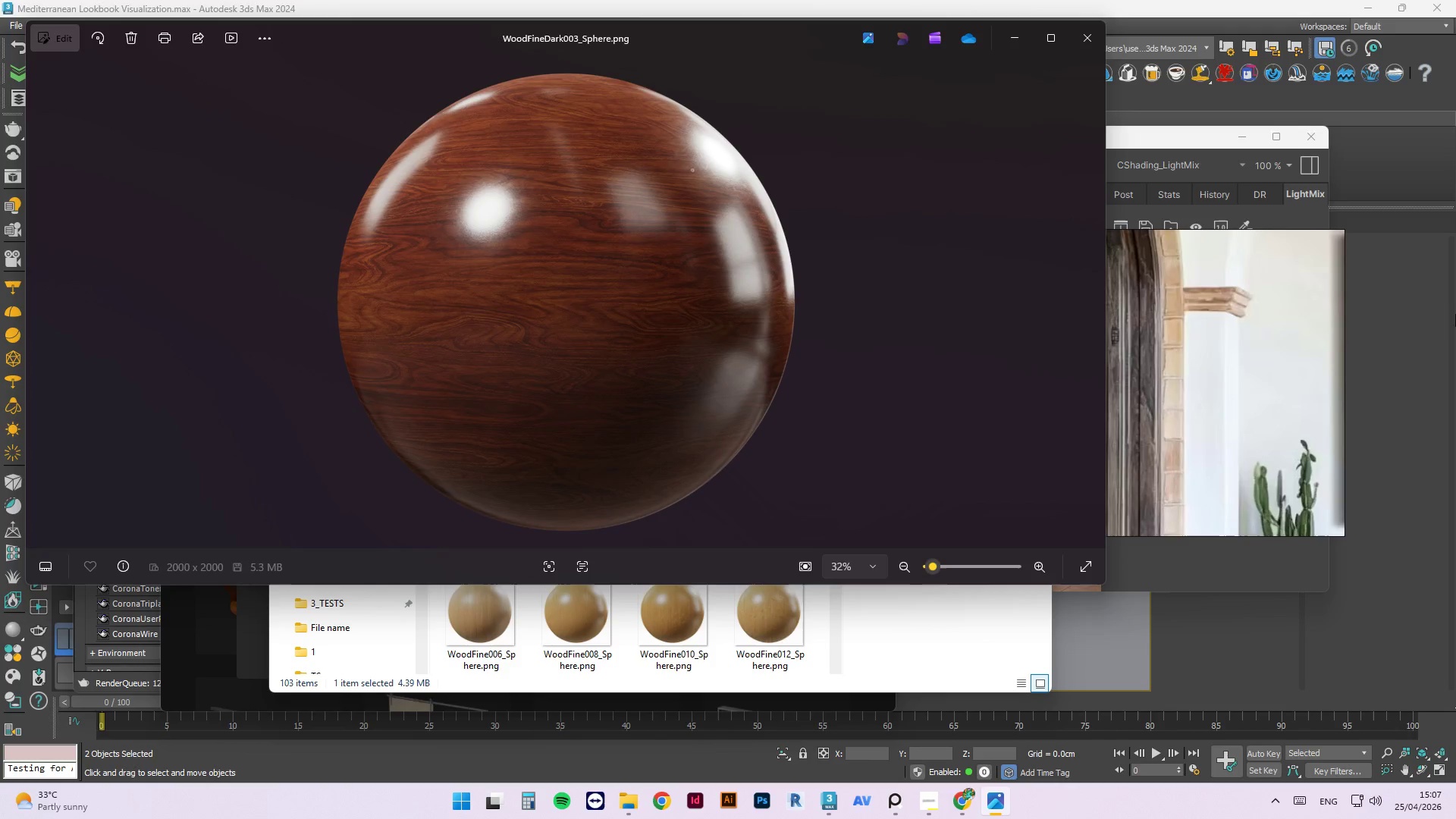 
key(ArrowLeft)
 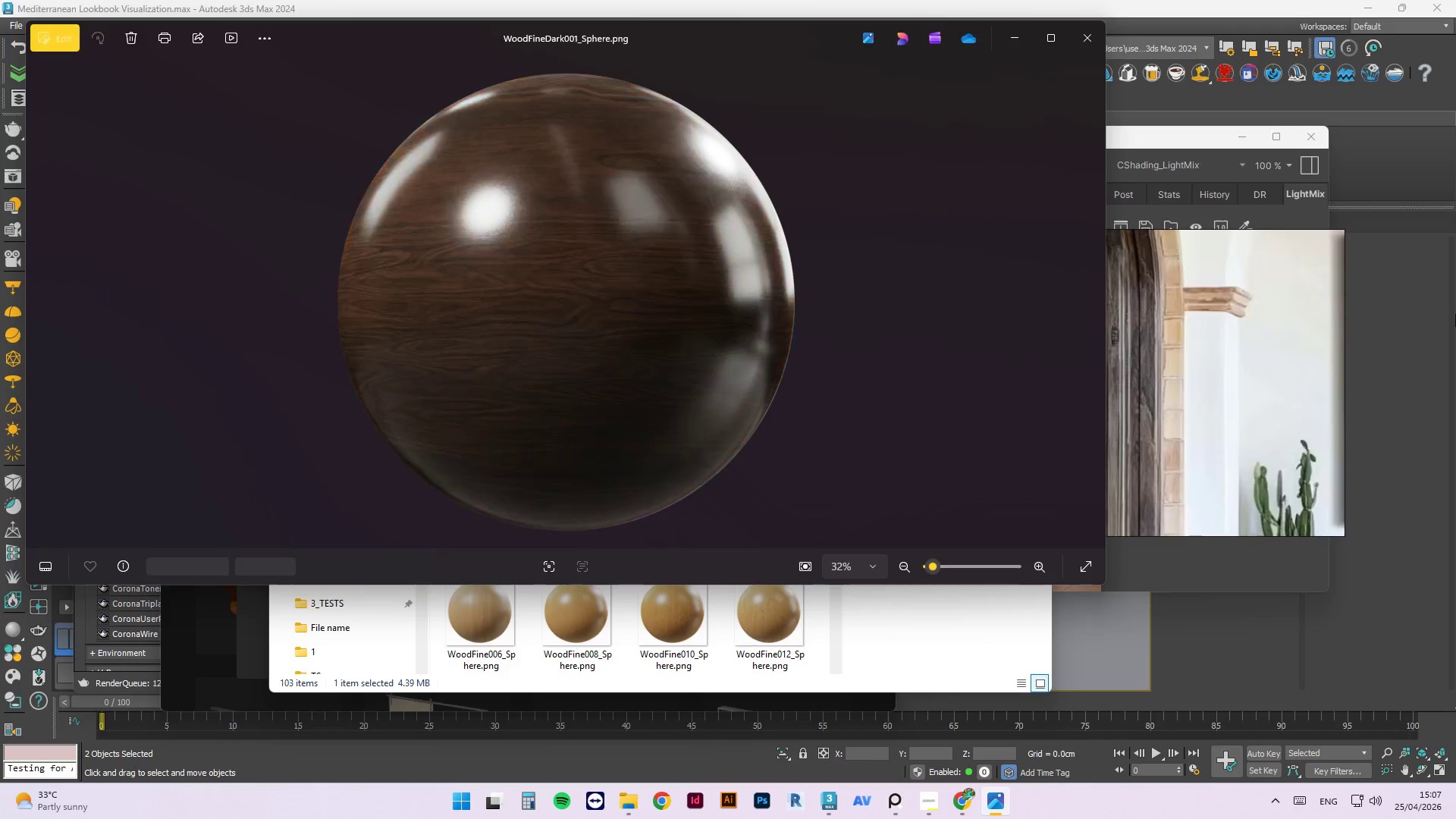 
key(ArrowLeft)
 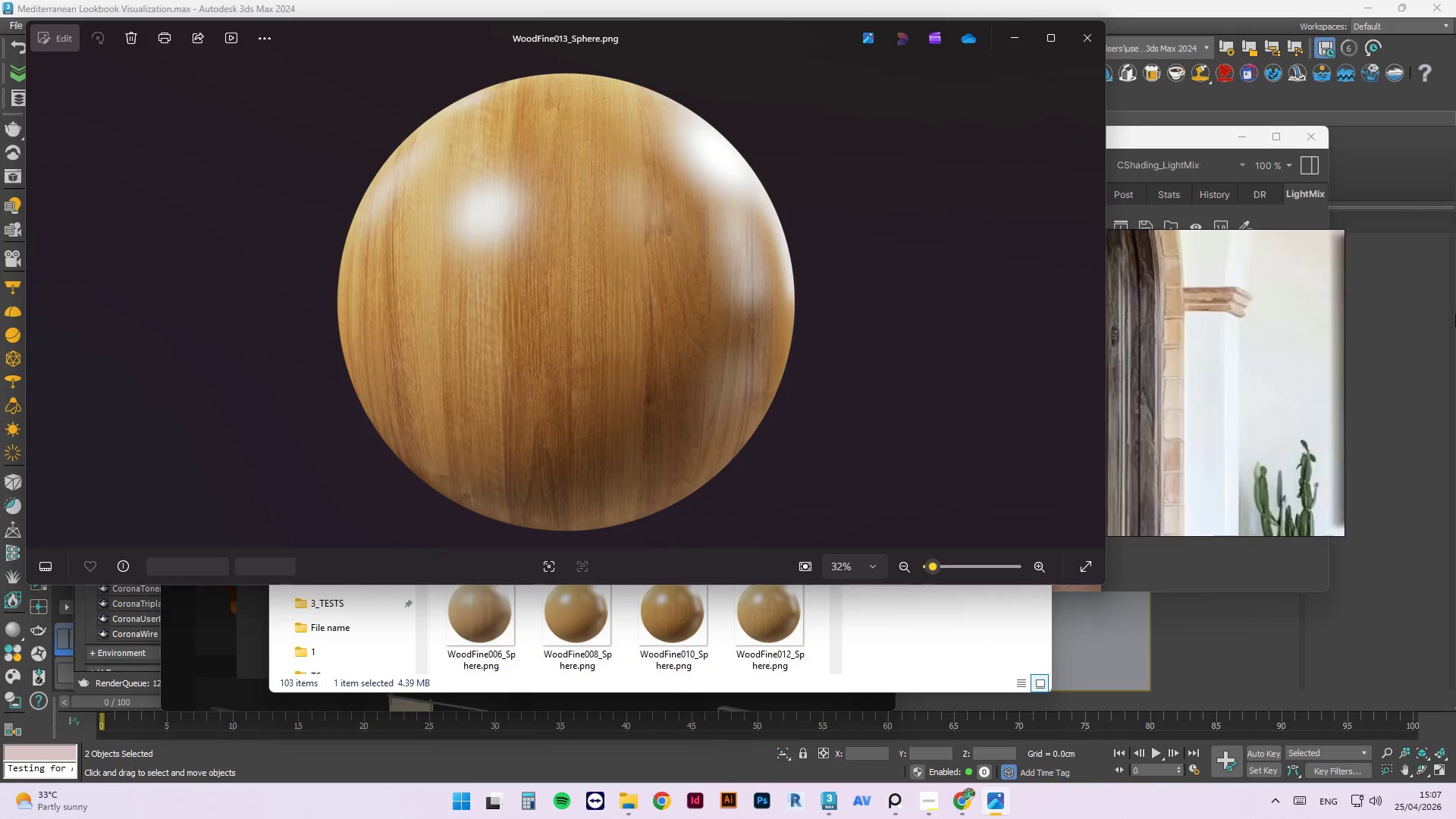 
key(ArrowLeft)
 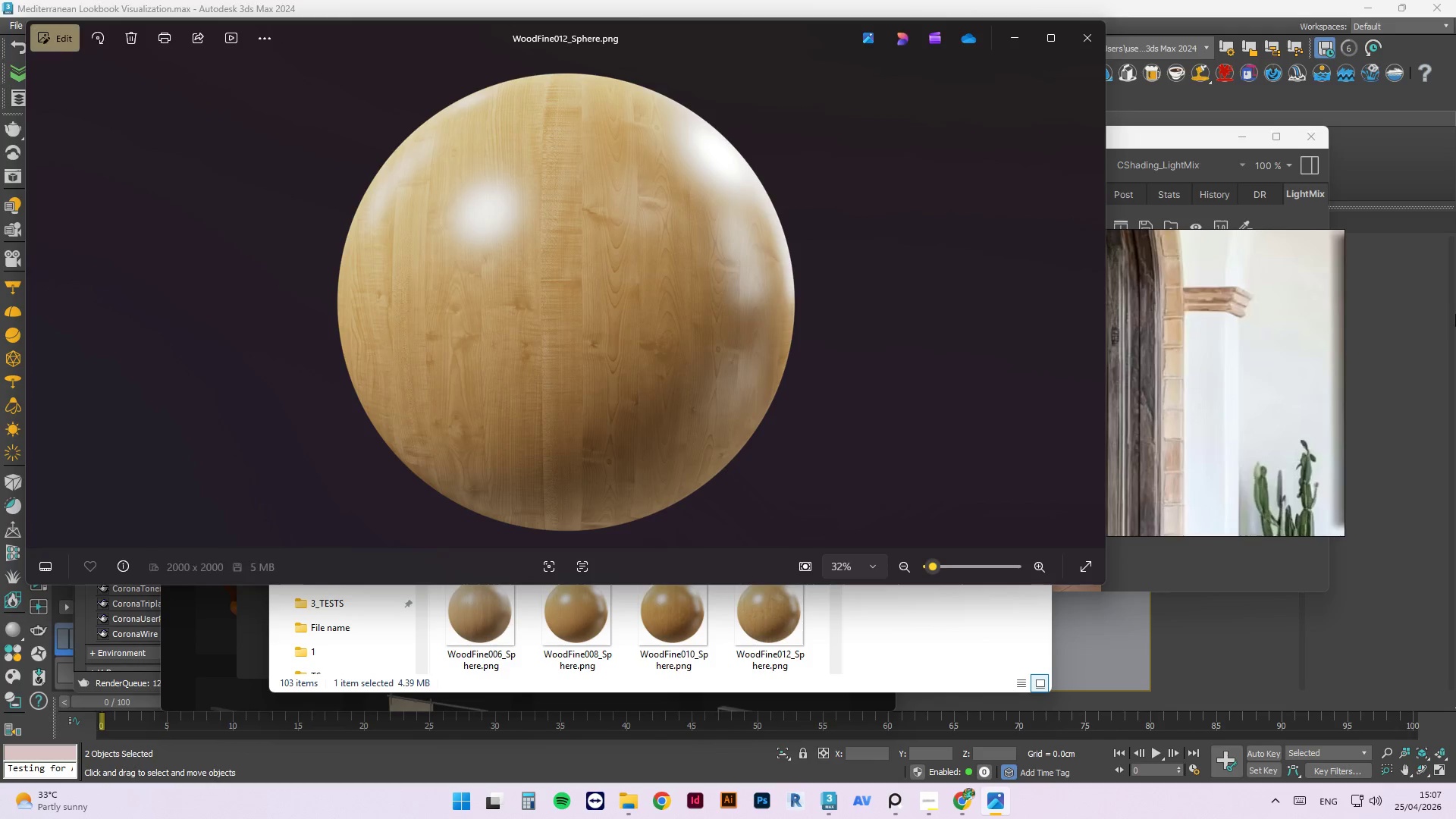 
key(ArrowRight)
 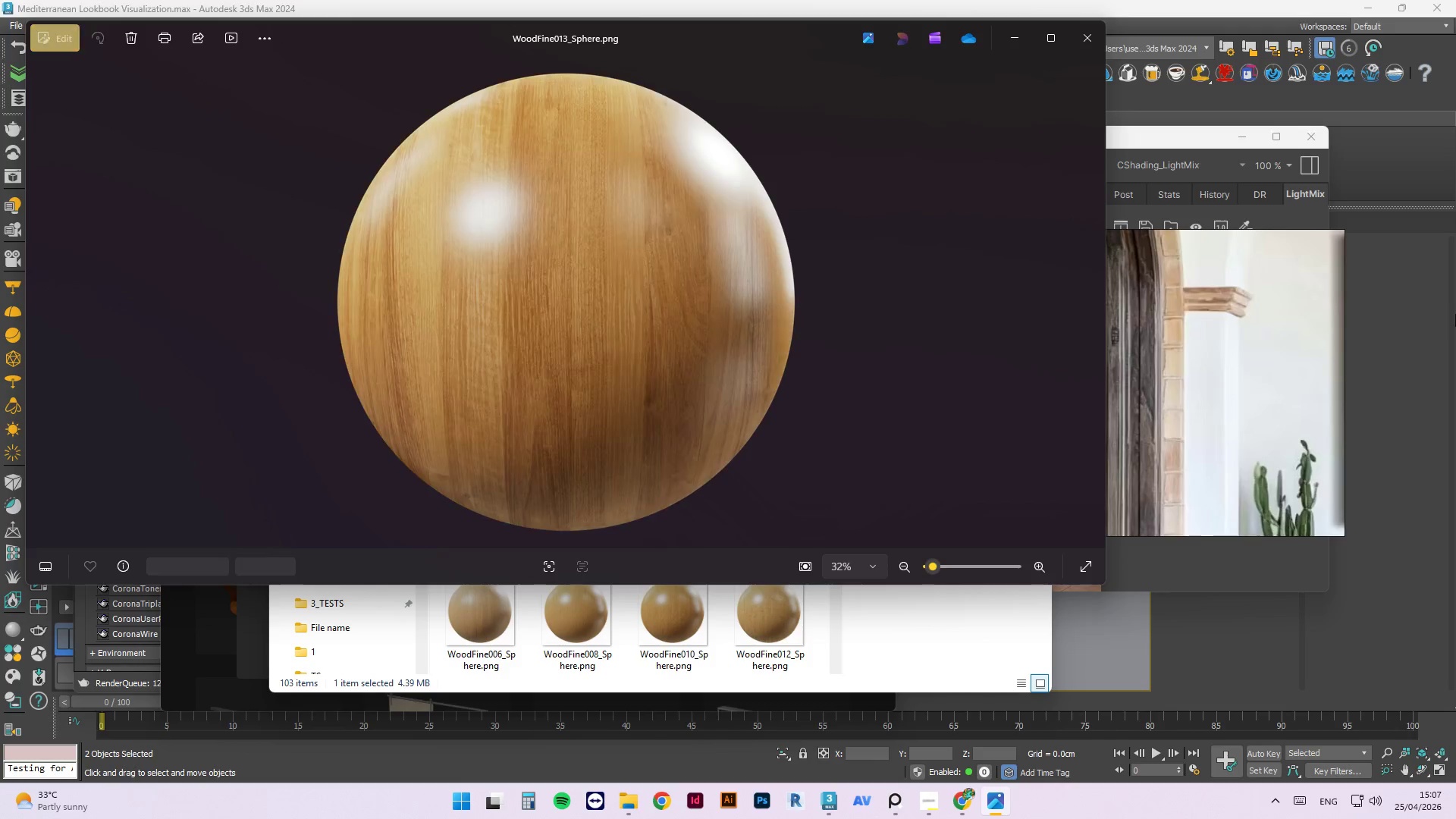 
key(ArrowRight)
 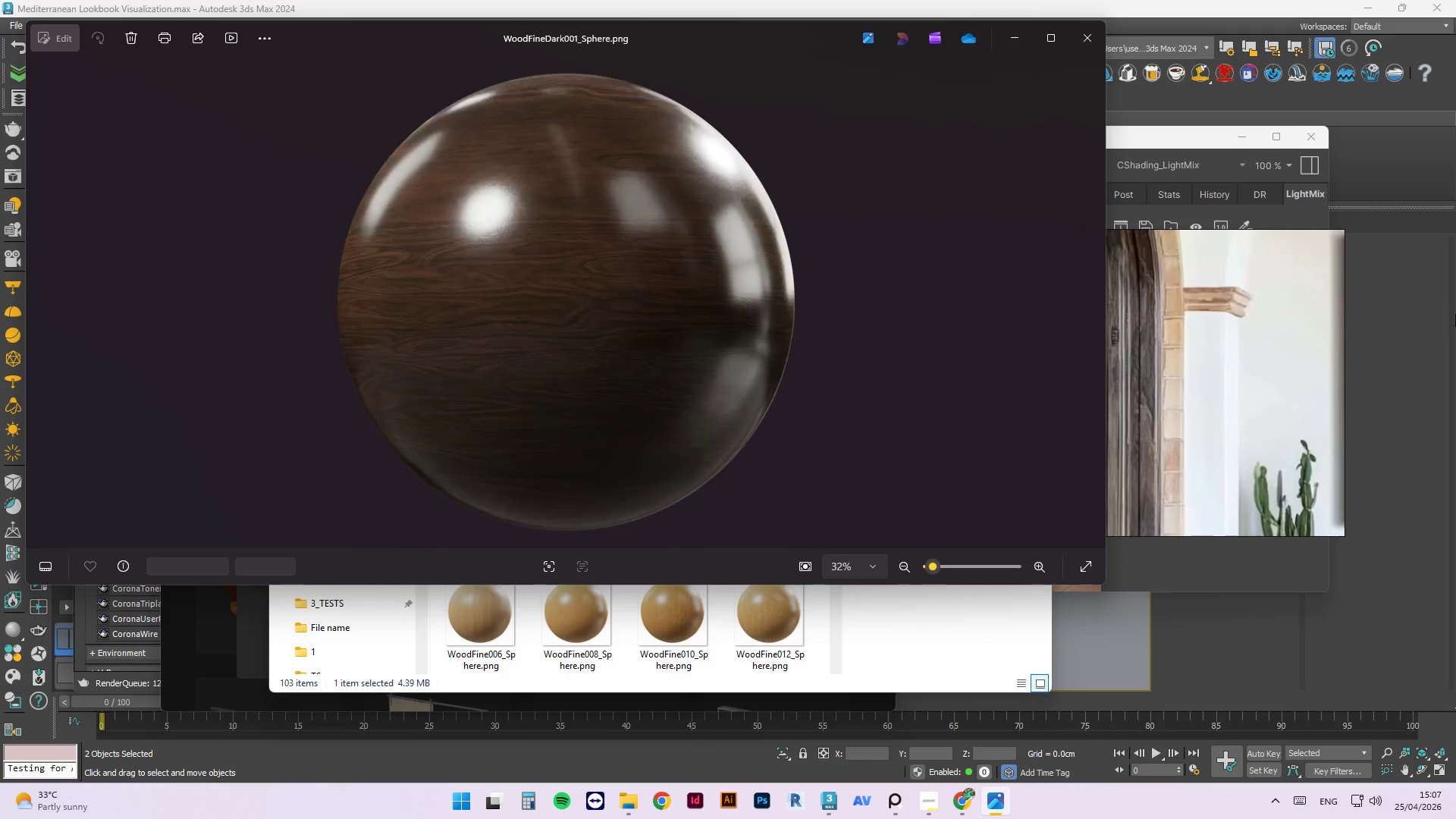 
key(ArrowRight)
 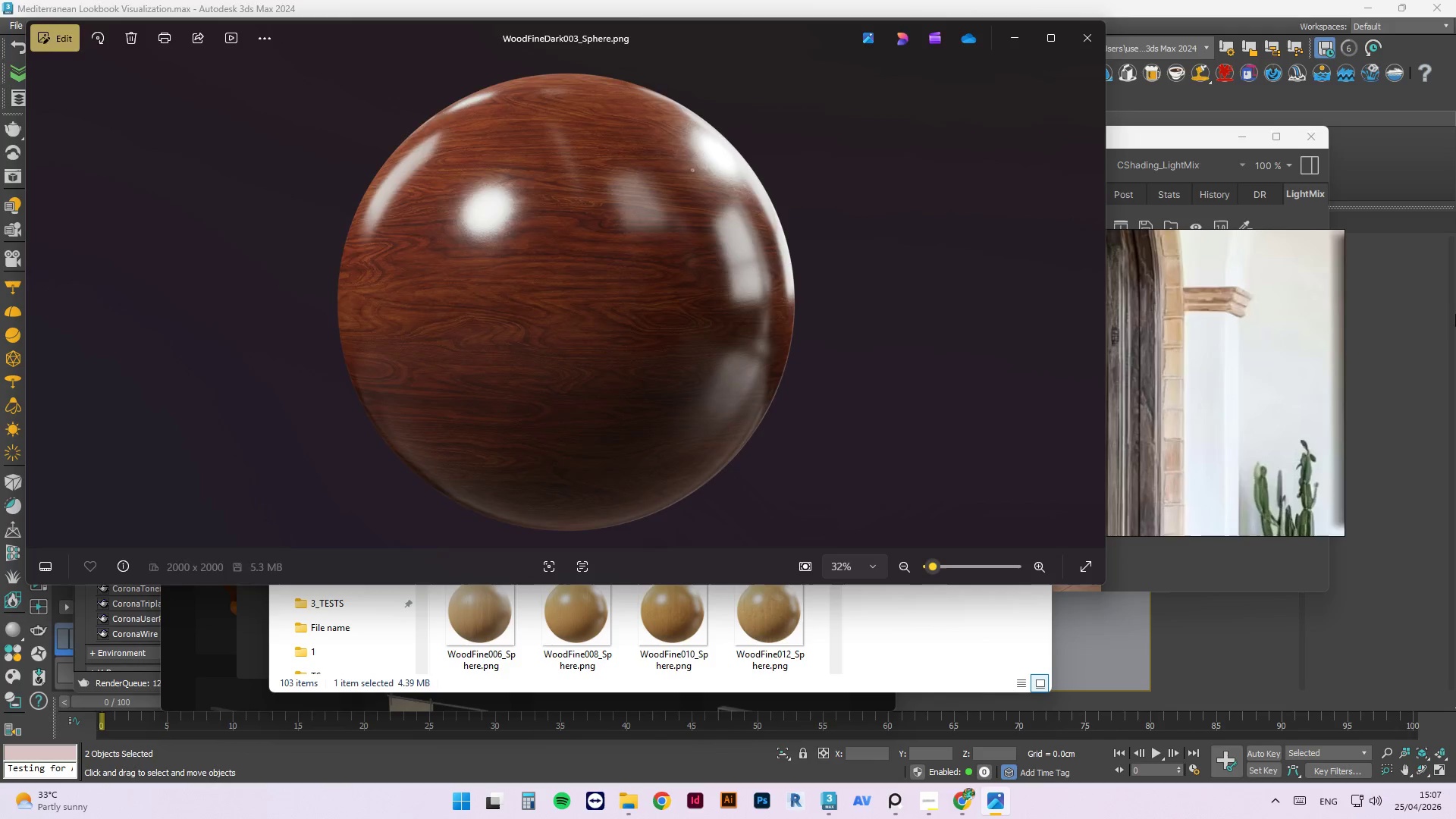 
key(ArrowRight)
 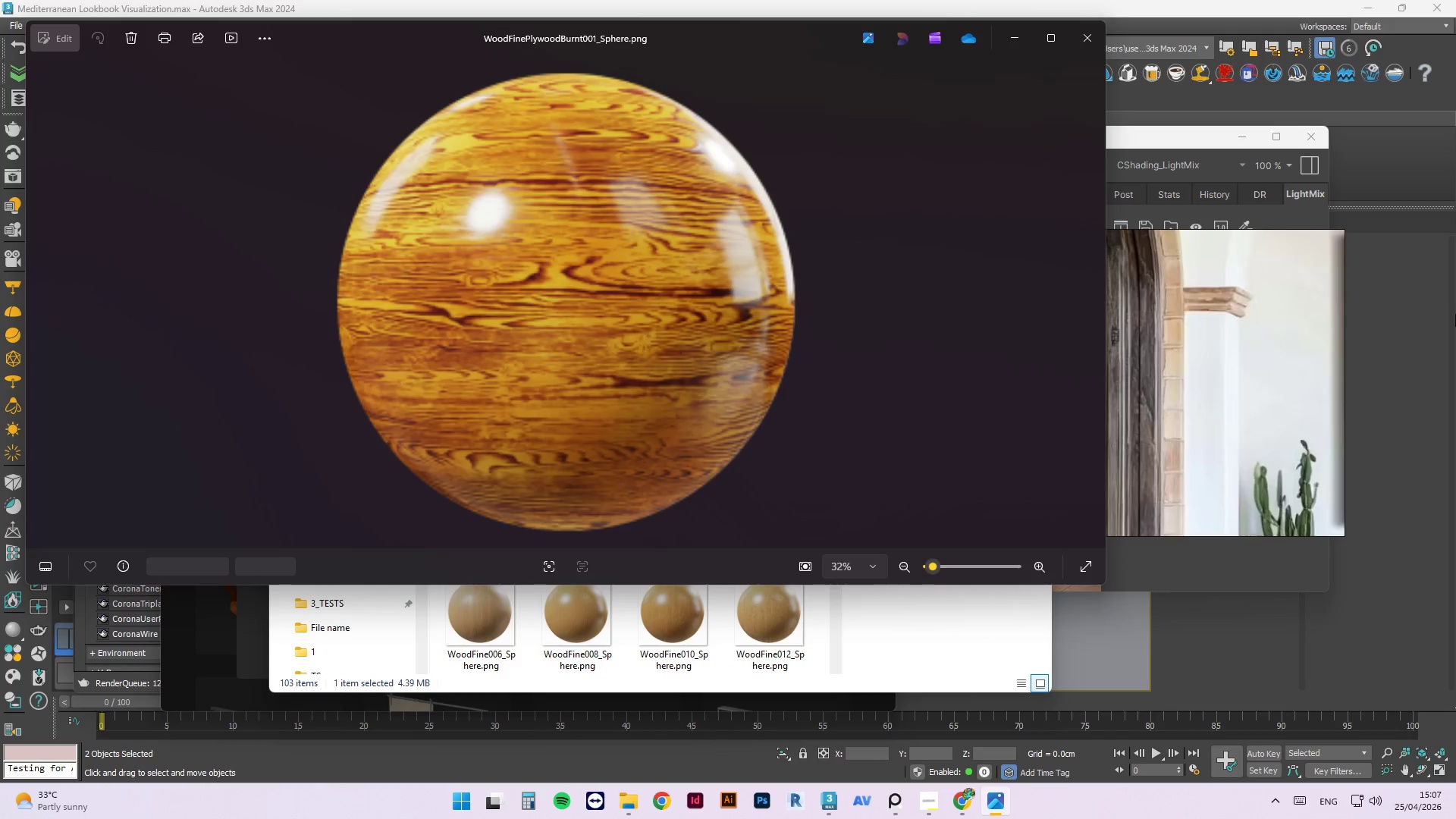 
key(ArrowRight)
 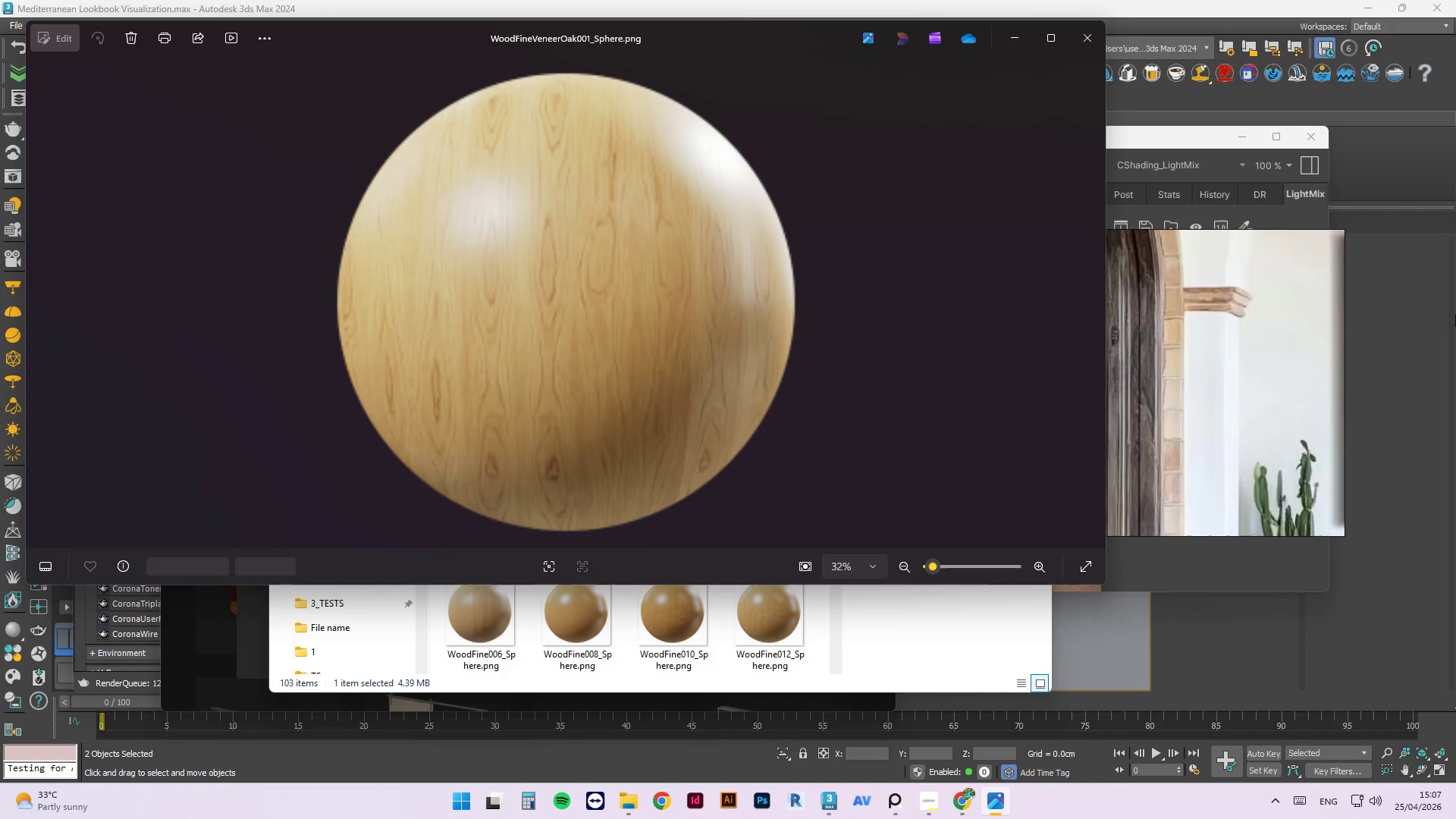 
key(ArrowRight)
 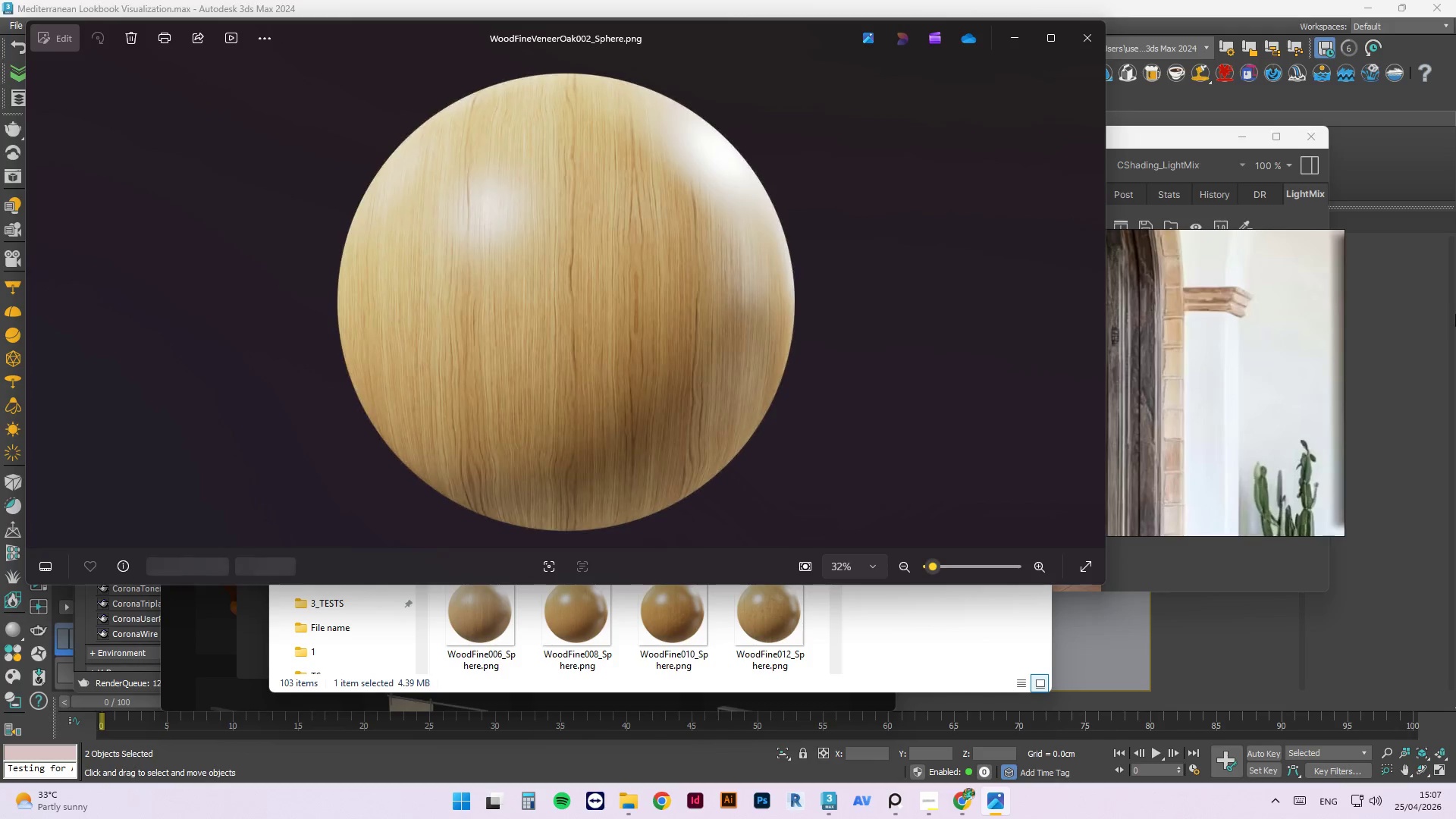 
key(ArrowRight)
 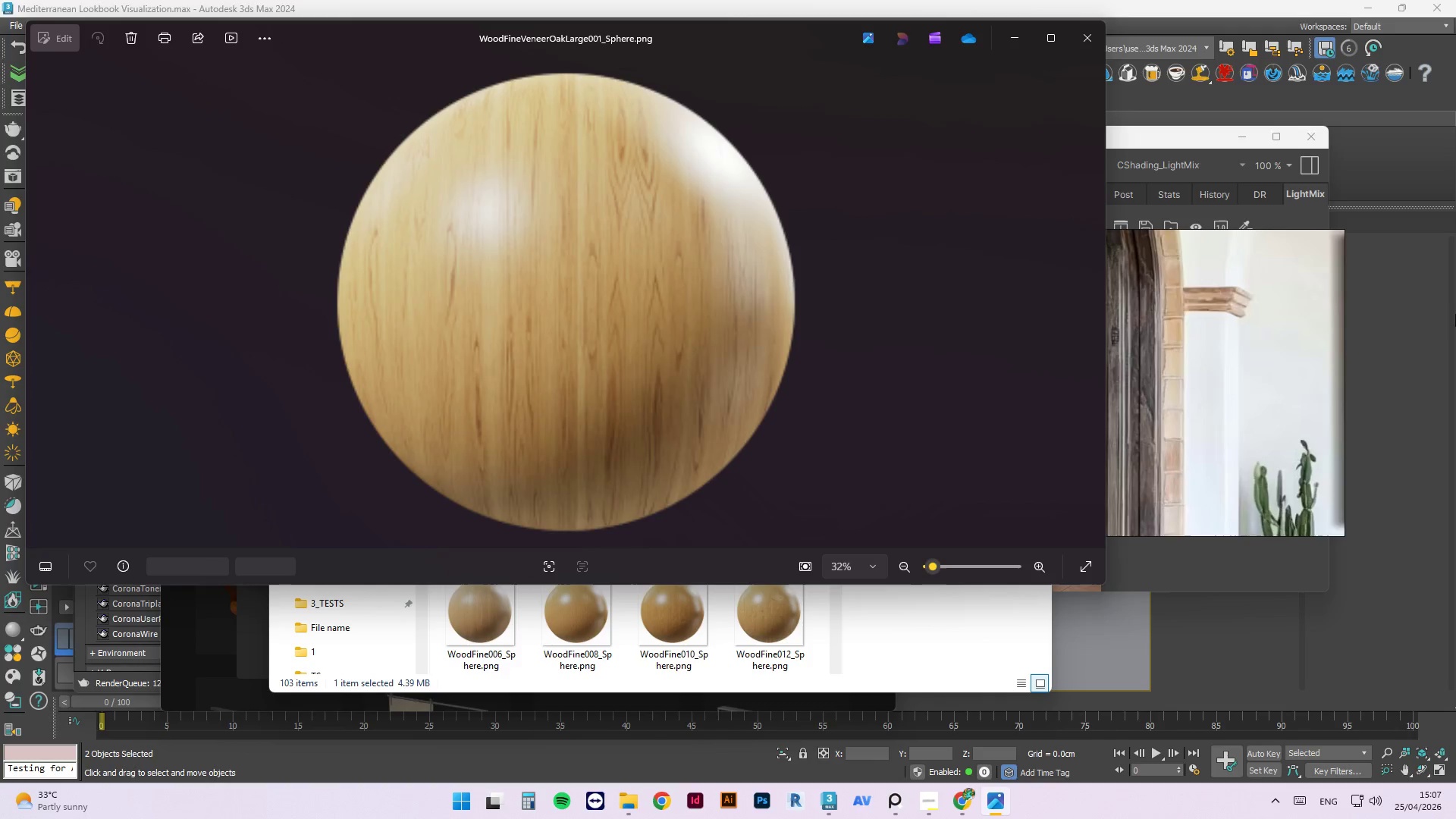 
key(ArrowRight)
 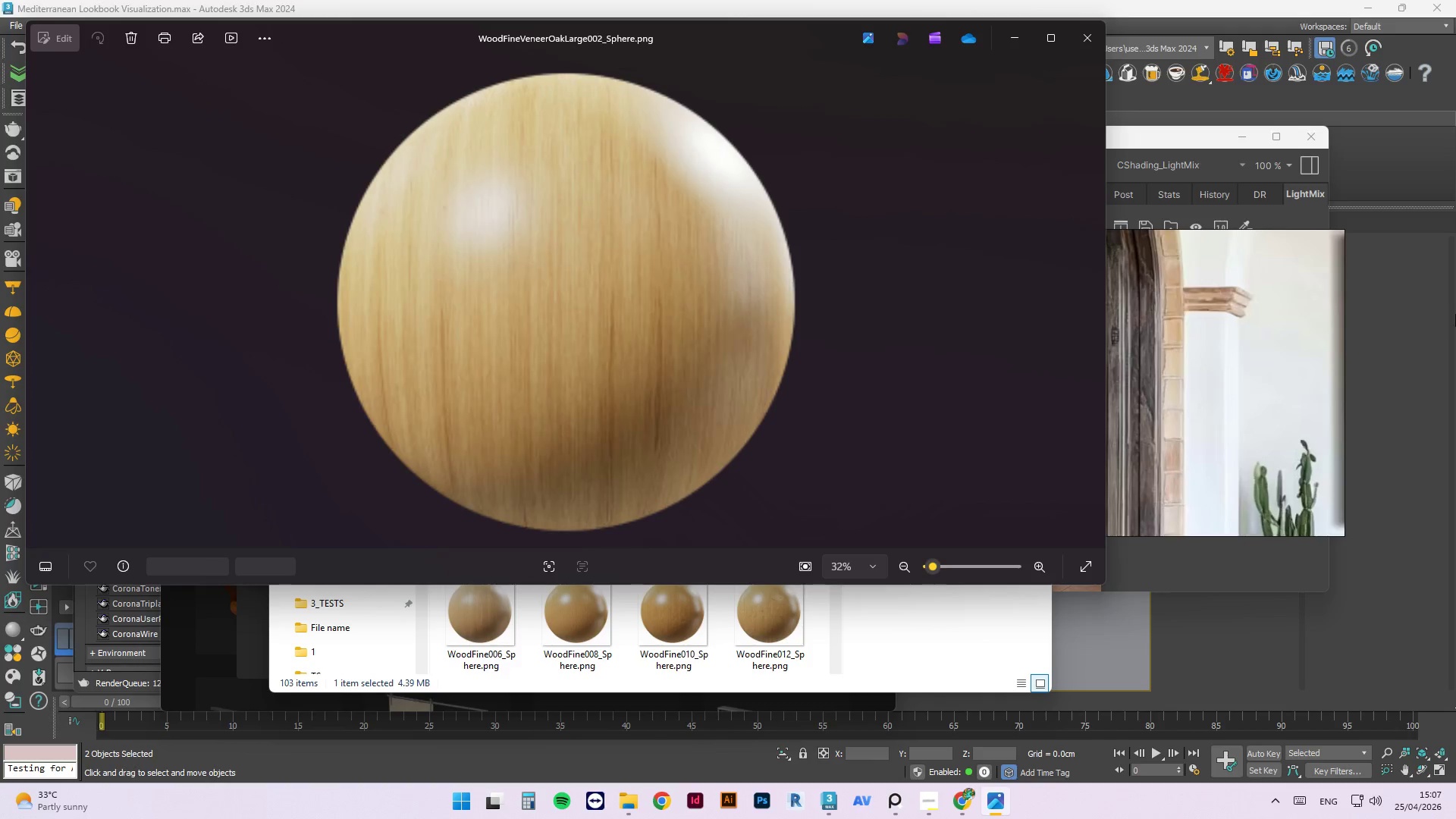 
key(ArrowRight)
 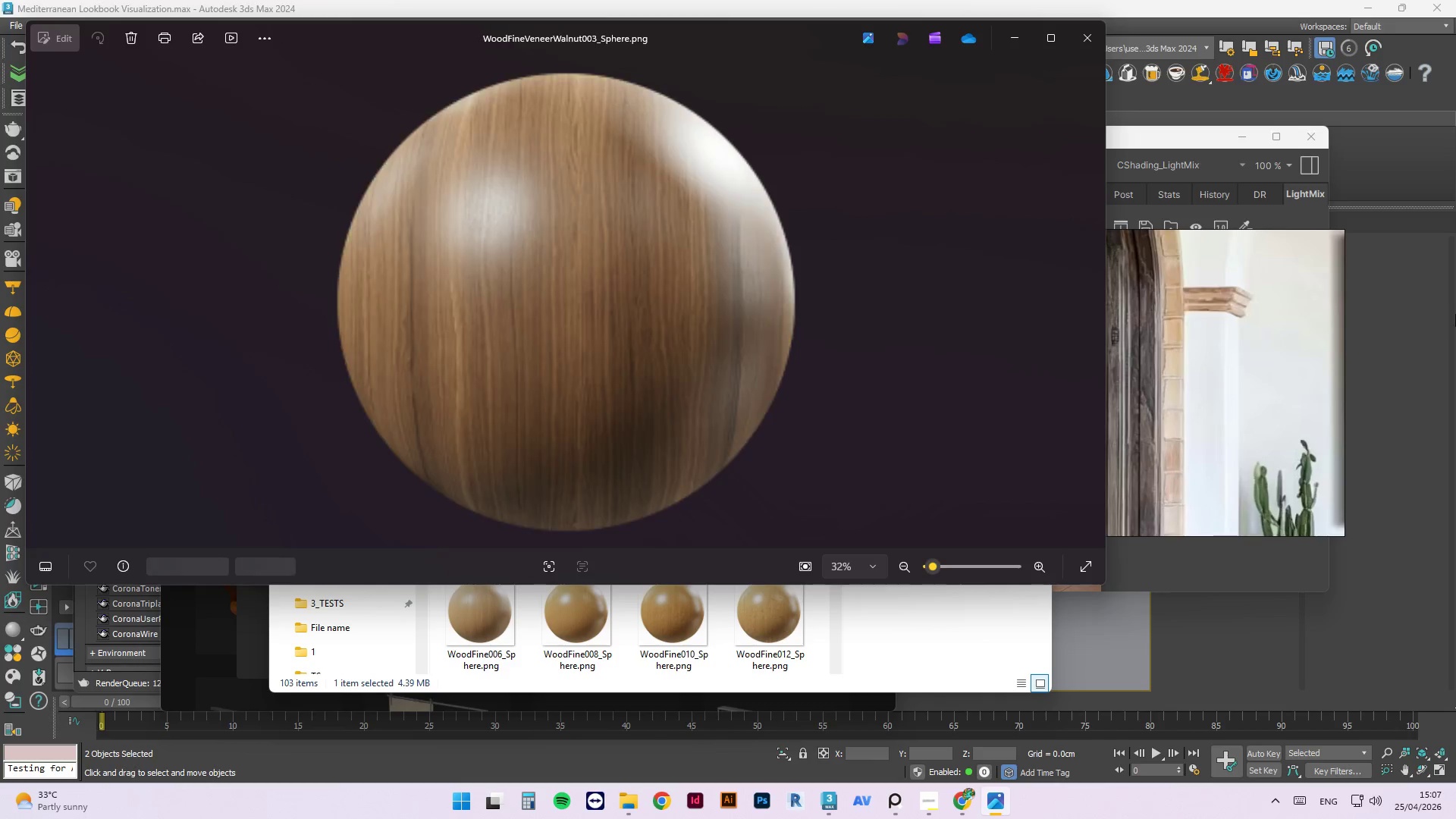 
key(ArrowRight)
 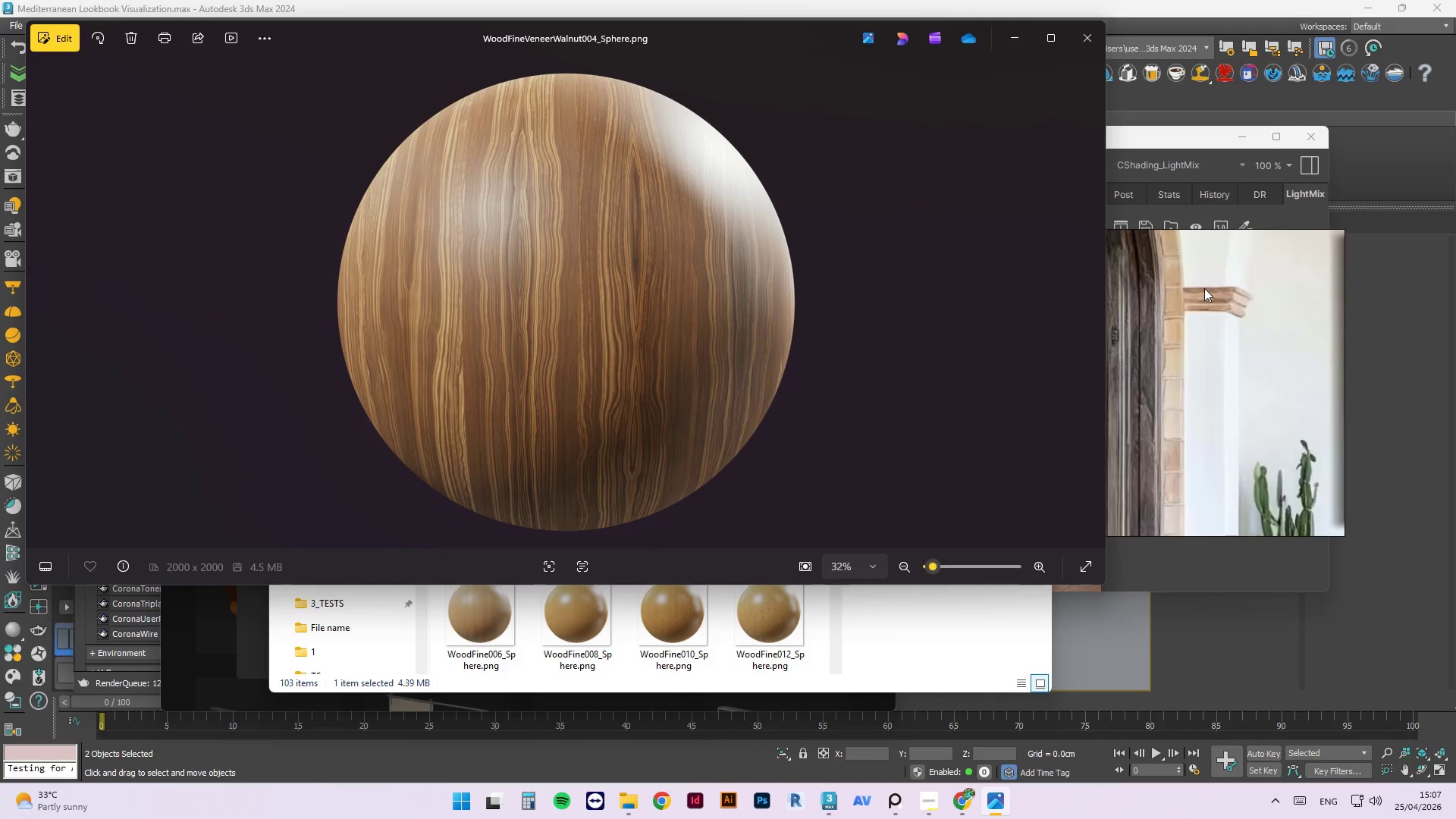 
left_click_drag(start_coordinate=[1167, 243], to_coordinate=[1083, 310])
 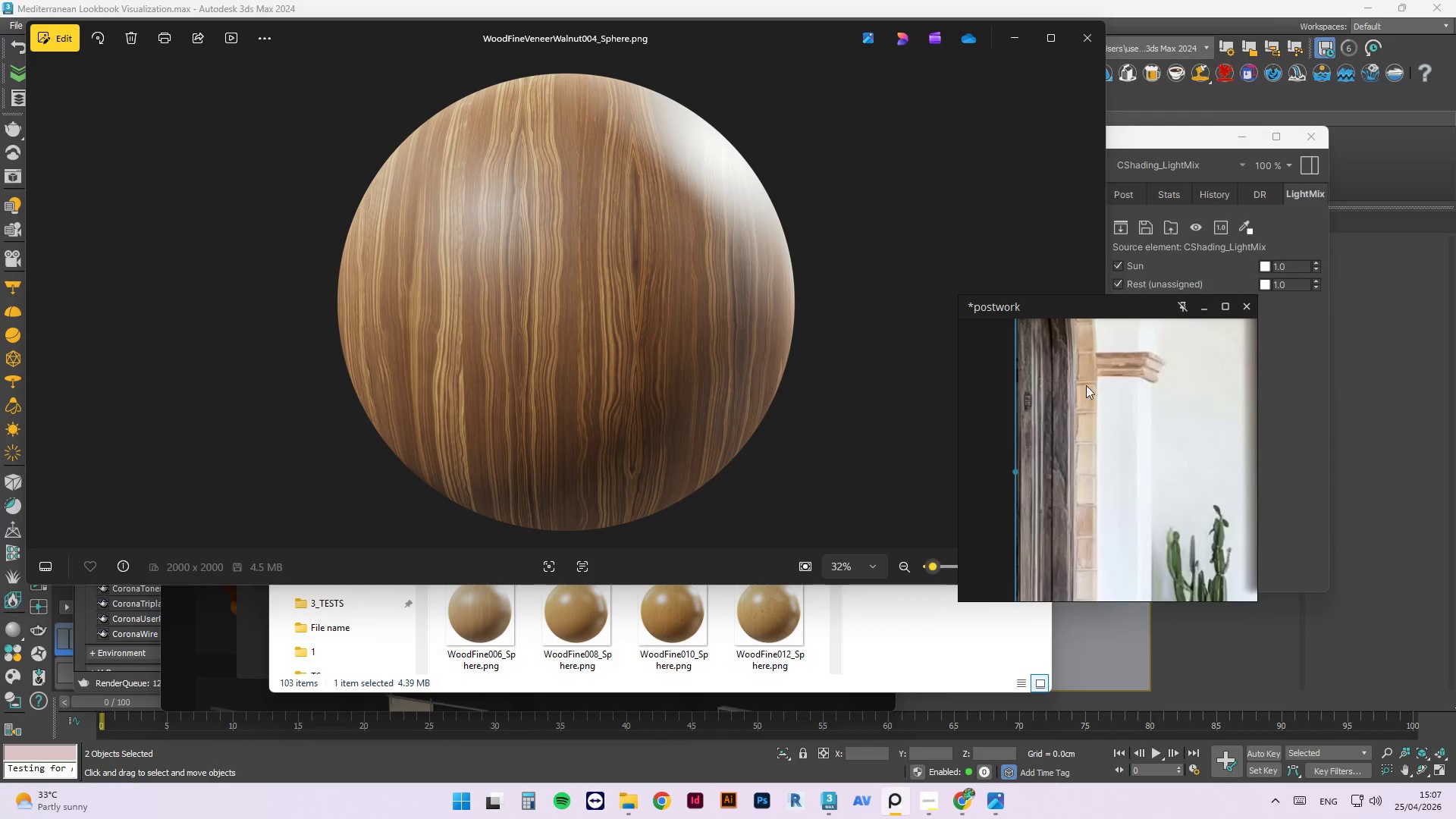 
scroll: coordinate [988, 473], scroll_direction: up, amount: 4.0
 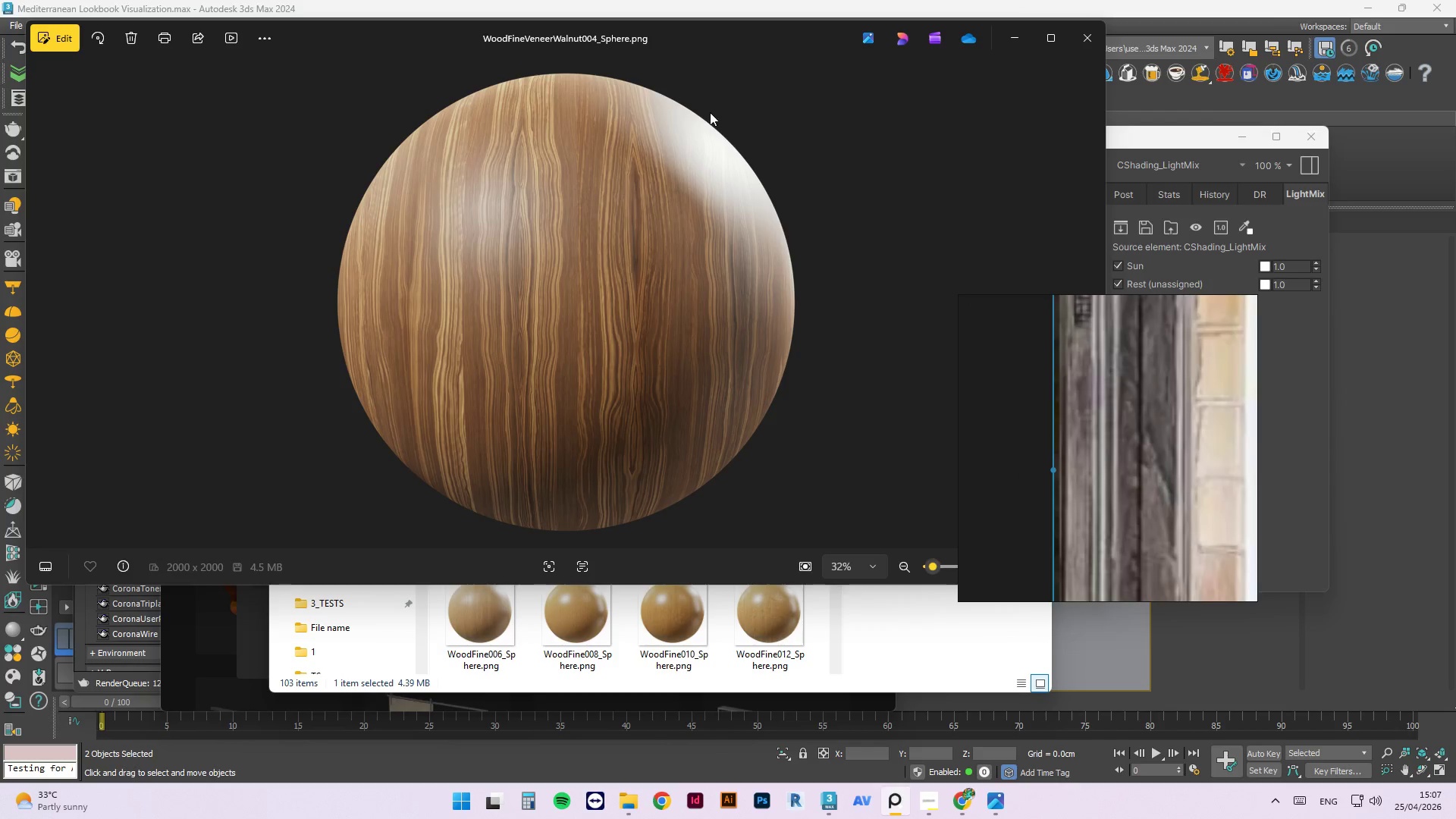 
left_click_drag(start_coordinate=[772, 243], to_coordinate=[770, 238])
 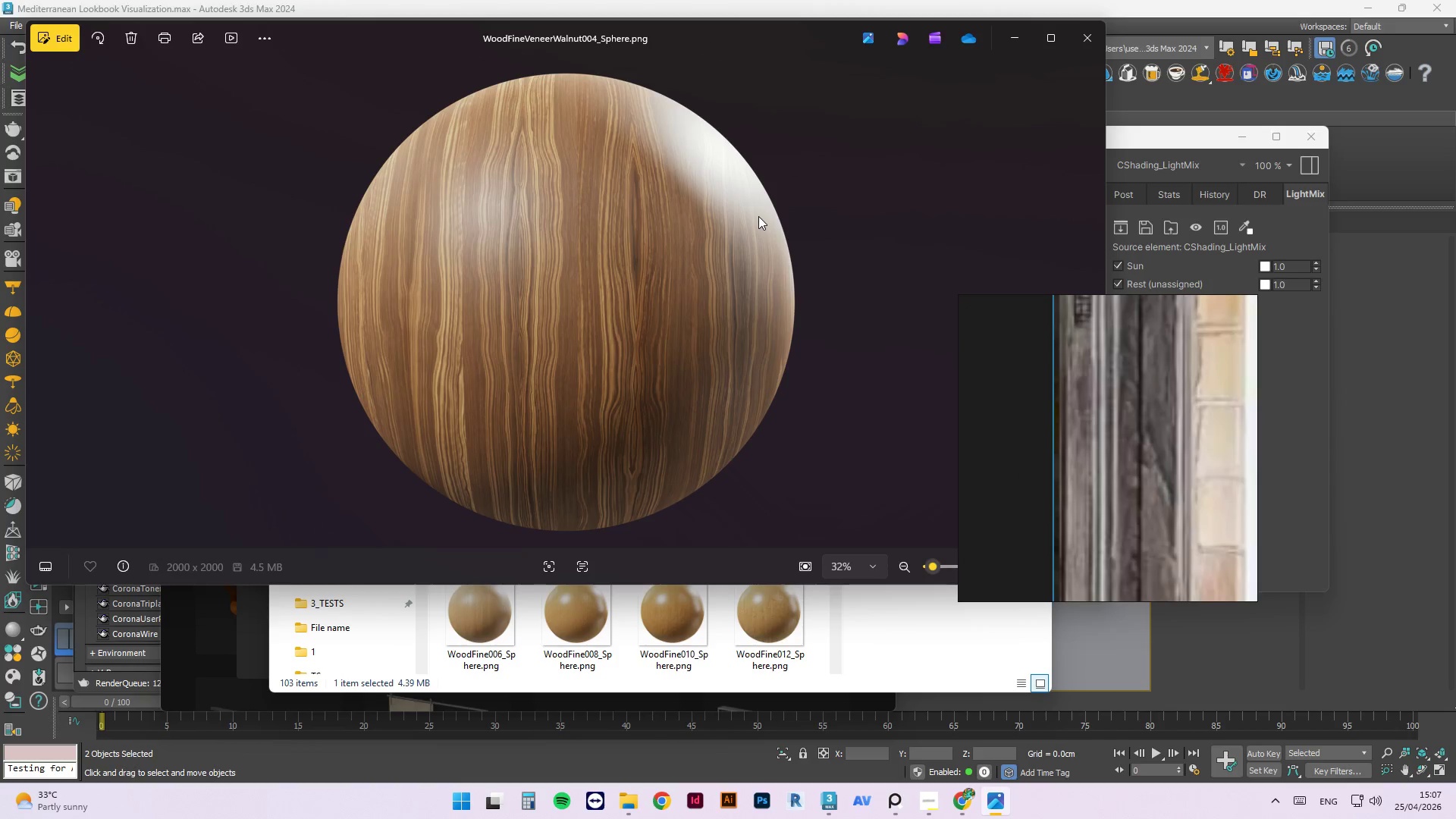 
key(ArrowRight)
 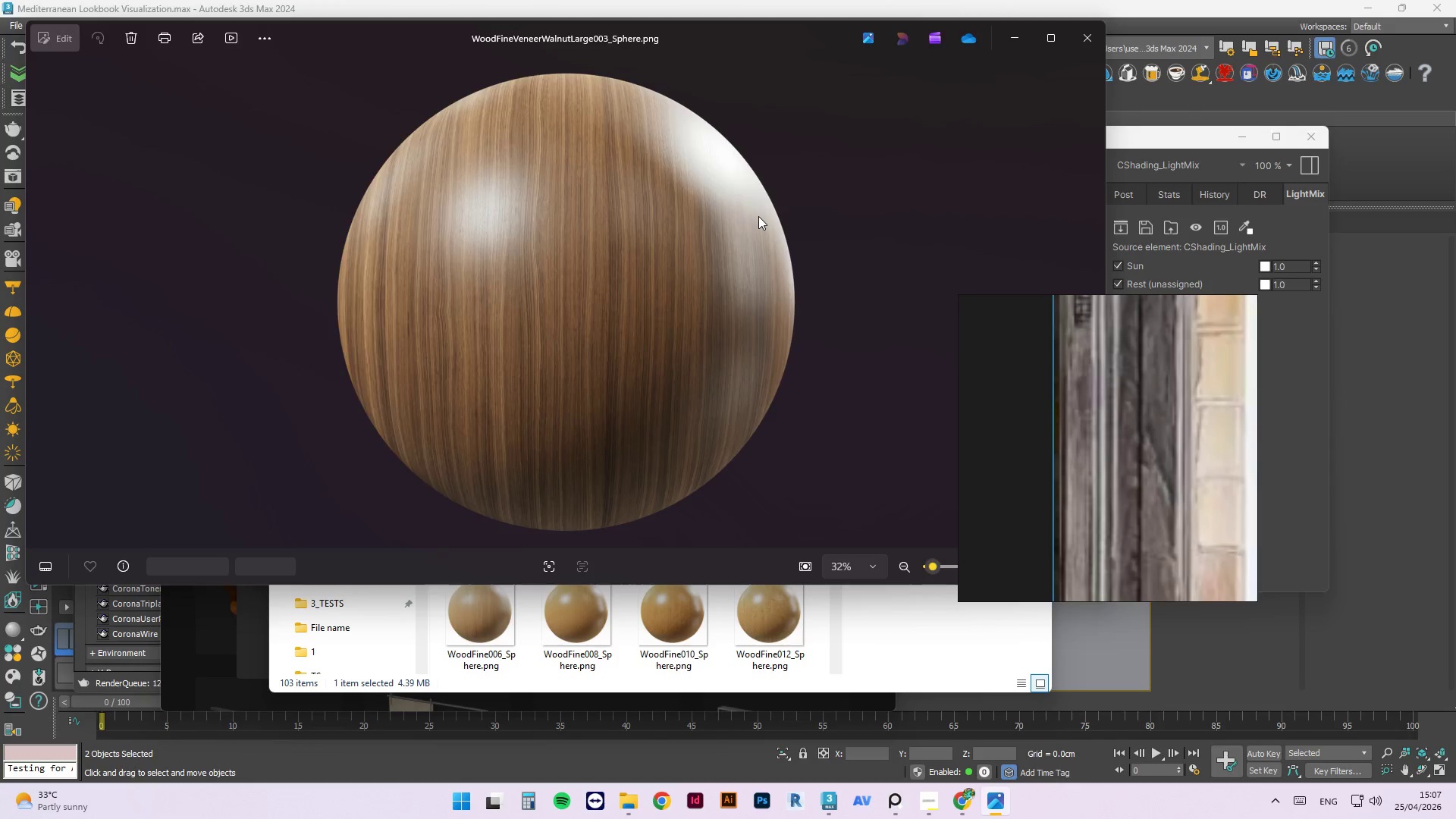 
key(ArrowRight)
 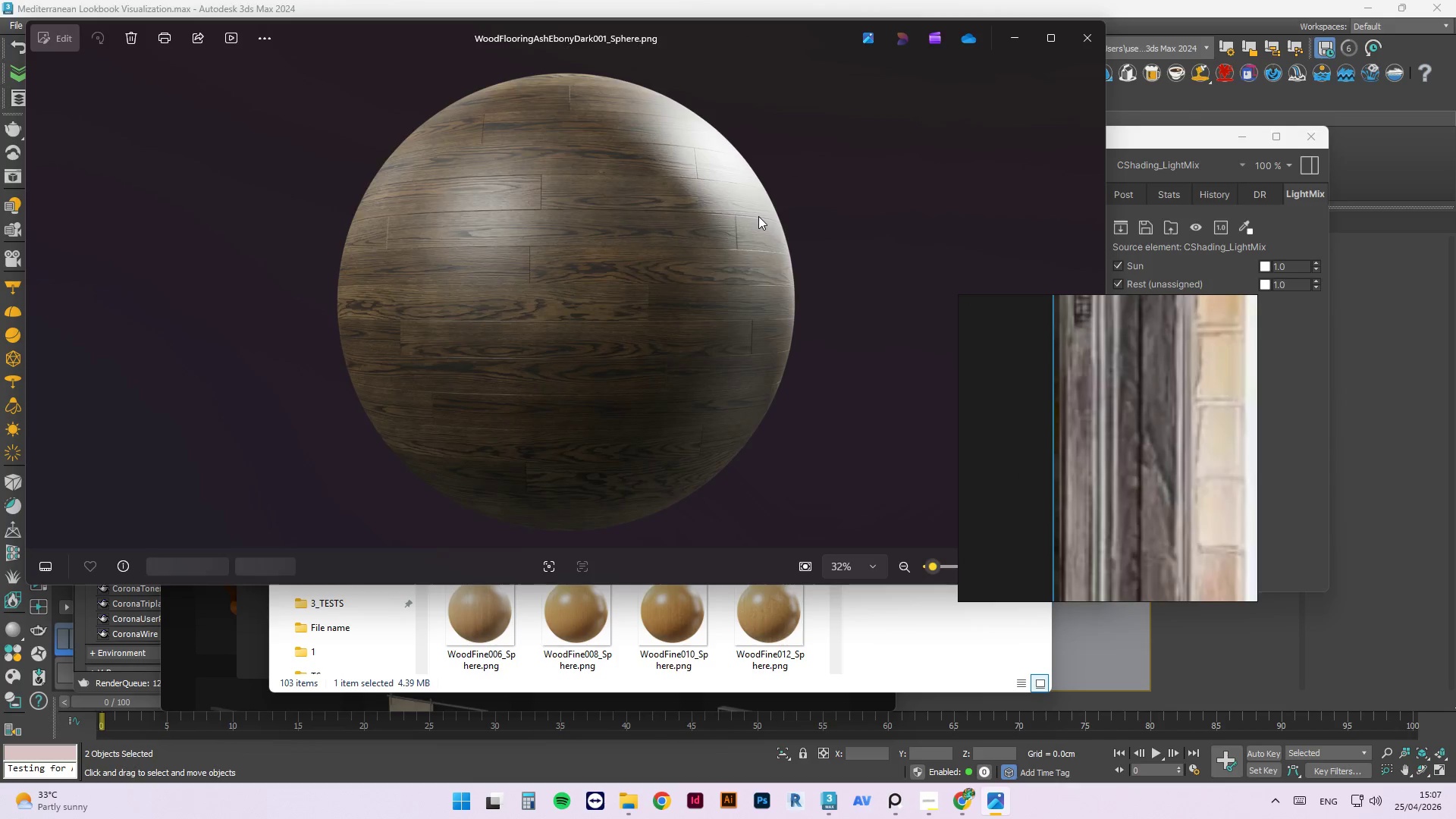 
key(ArrowRight)
 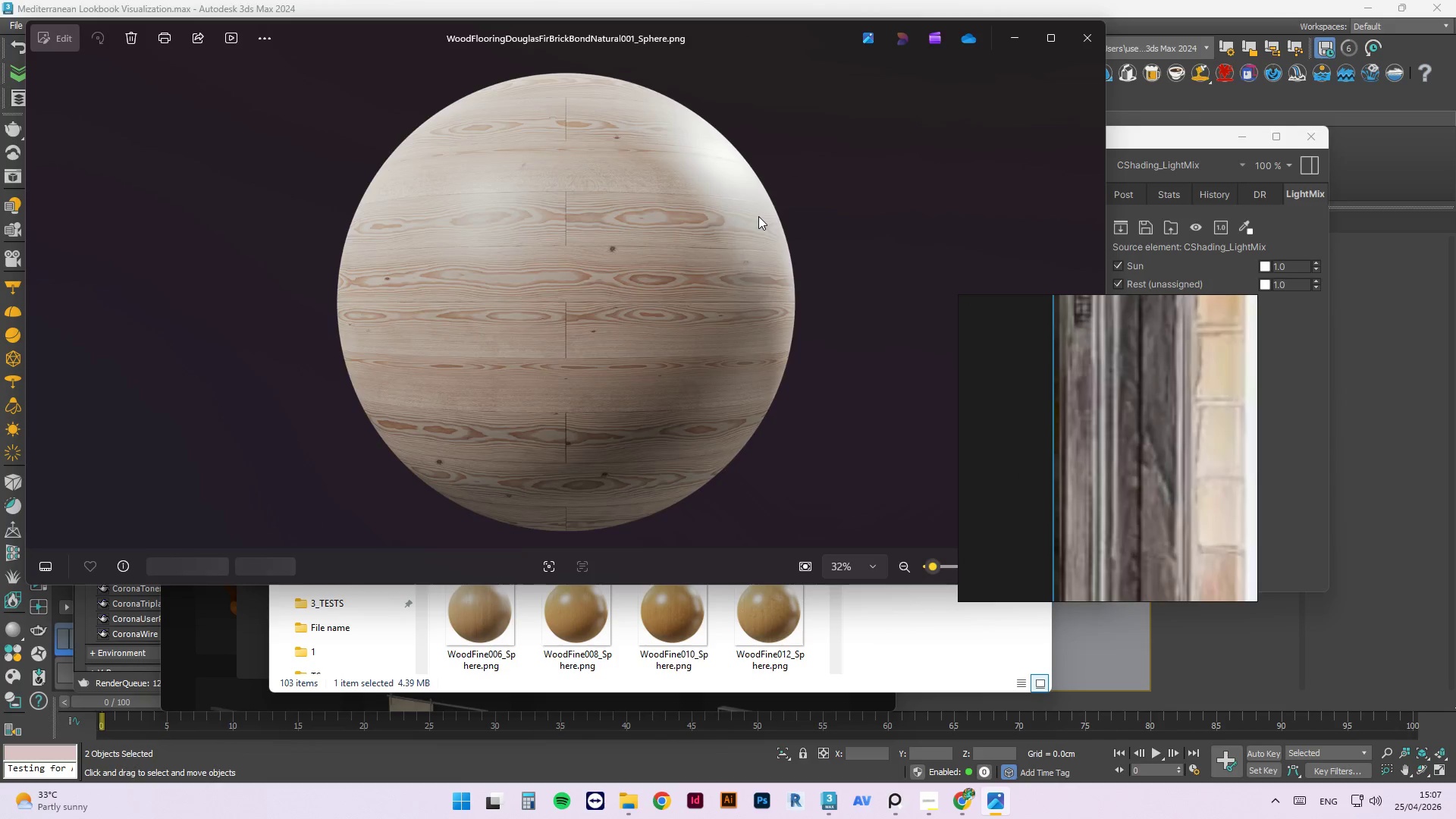 
key(ArrowRight)
 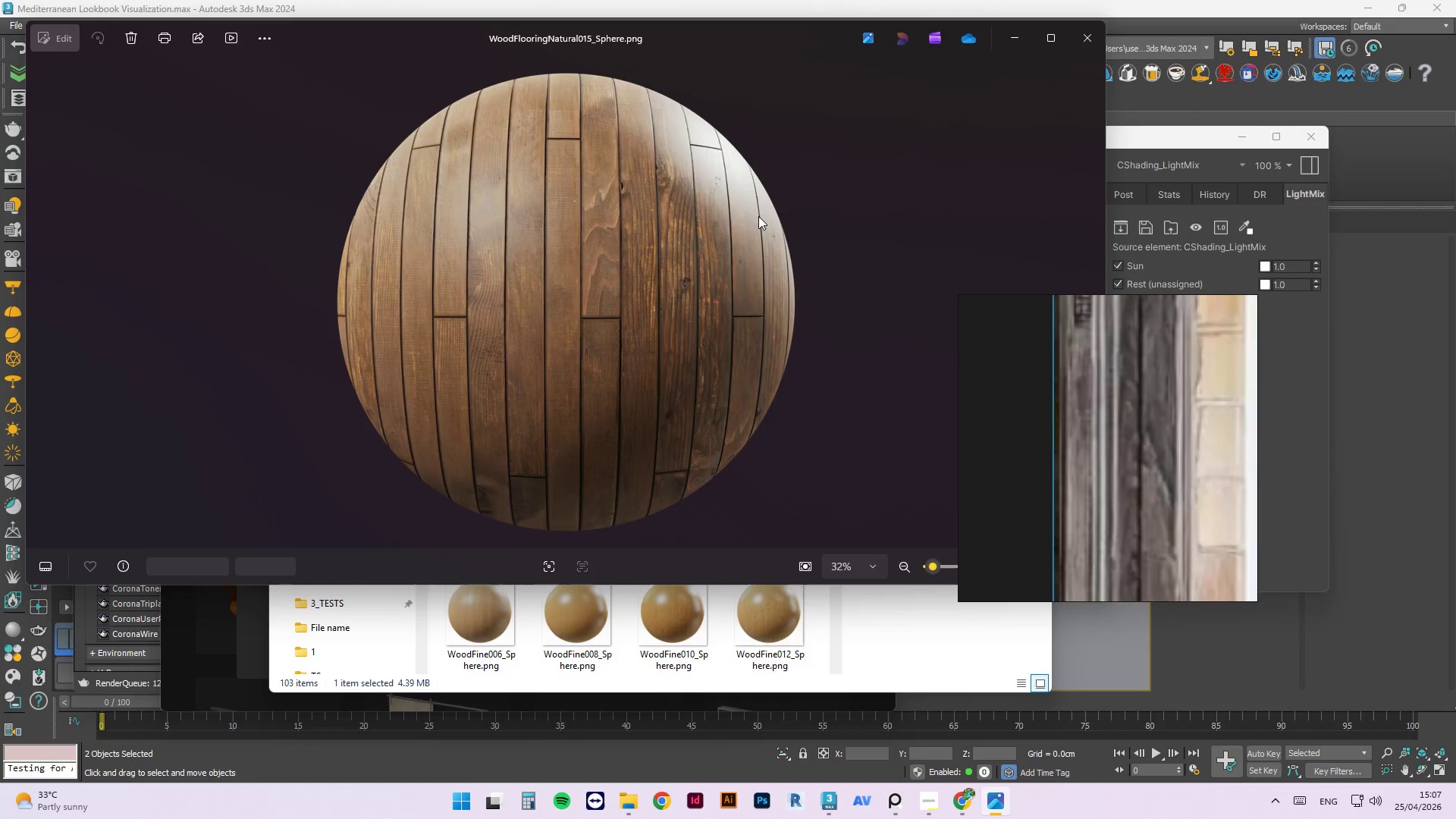 
key(ArrowRight)
 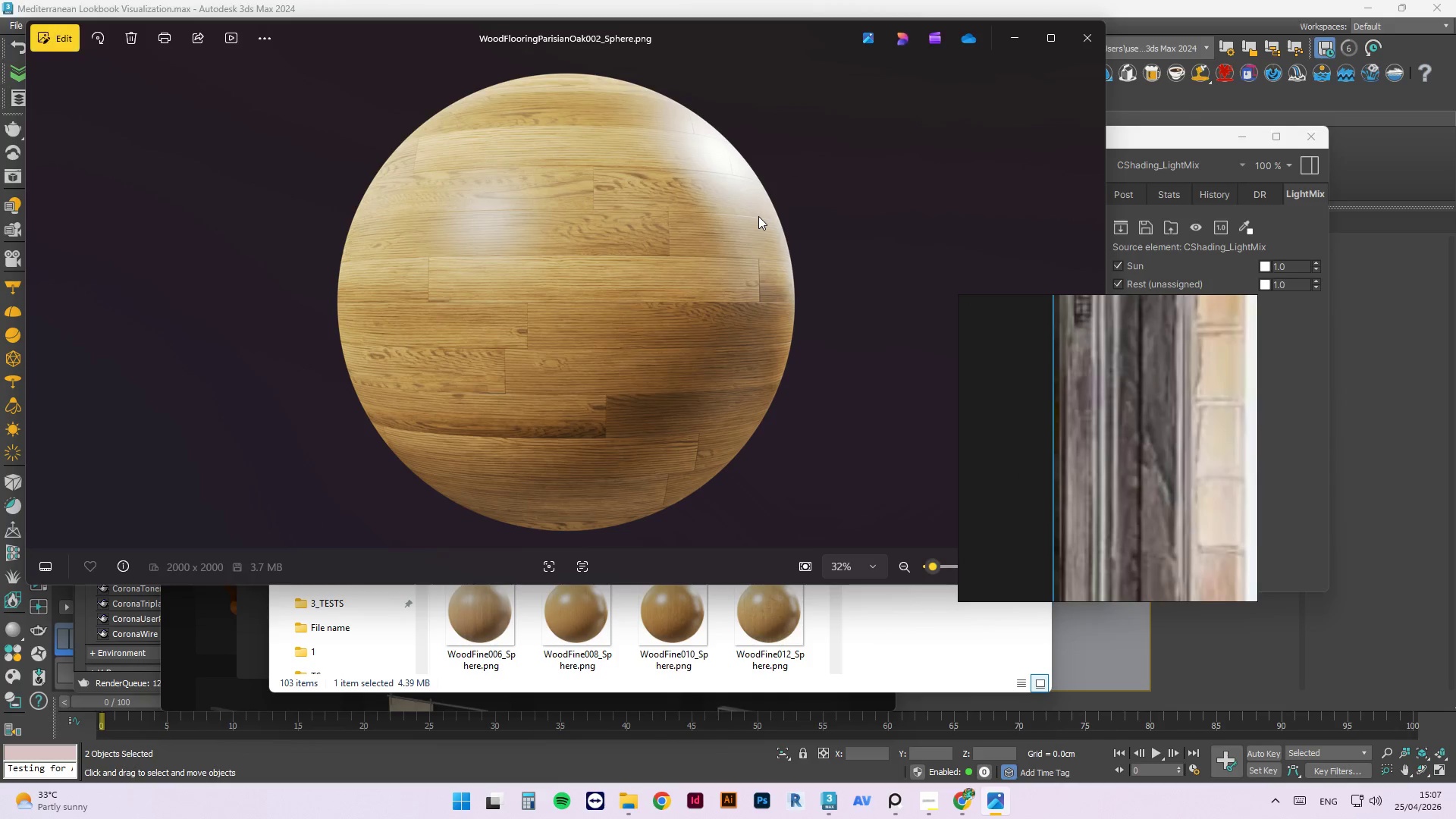 
key(ArrowRight)
 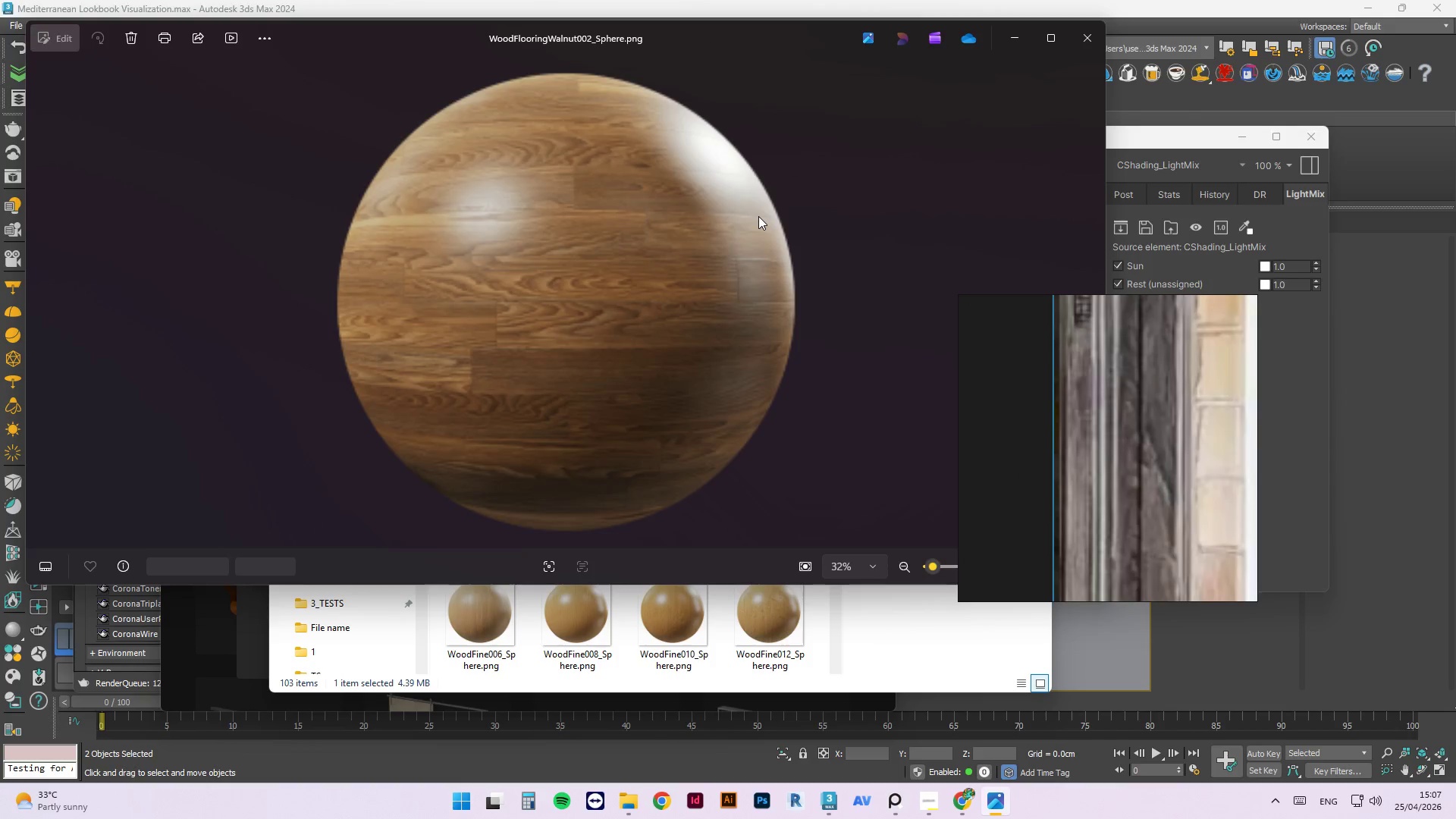 
key(ArrowRight)
 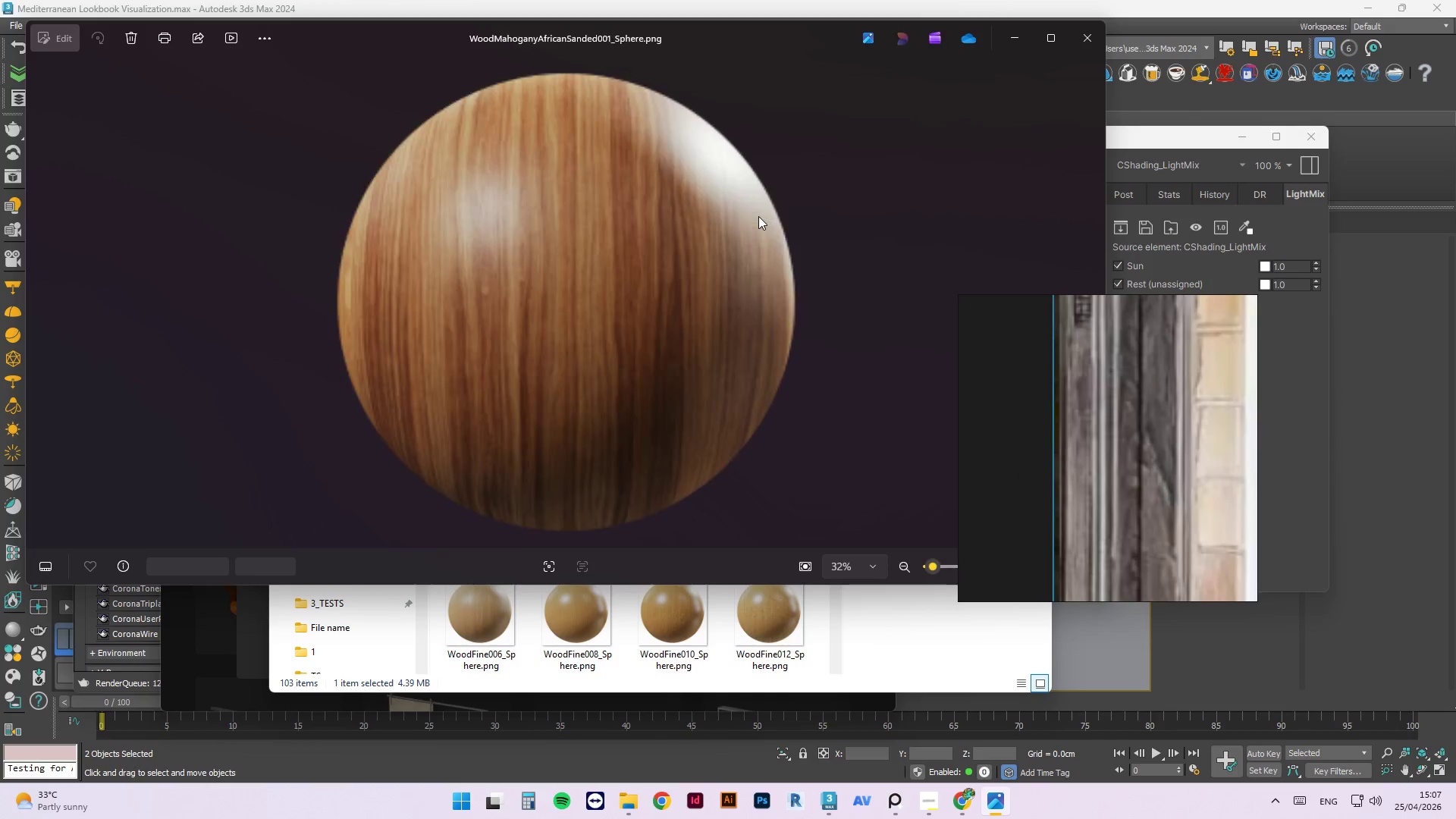 
key(ArrowRight)
 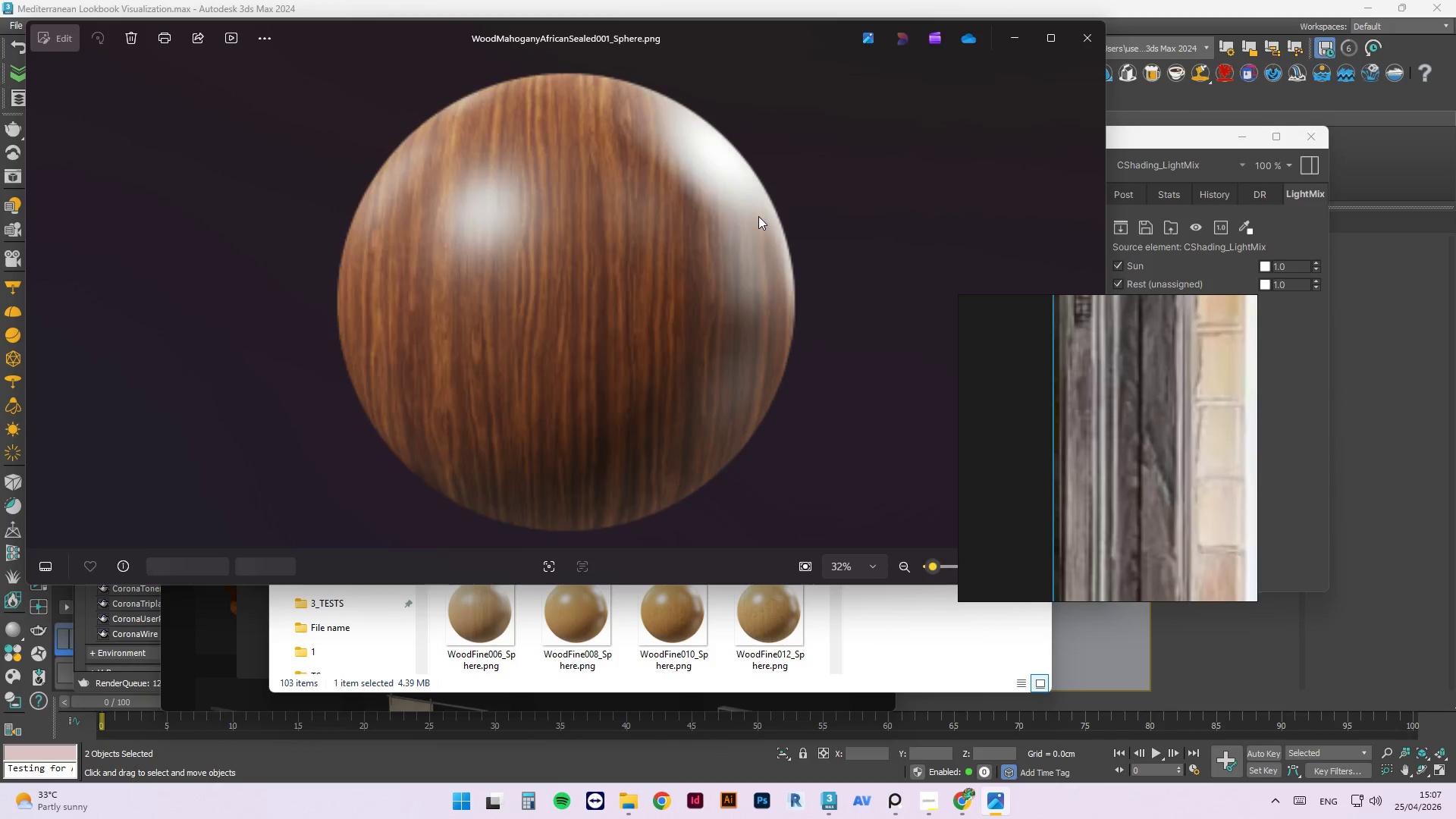 
key(ArrowRight)
 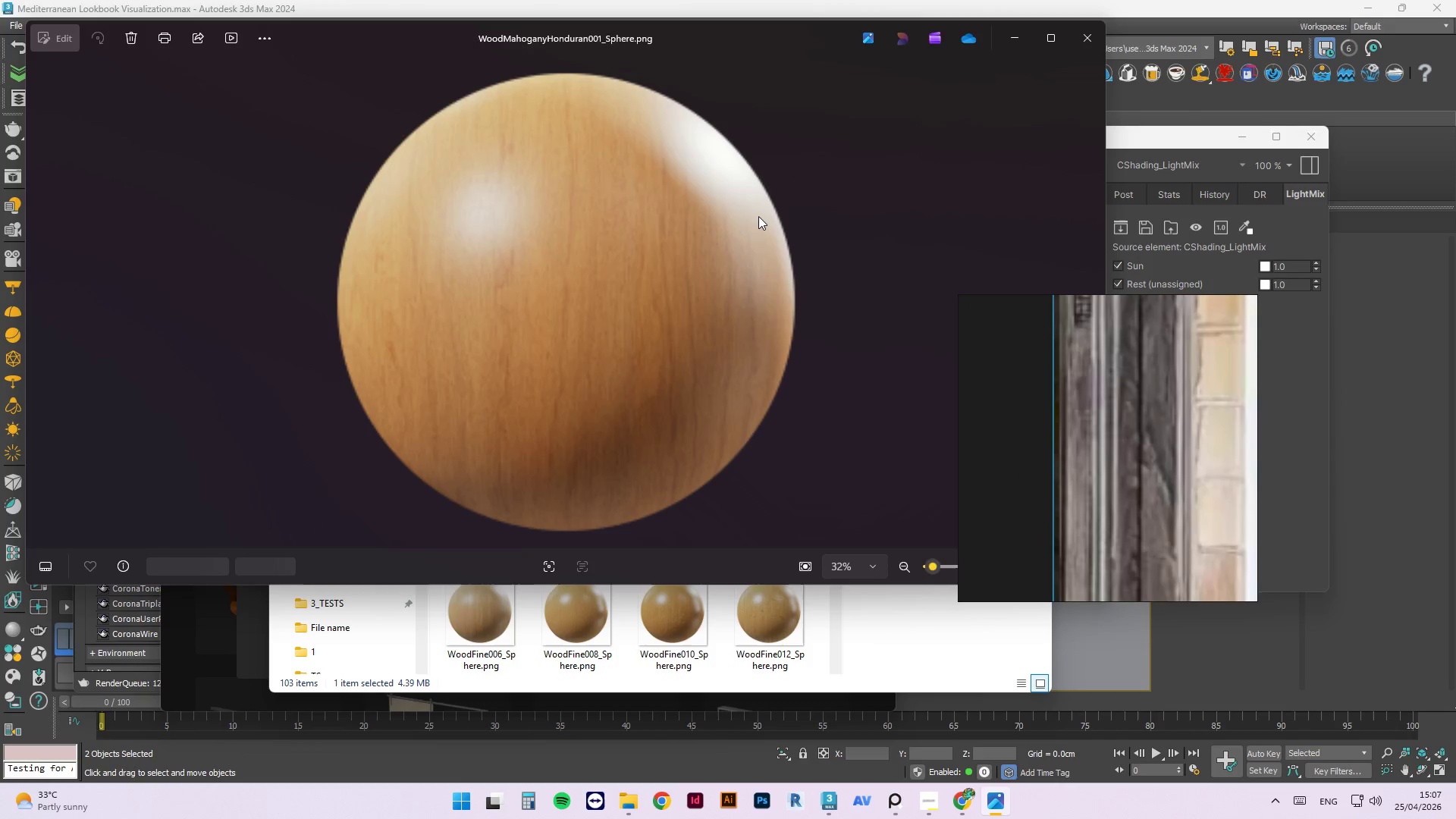 
key(ArrowRight)
 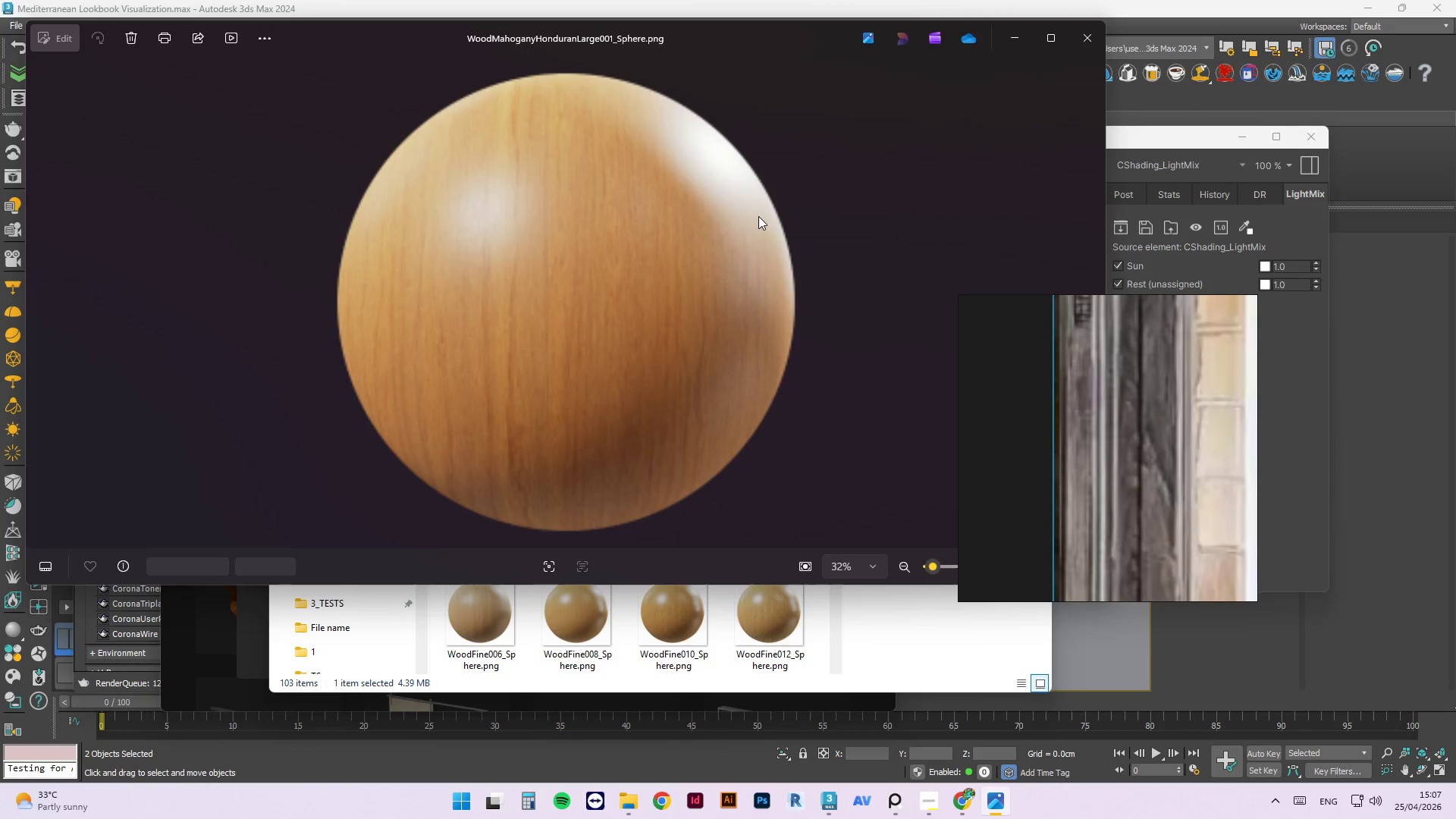 
key(ArrowRight)
 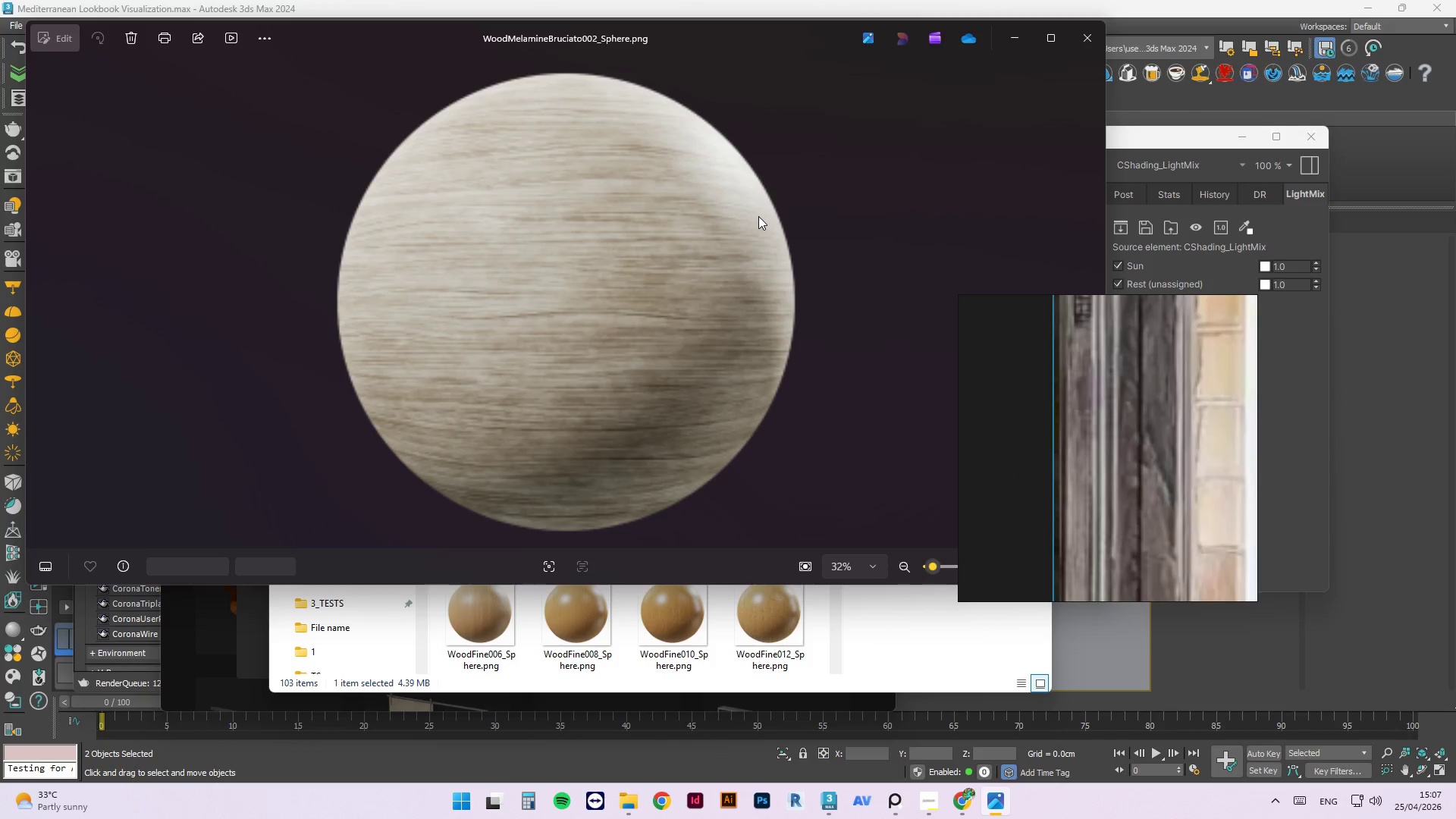 
key(ArrowRight)
 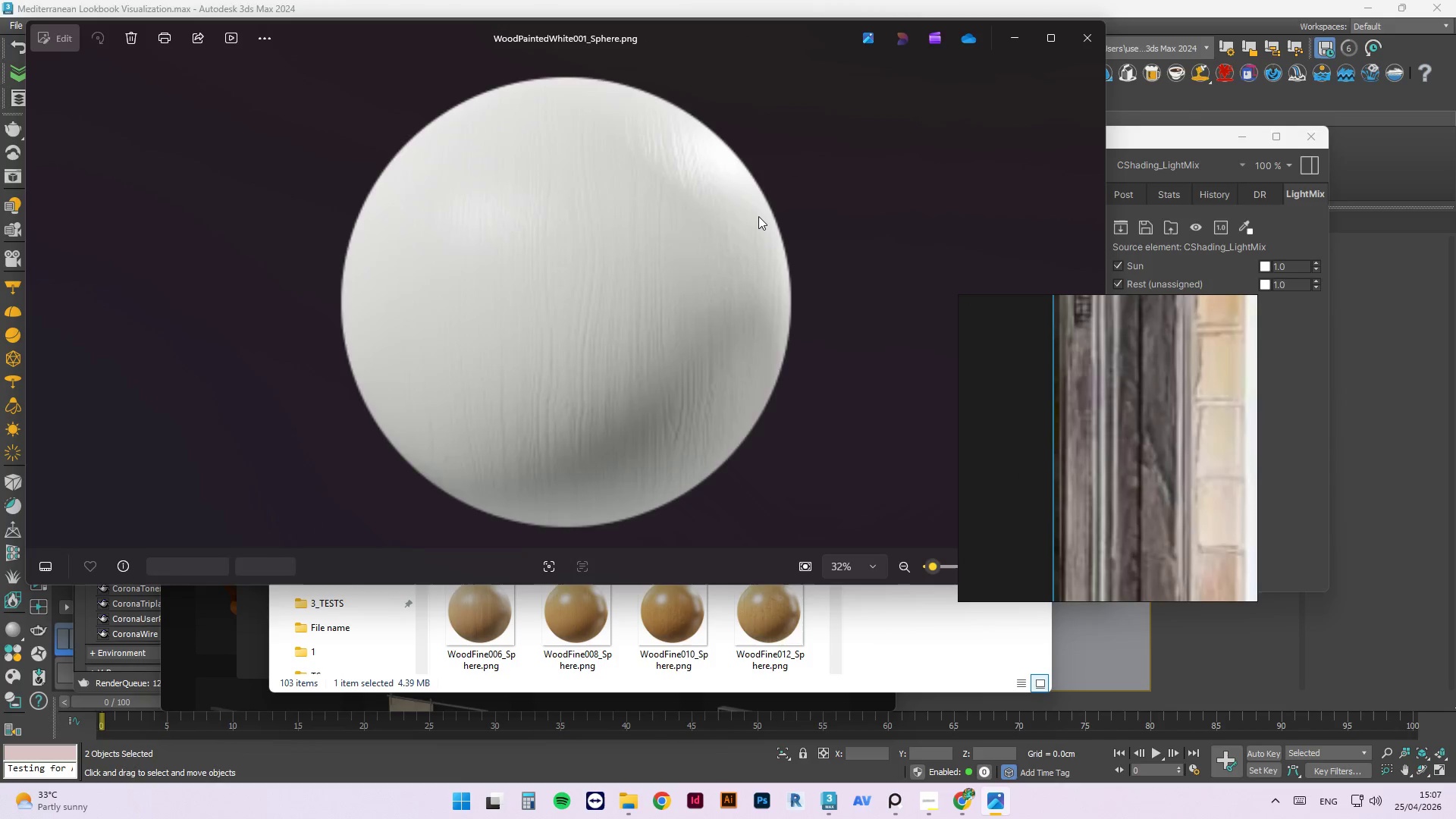 
key(ArrowRight)
 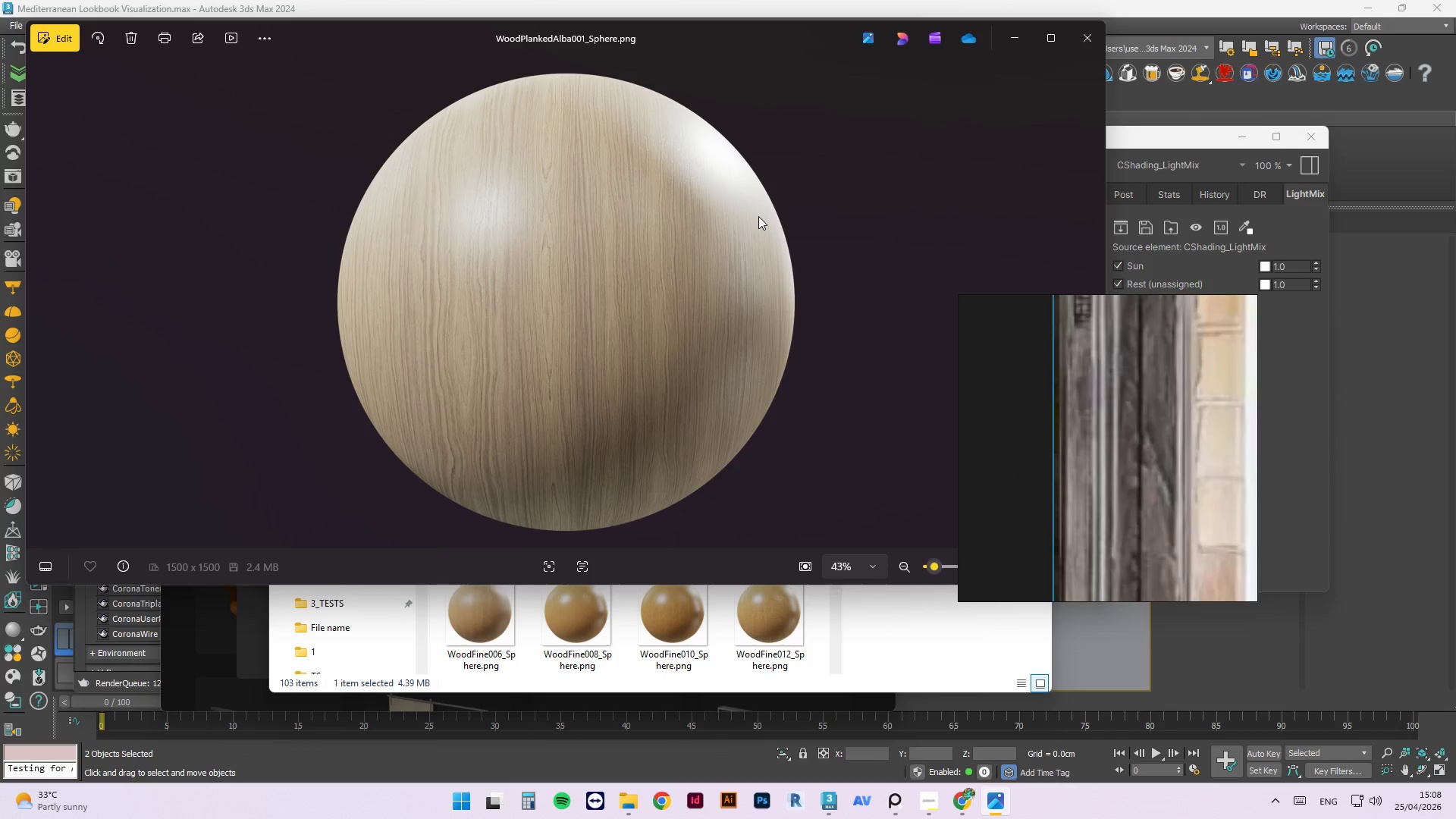 
key(ArrowRight)
 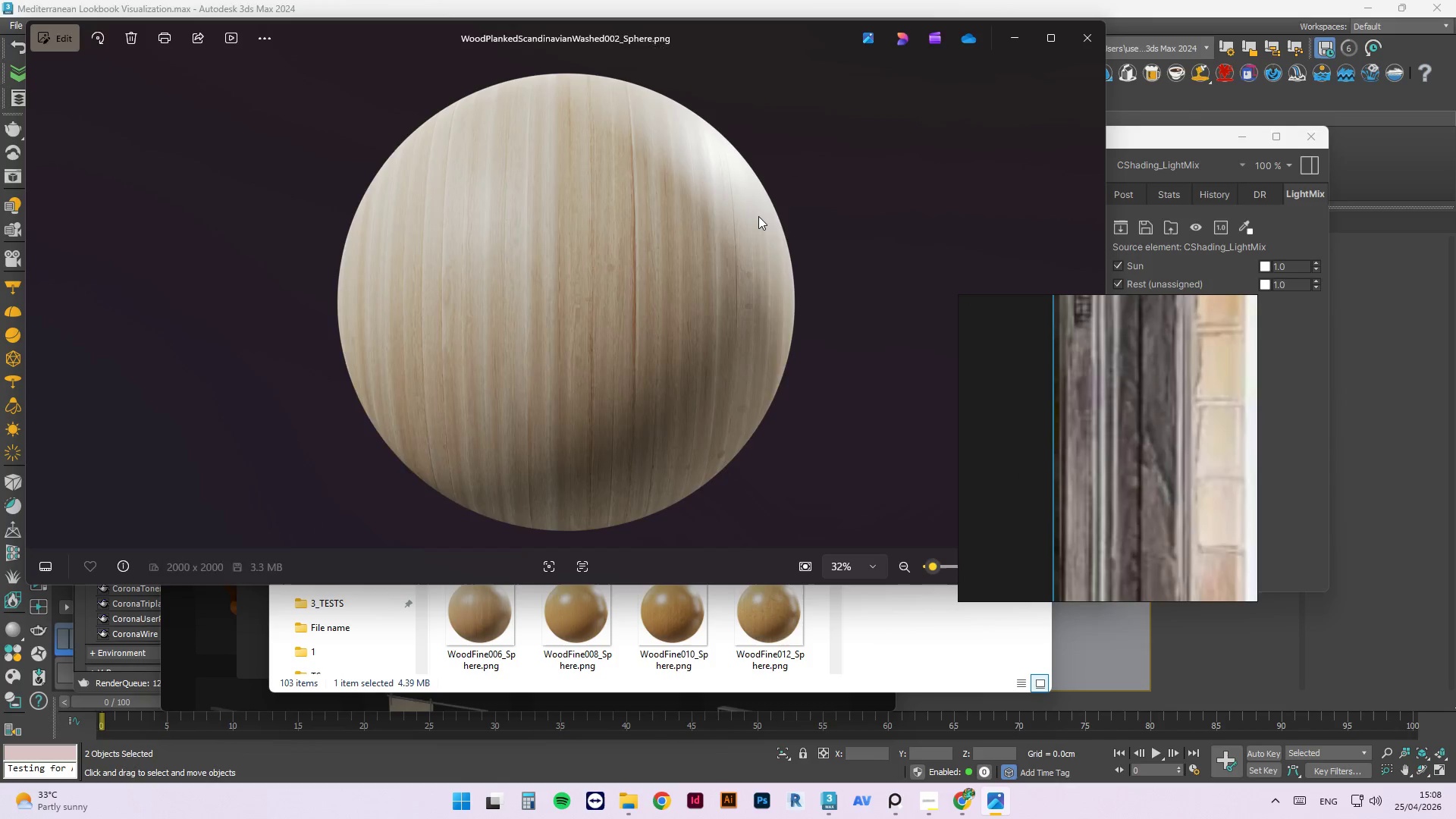 
key(ArrowRight)
 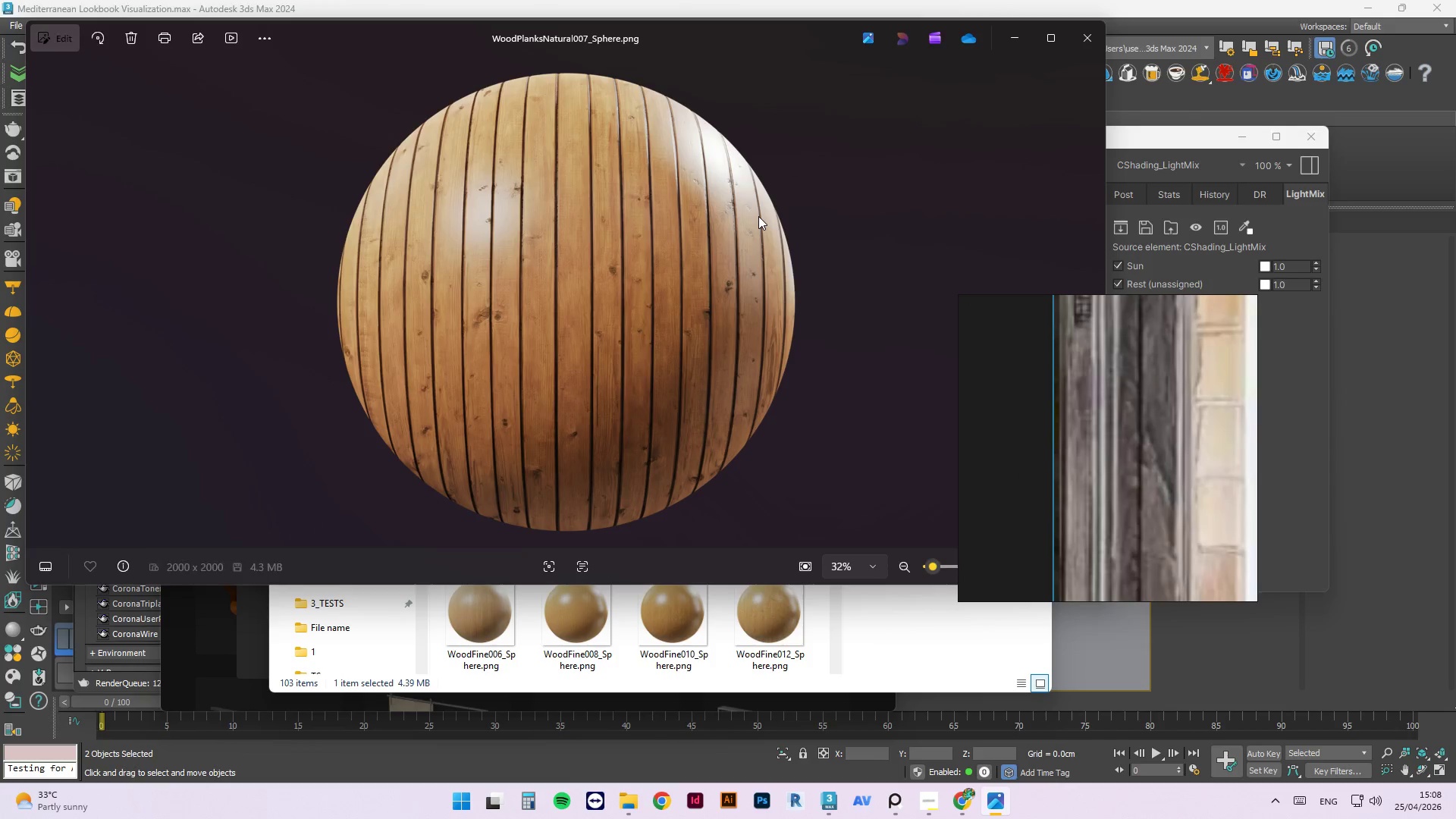 
key(ArrowRight)
 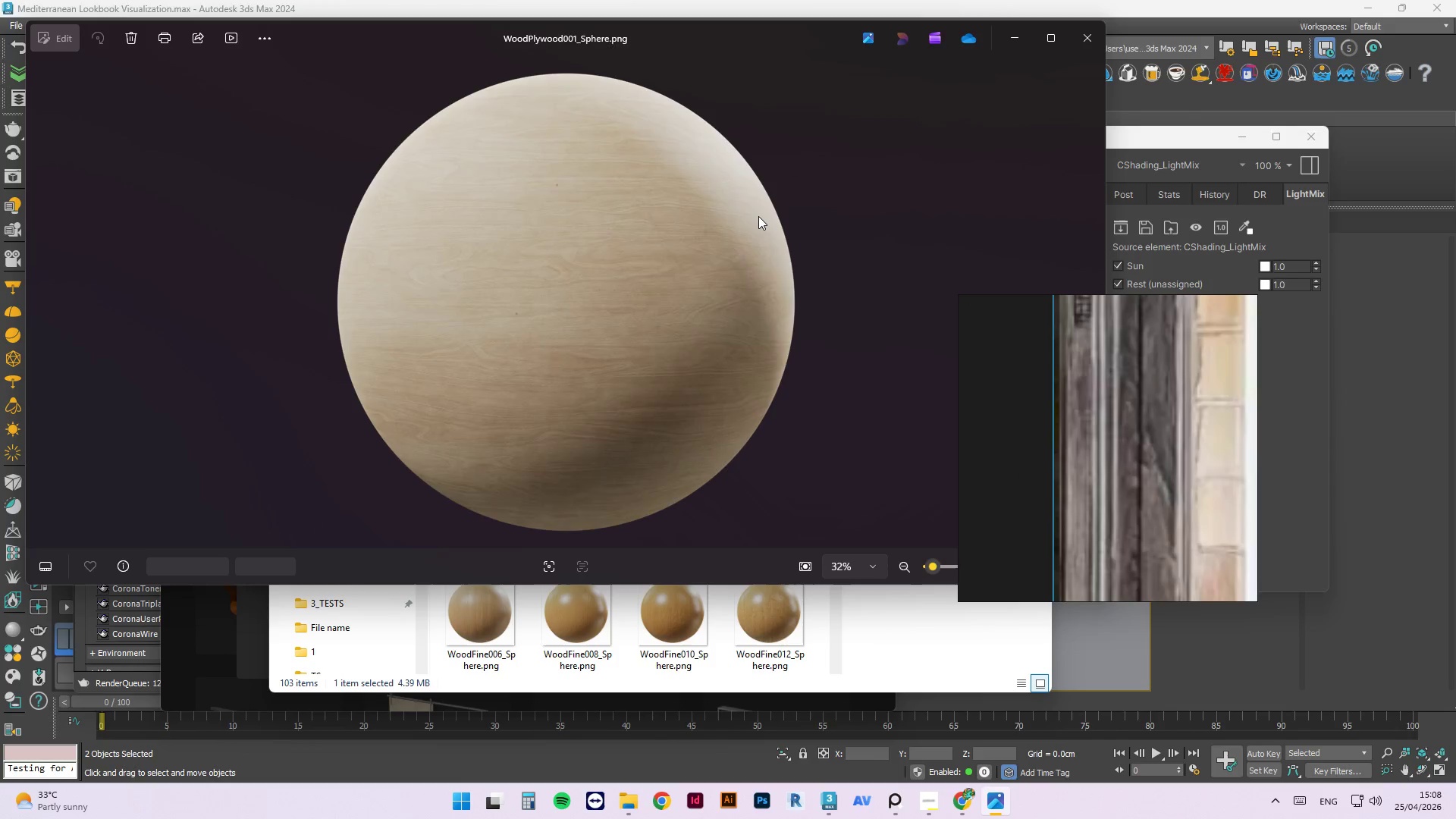 
key(ArrowRight)
 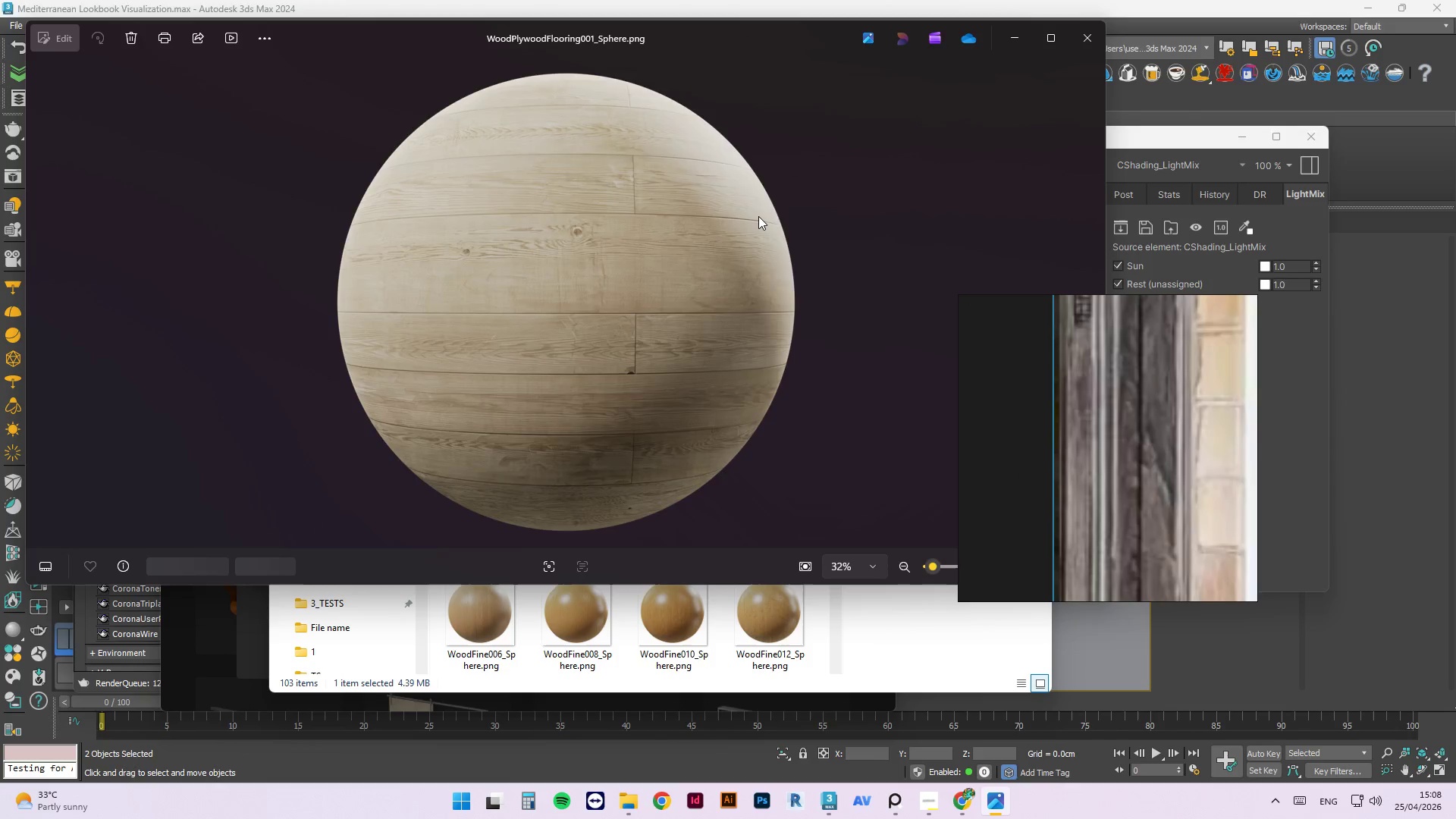 
key(ArrowRight)
 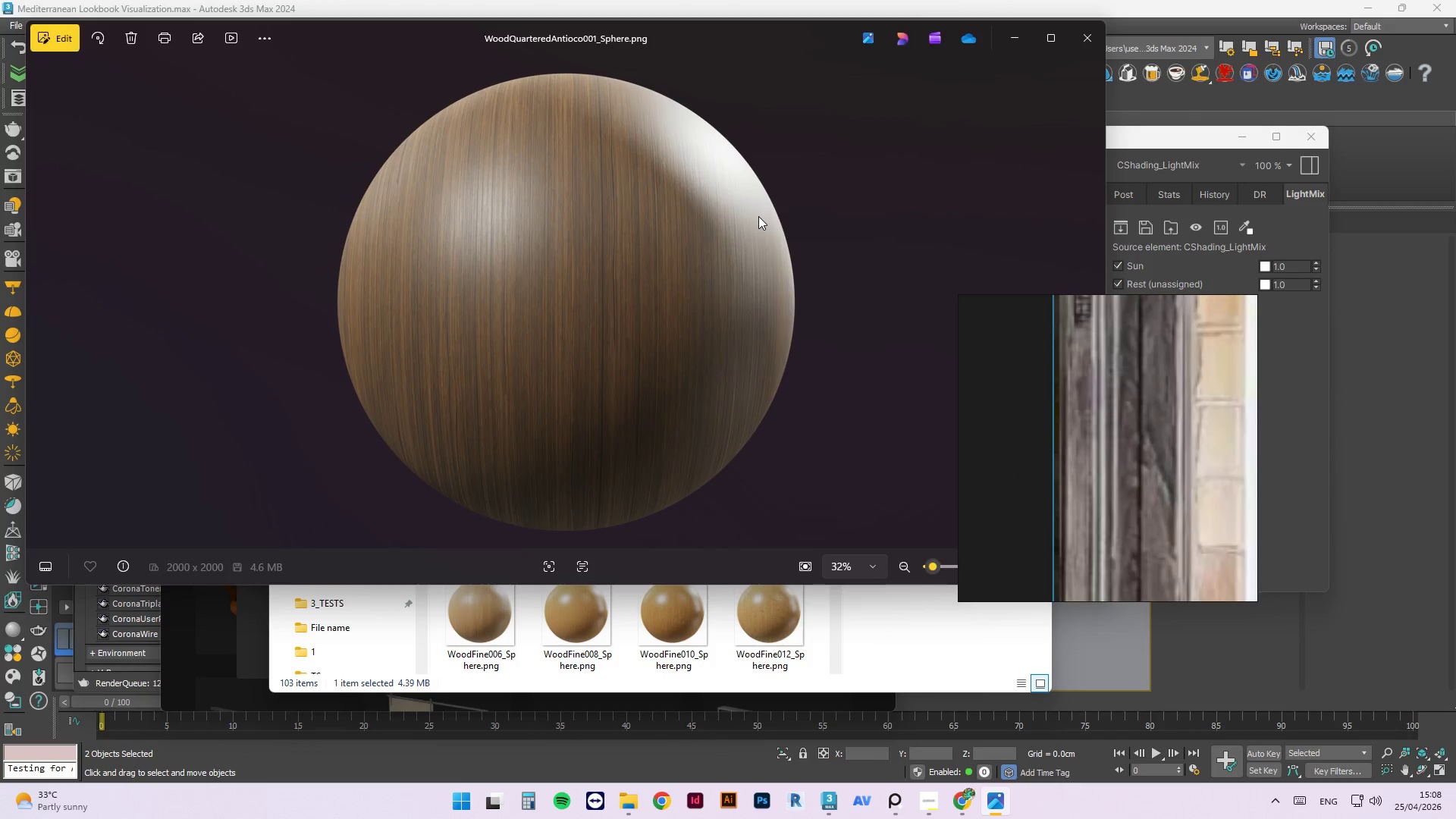 
key(ArrowRight)
 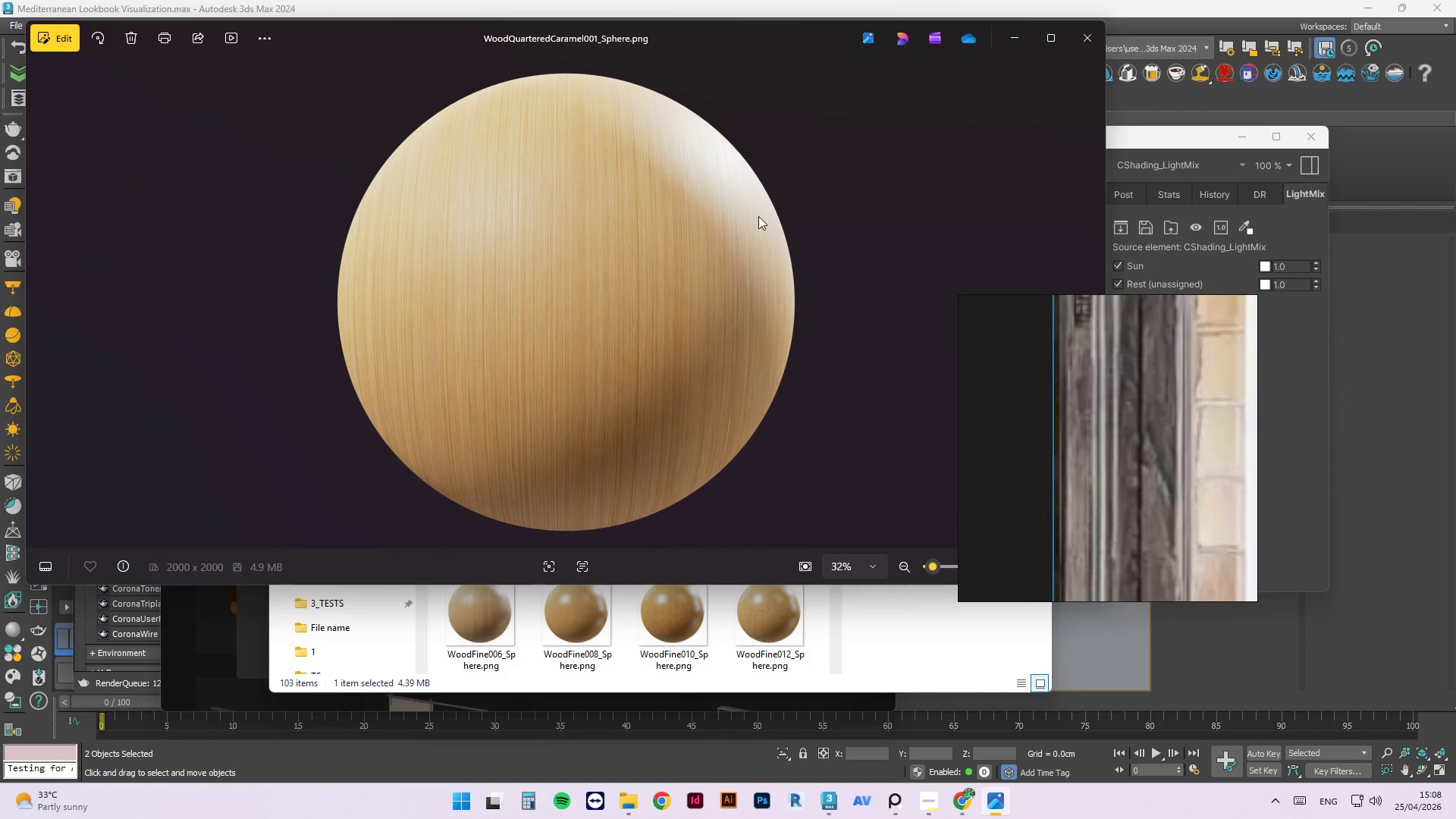 
key(ArrowRight)
 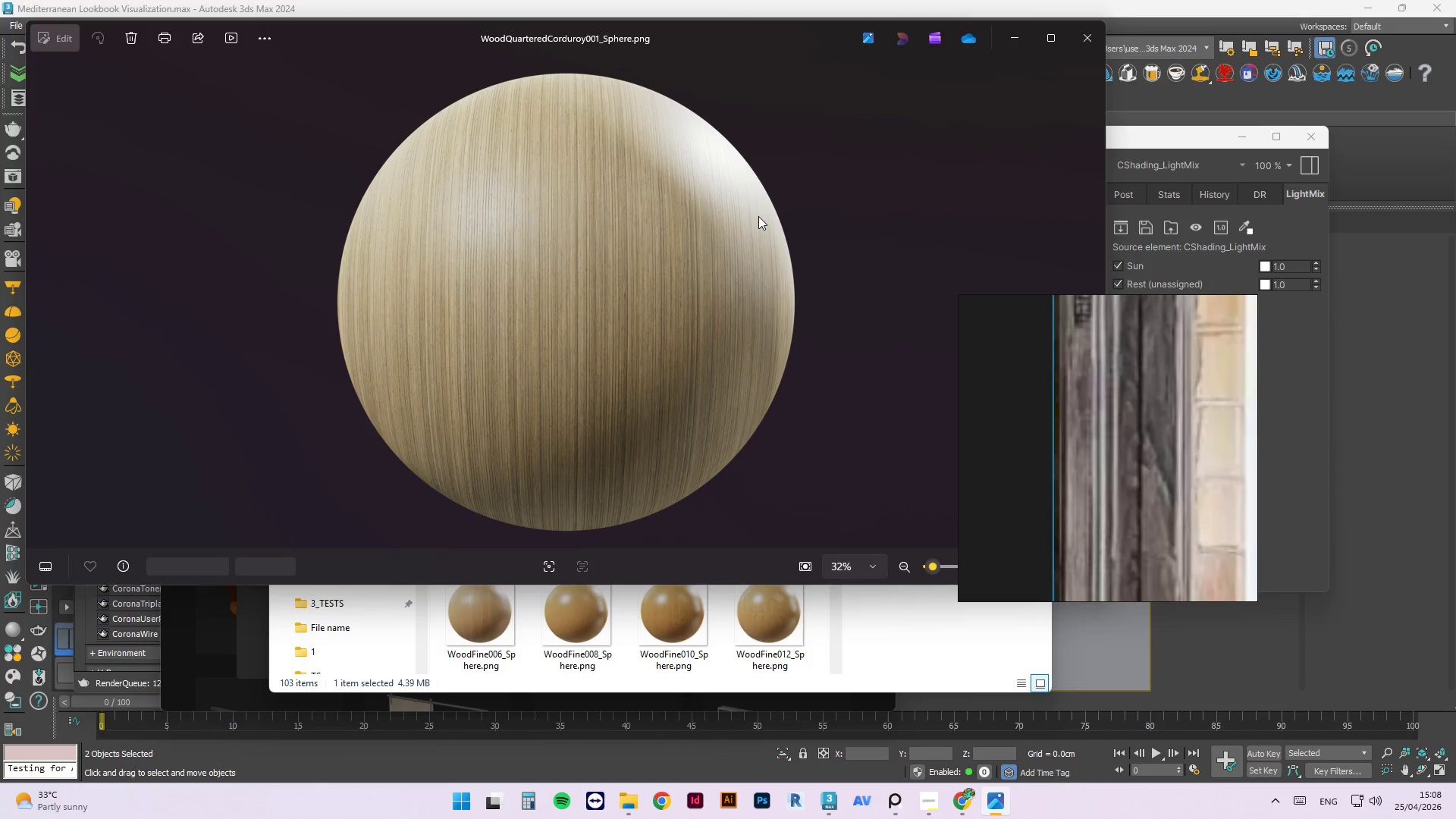 
key(ArrowRight)
 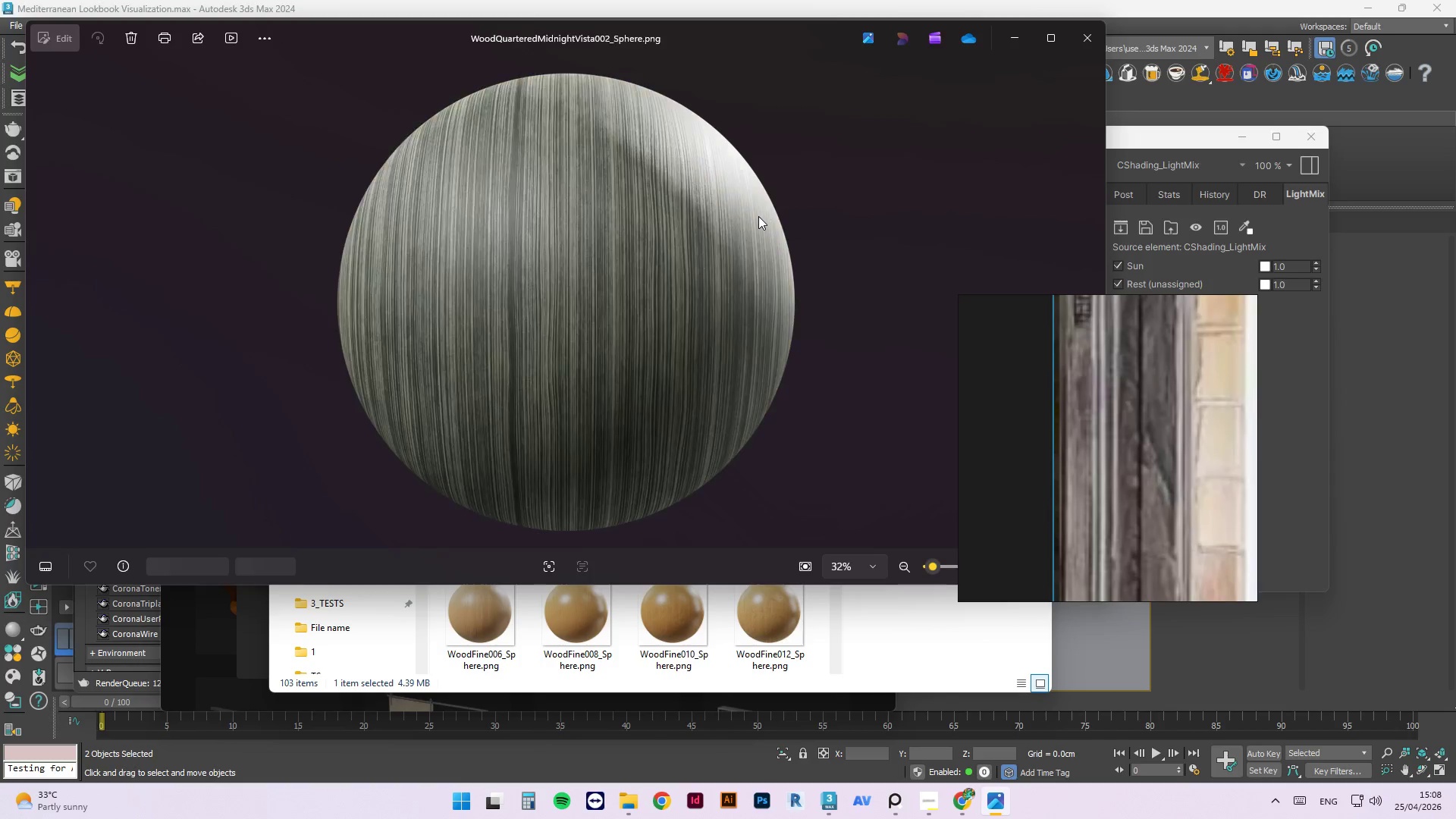 
key(ArrowRight)
 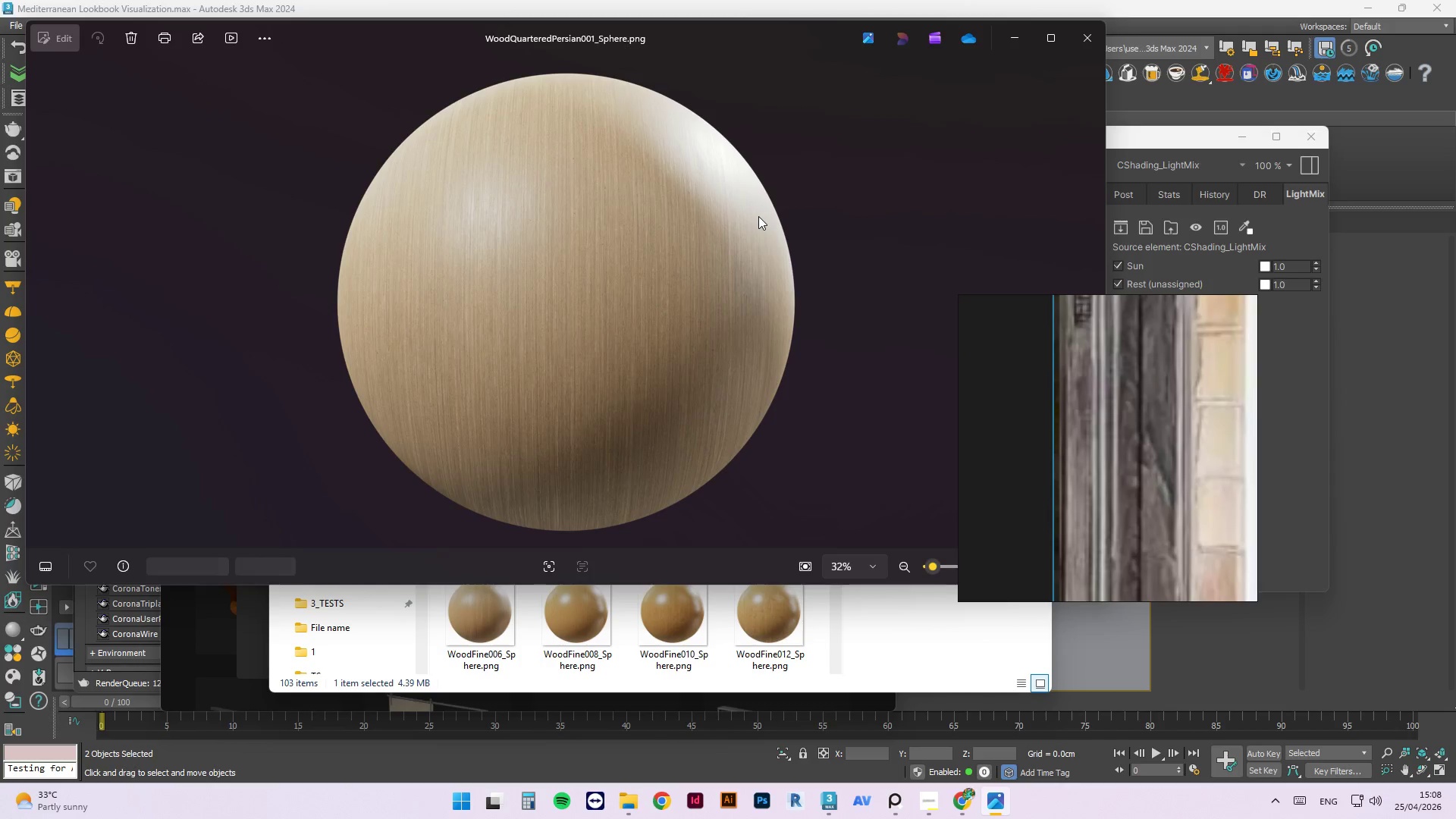 
key(ArrowRight)
 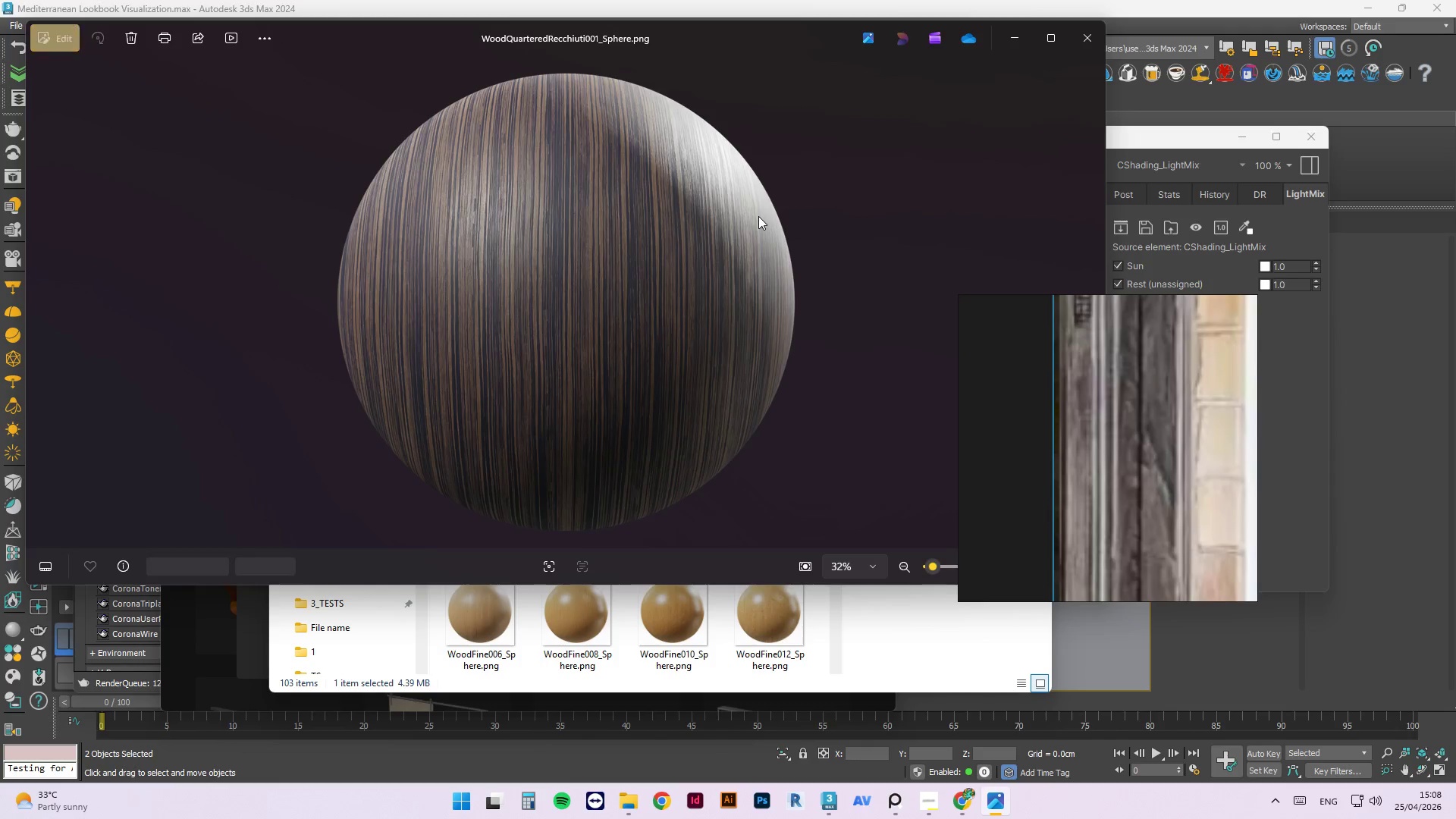 
key(ArrowRight)
 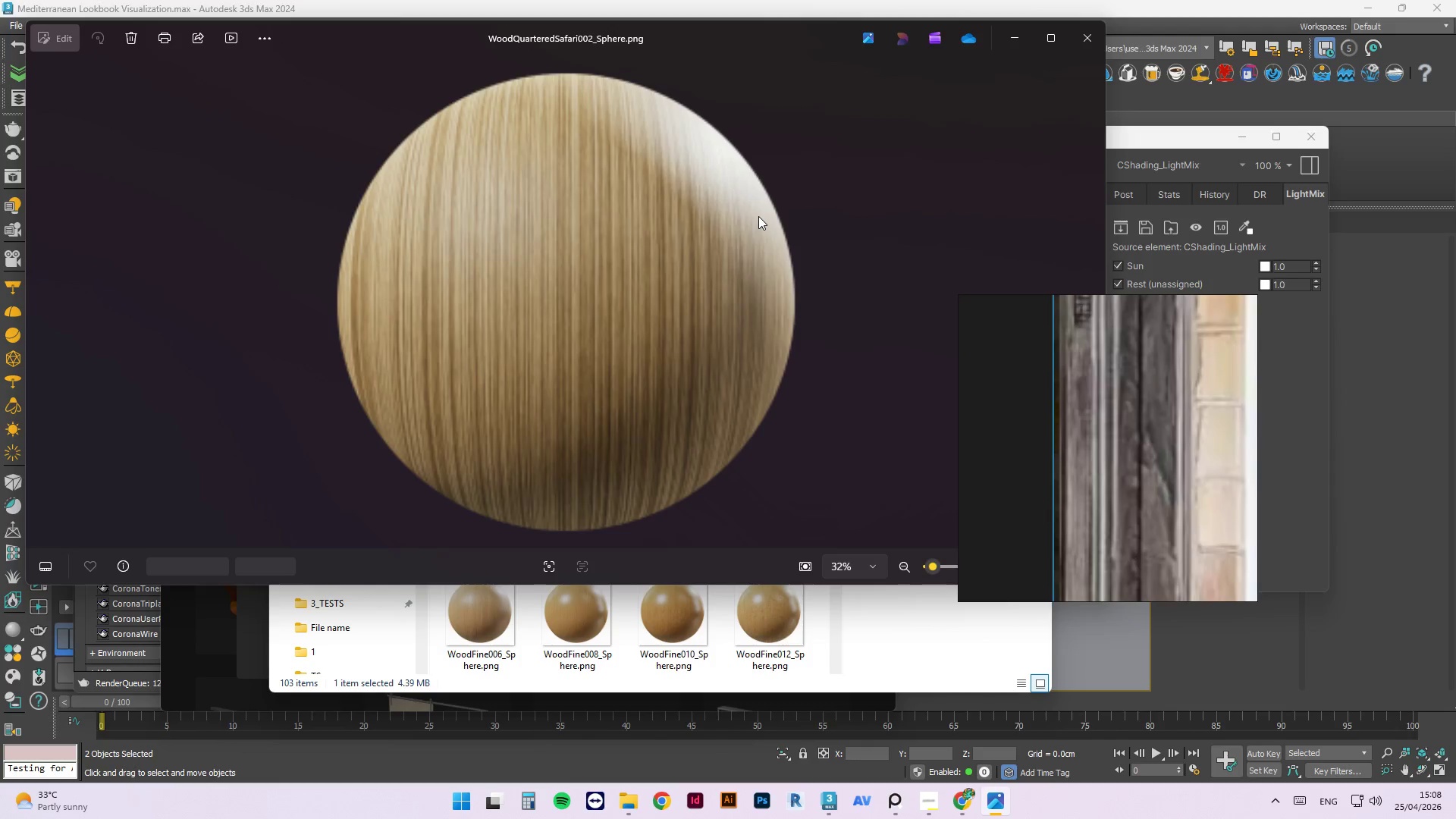 
key(ArrowRight)
 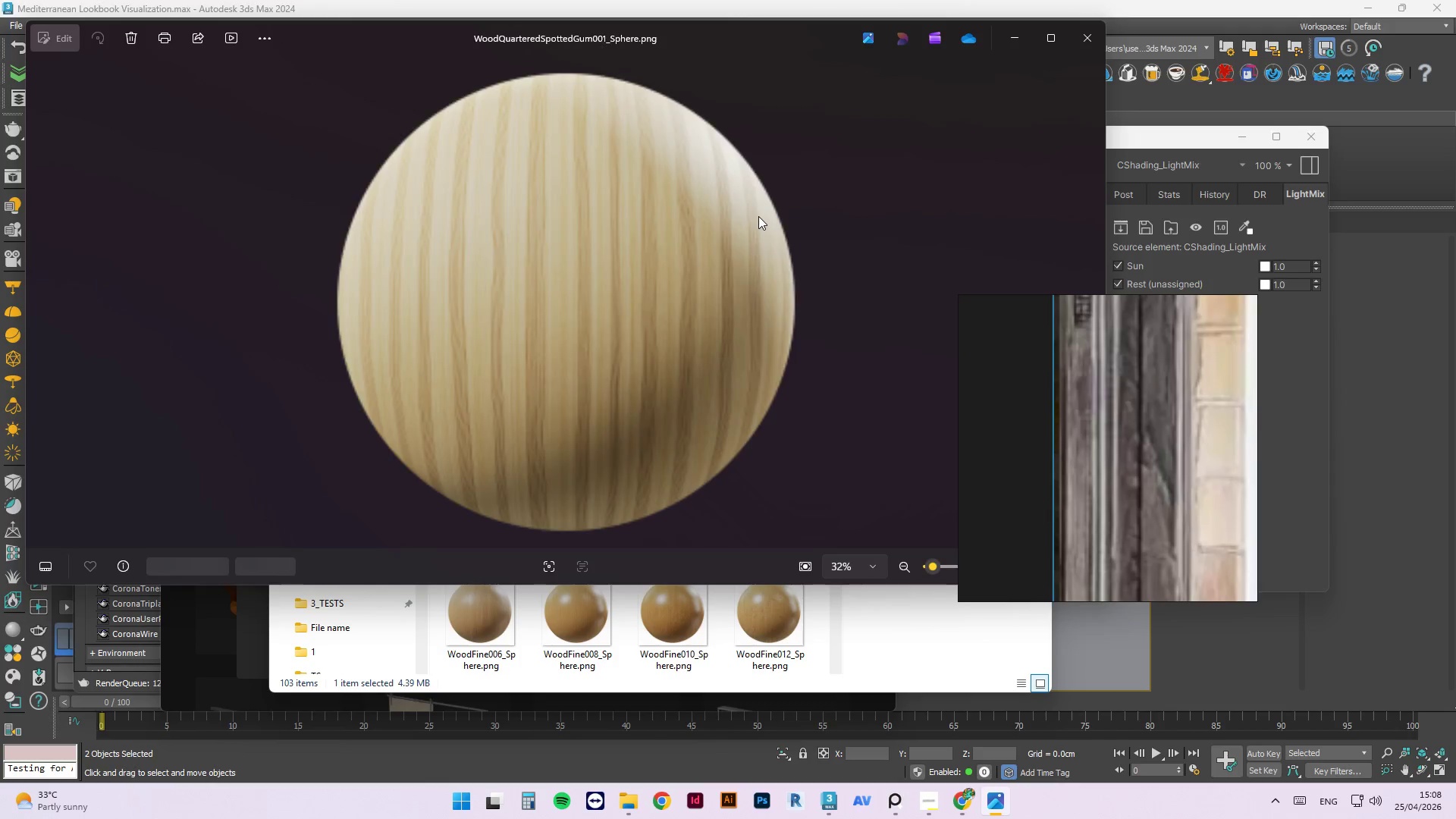 
key(ArrowRight)
 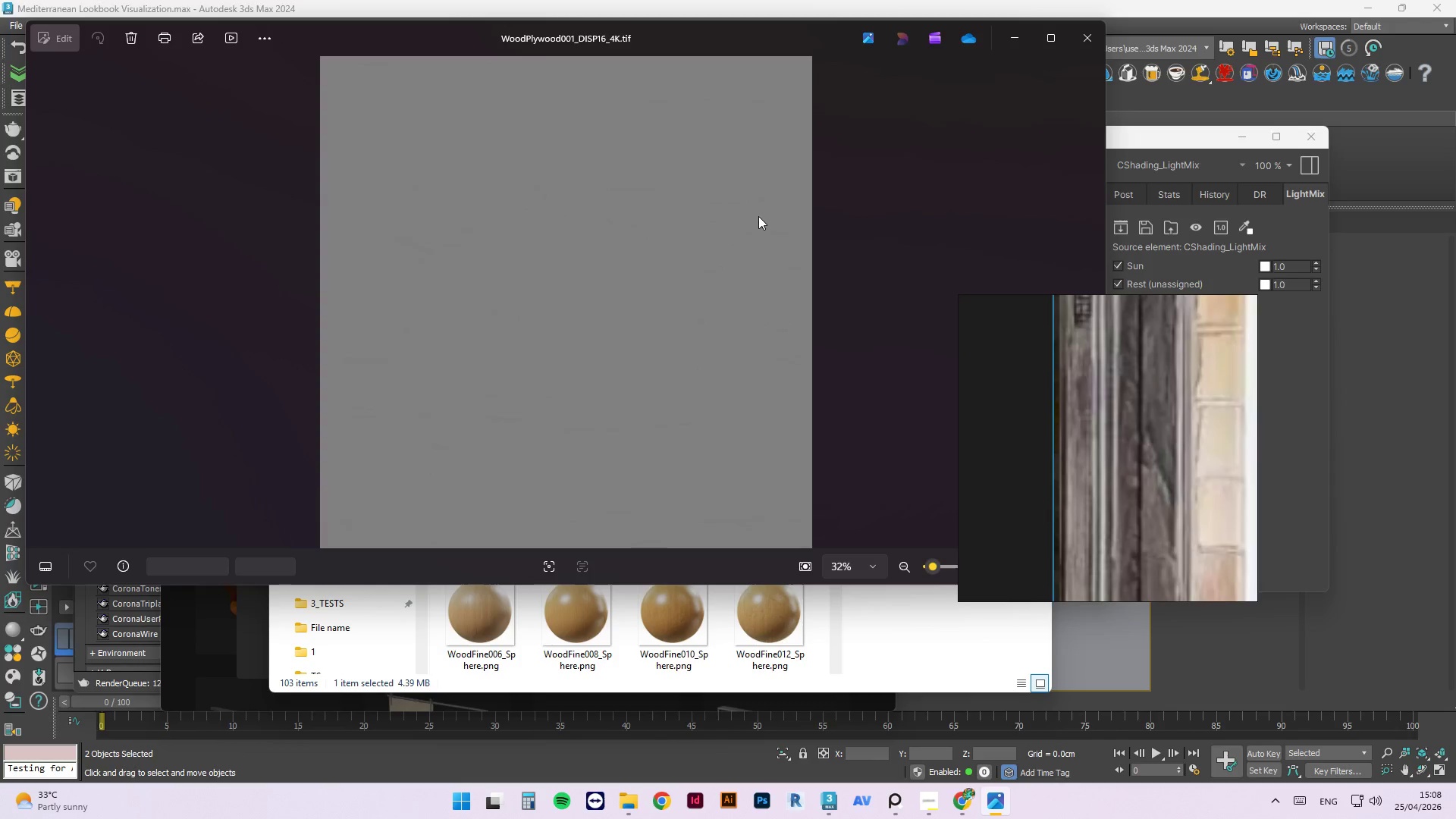 
key(ArrowRight)
 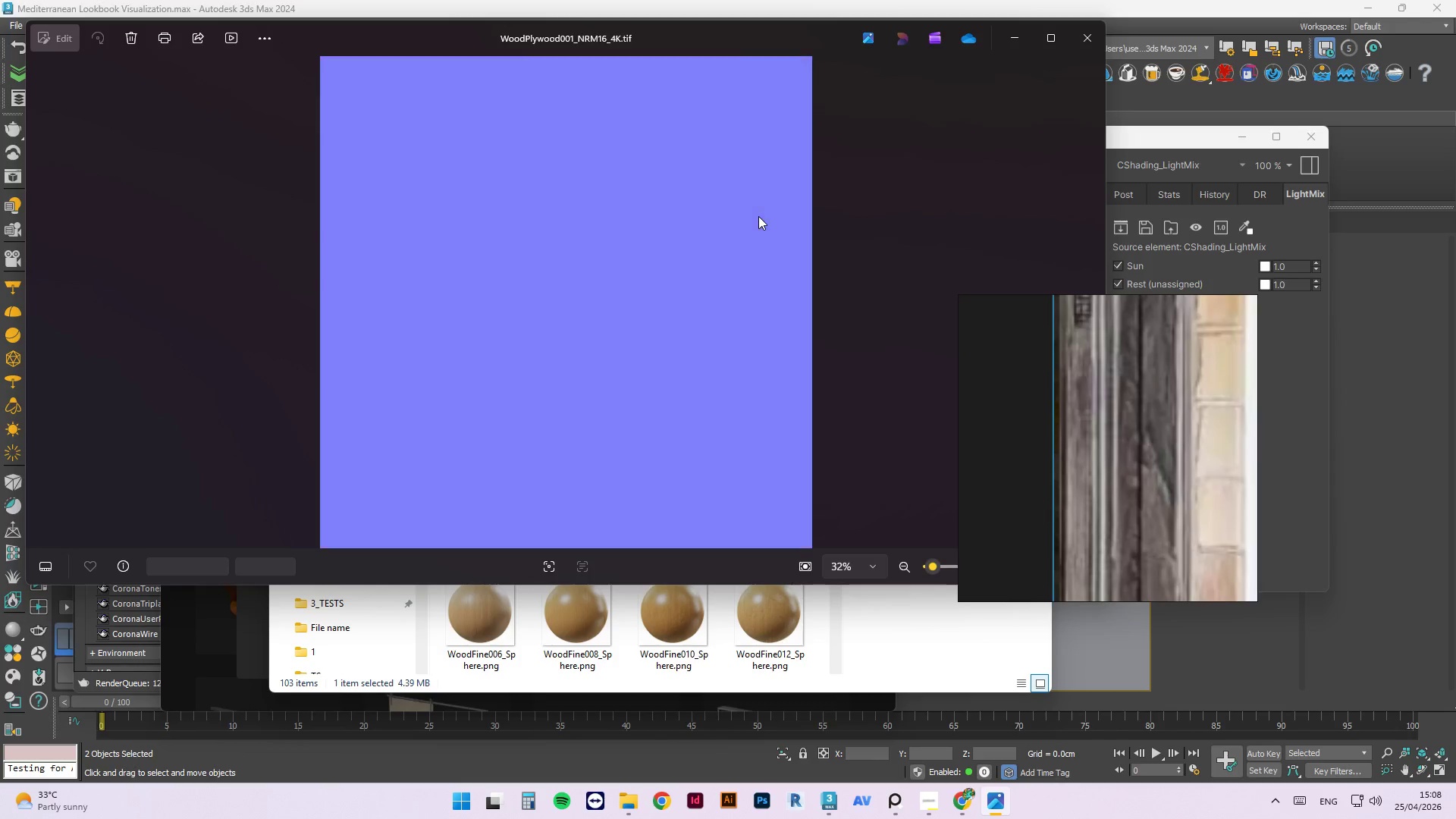 
key(ArrowRight)
 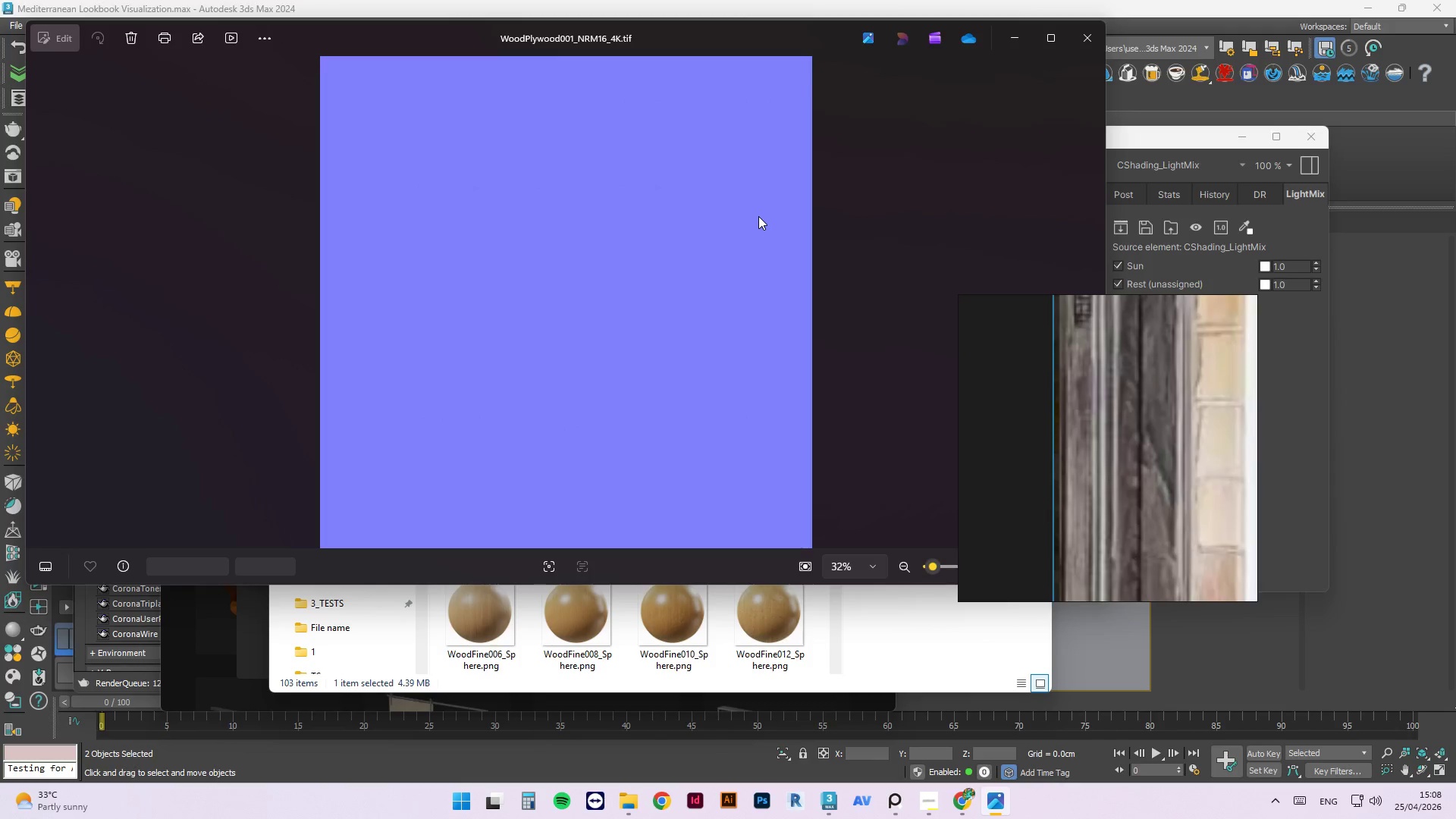 
key(ArrowRight)
 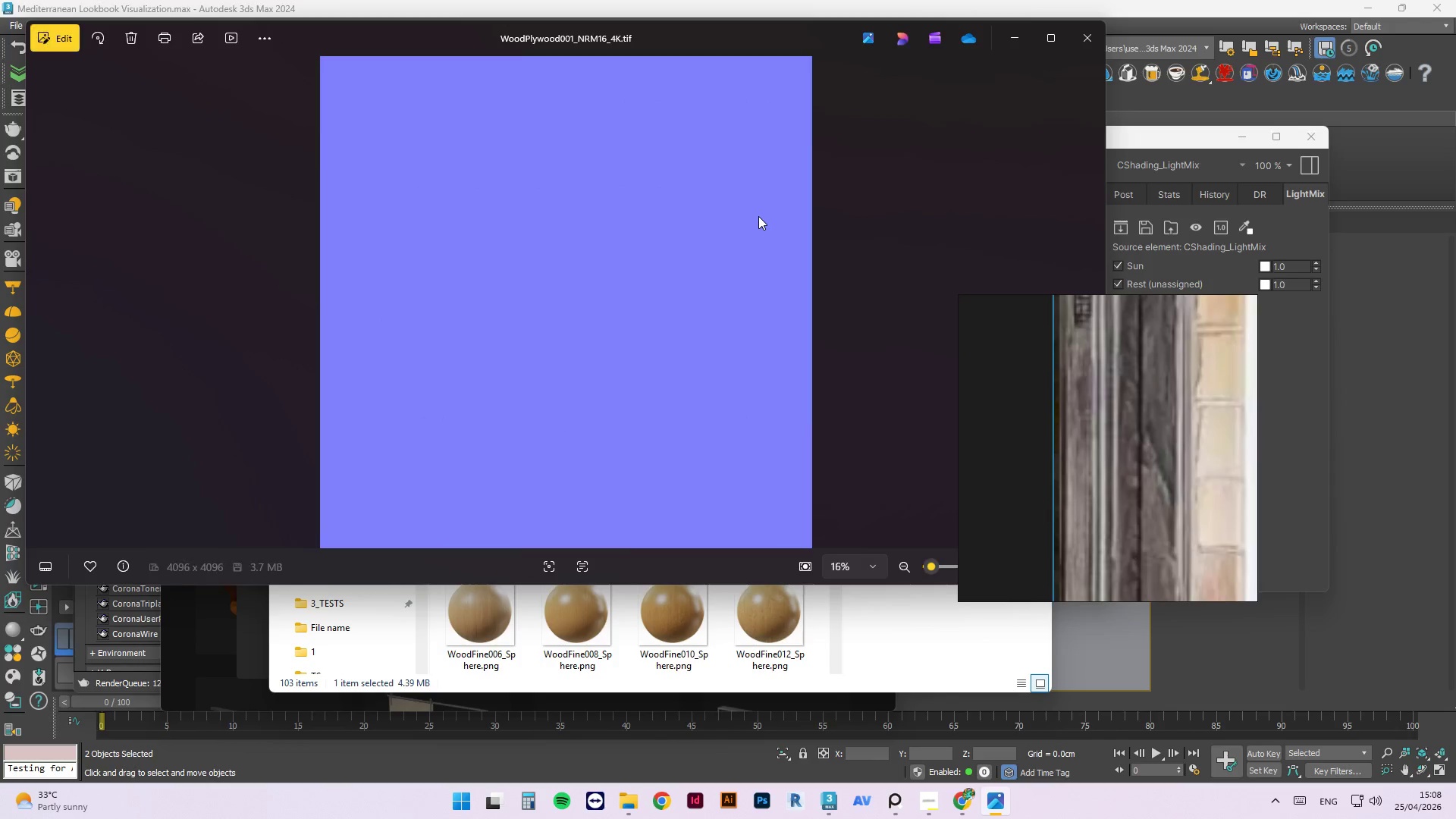 
key(ArrowLeft)
 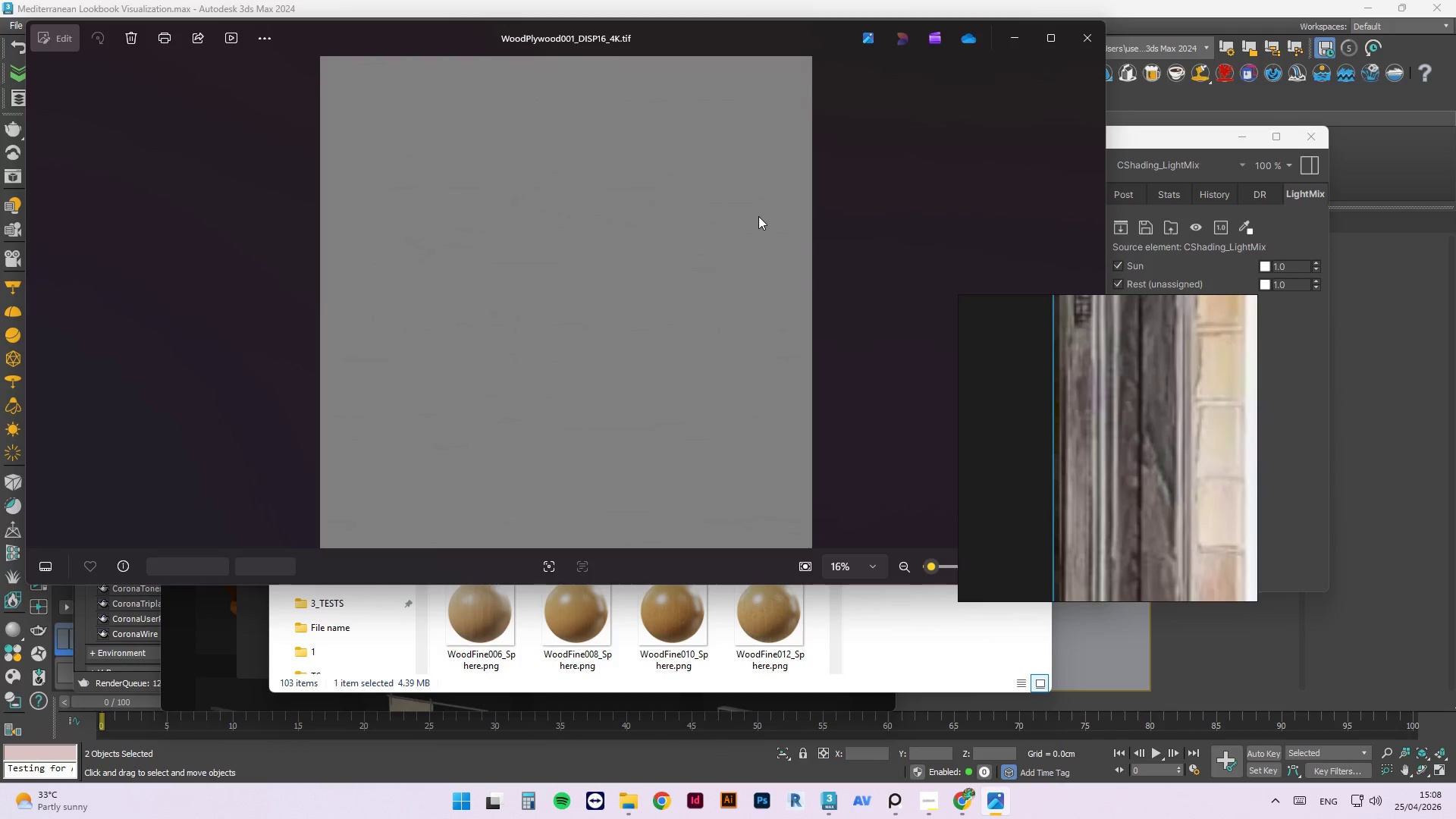 
key(ArrowLeft)
 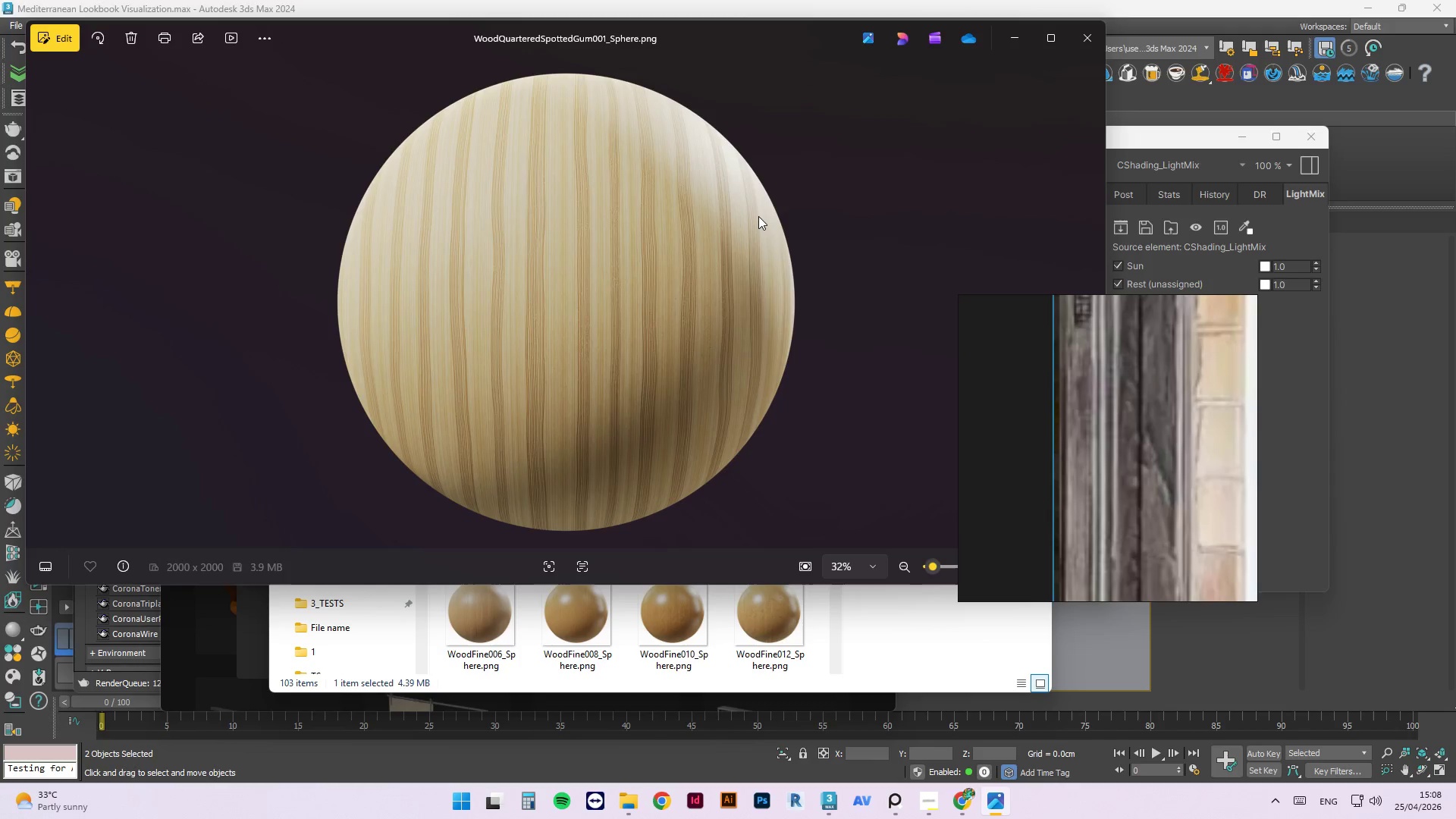 
key(ArrowLeft)
 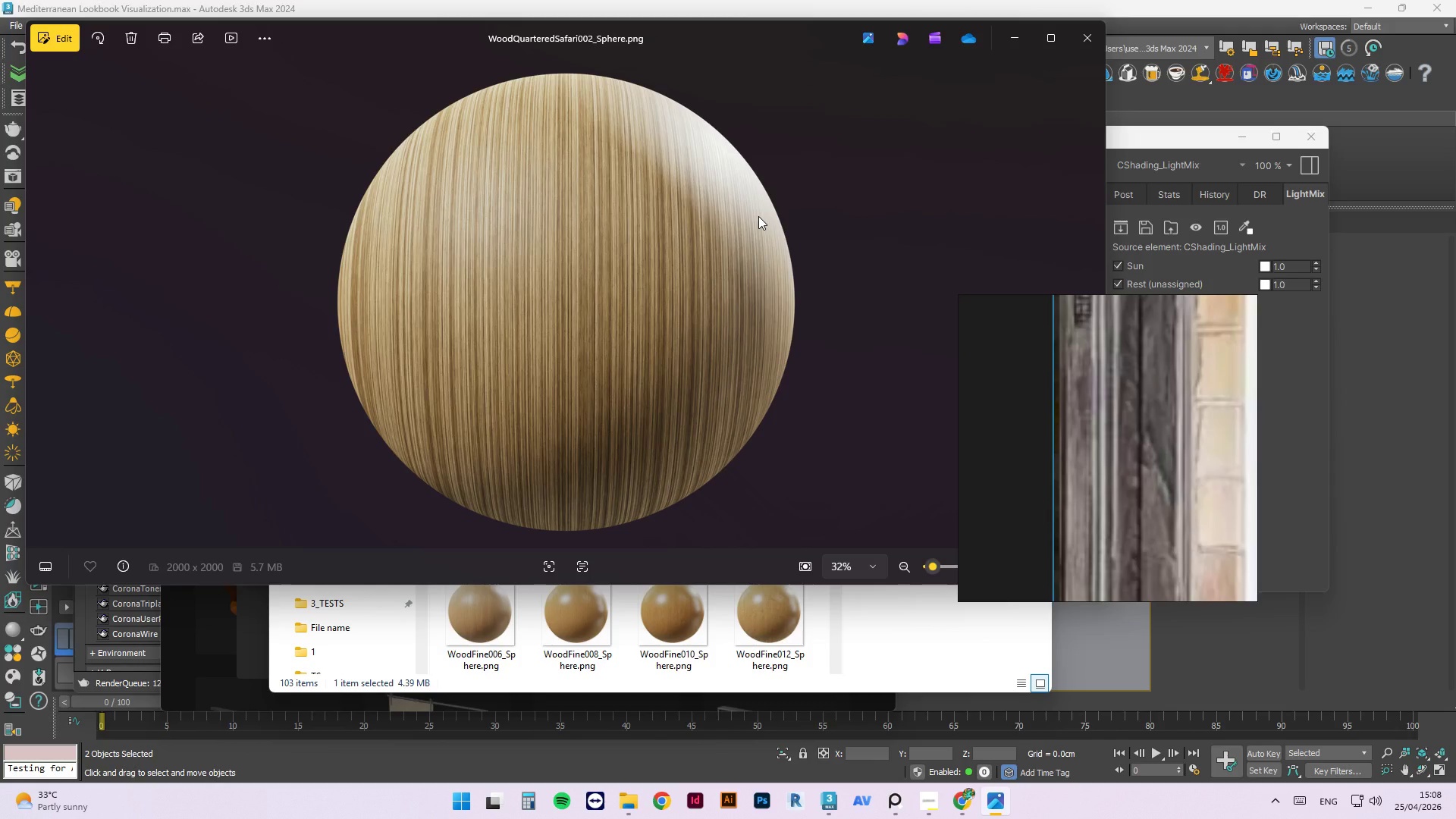 
key(ArrowRight)
 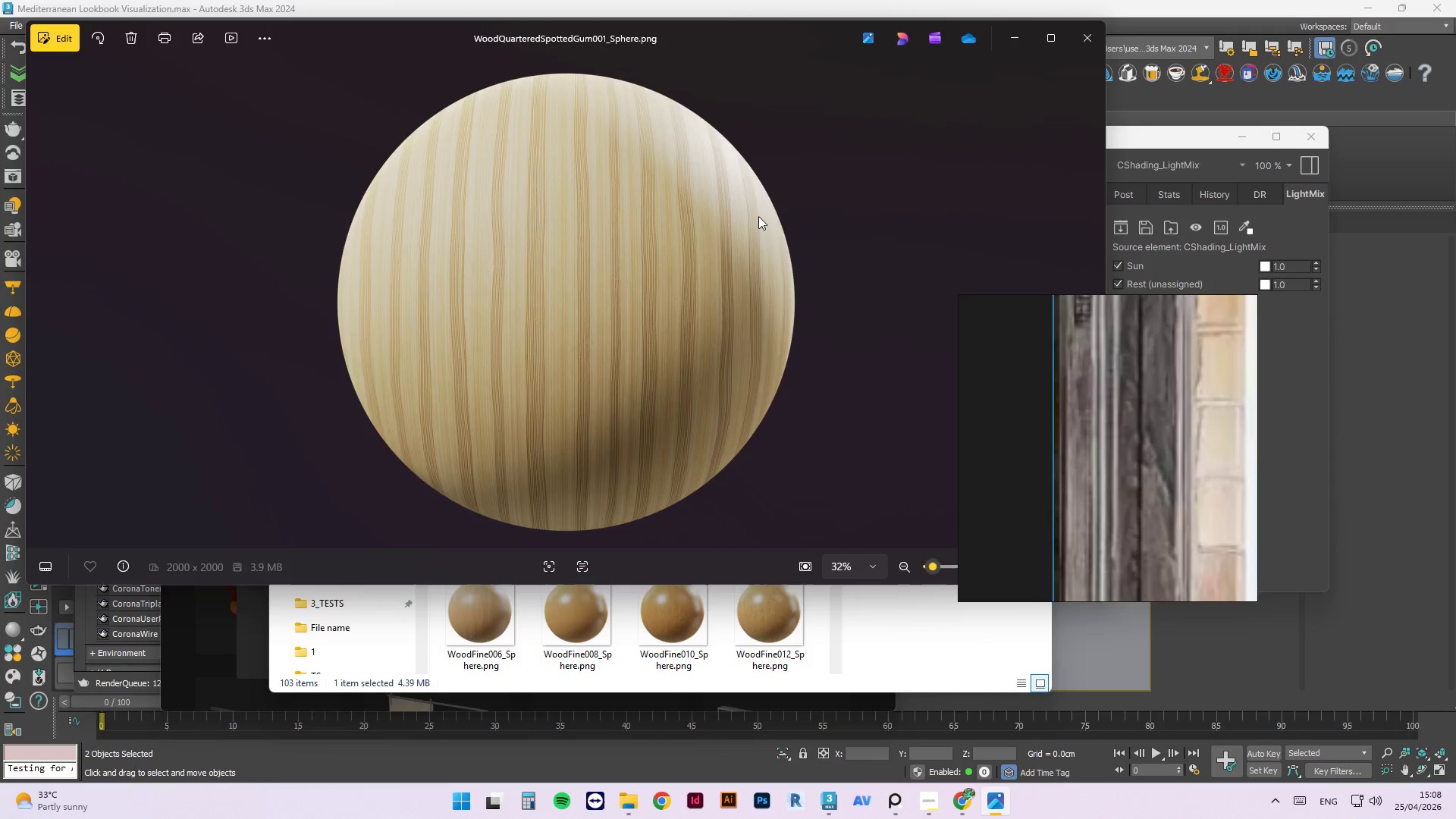 
key(ArrowRight)
 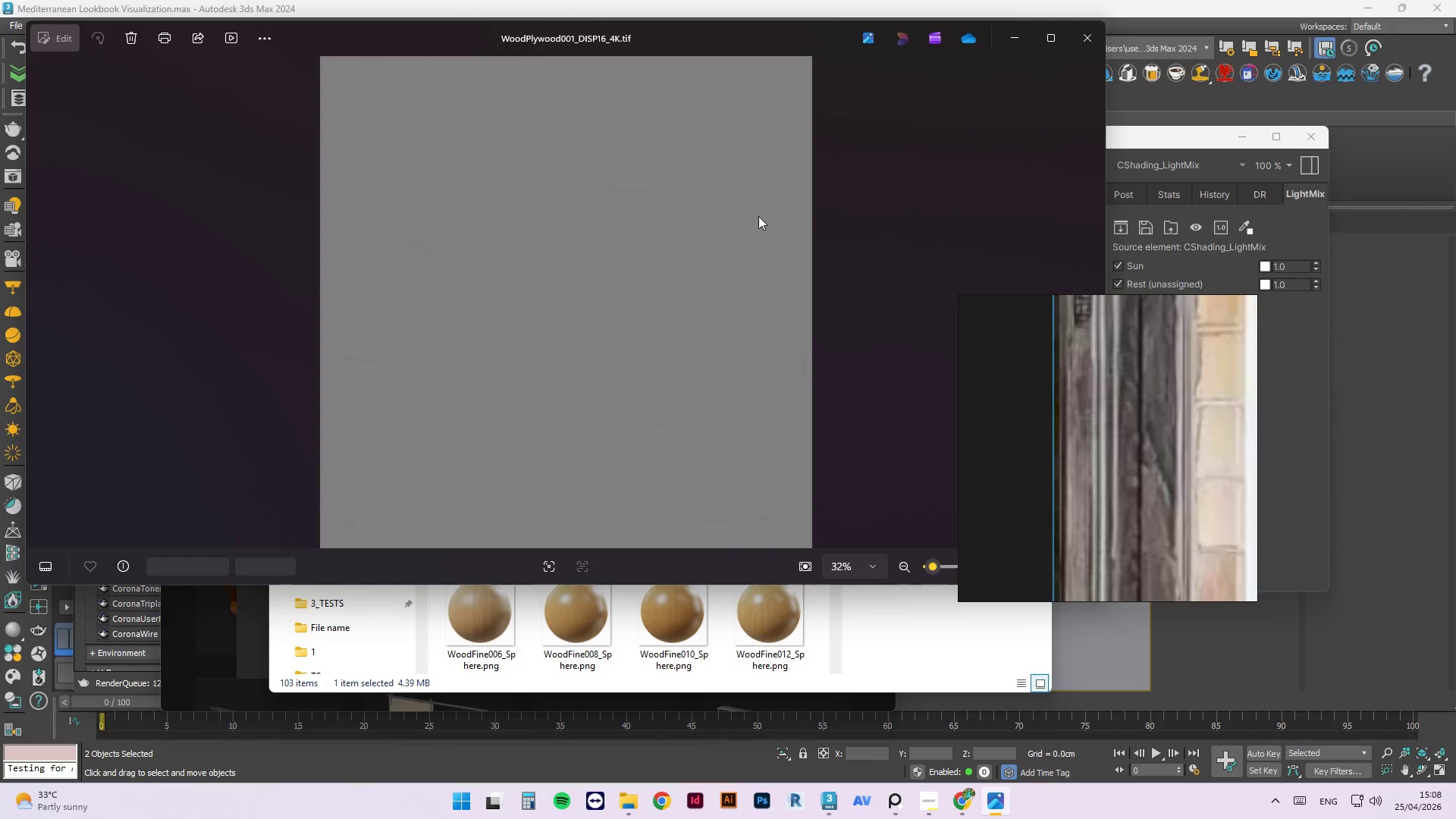 
key(ArrowRight)
 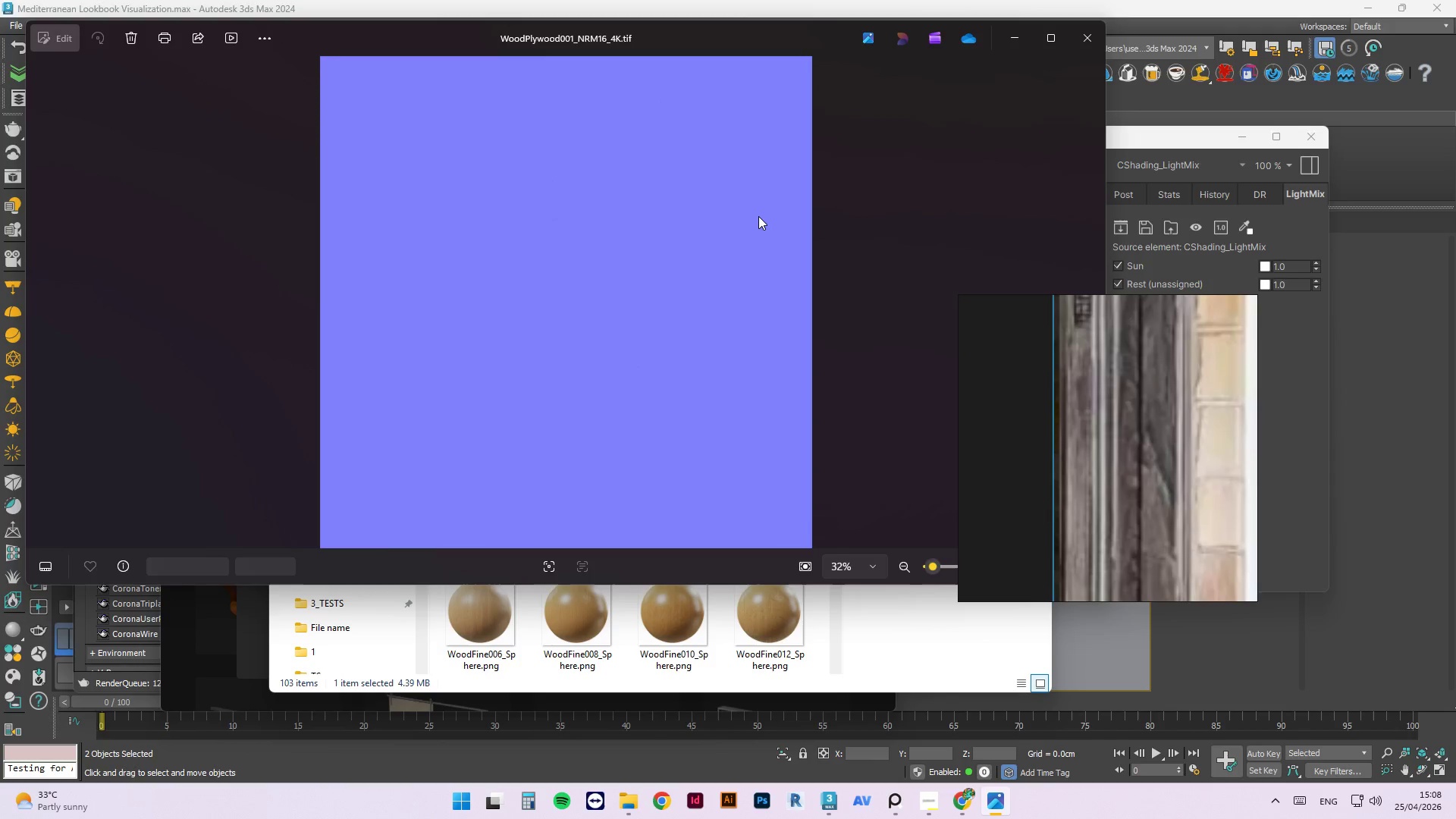 
key(ArrowRight)
 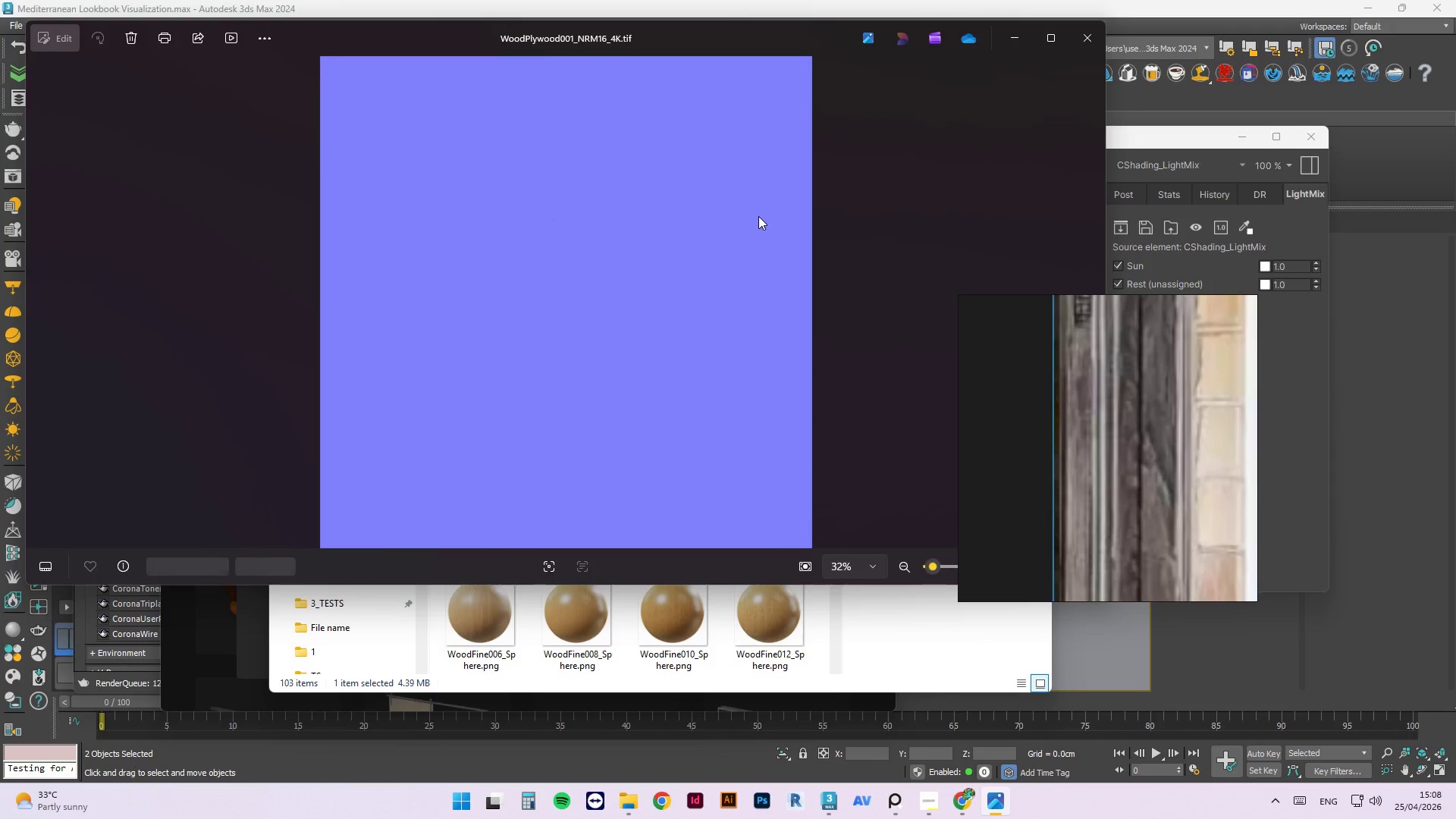 
key(ArrowRight)
 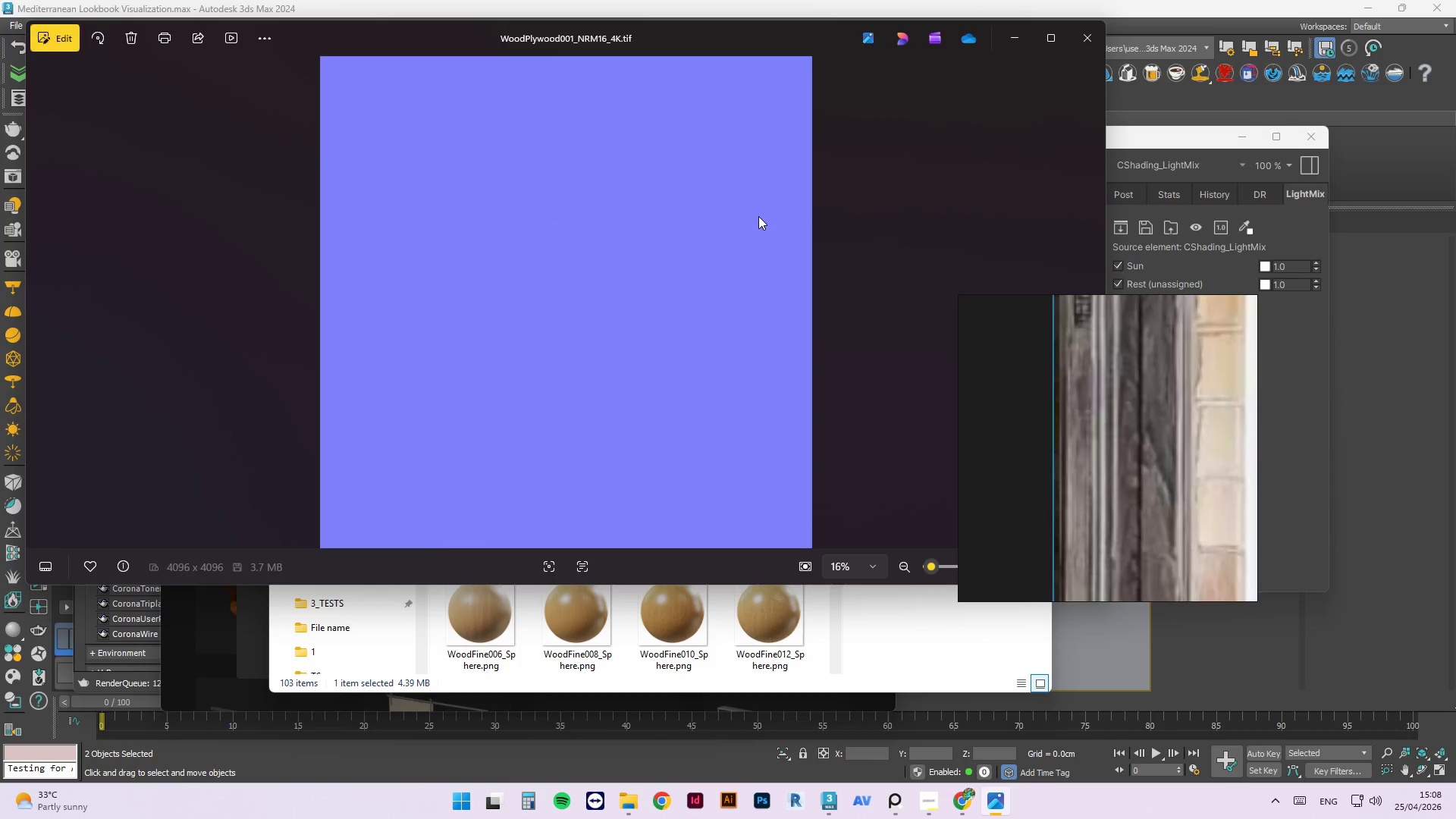 
key(ArrowRight)
 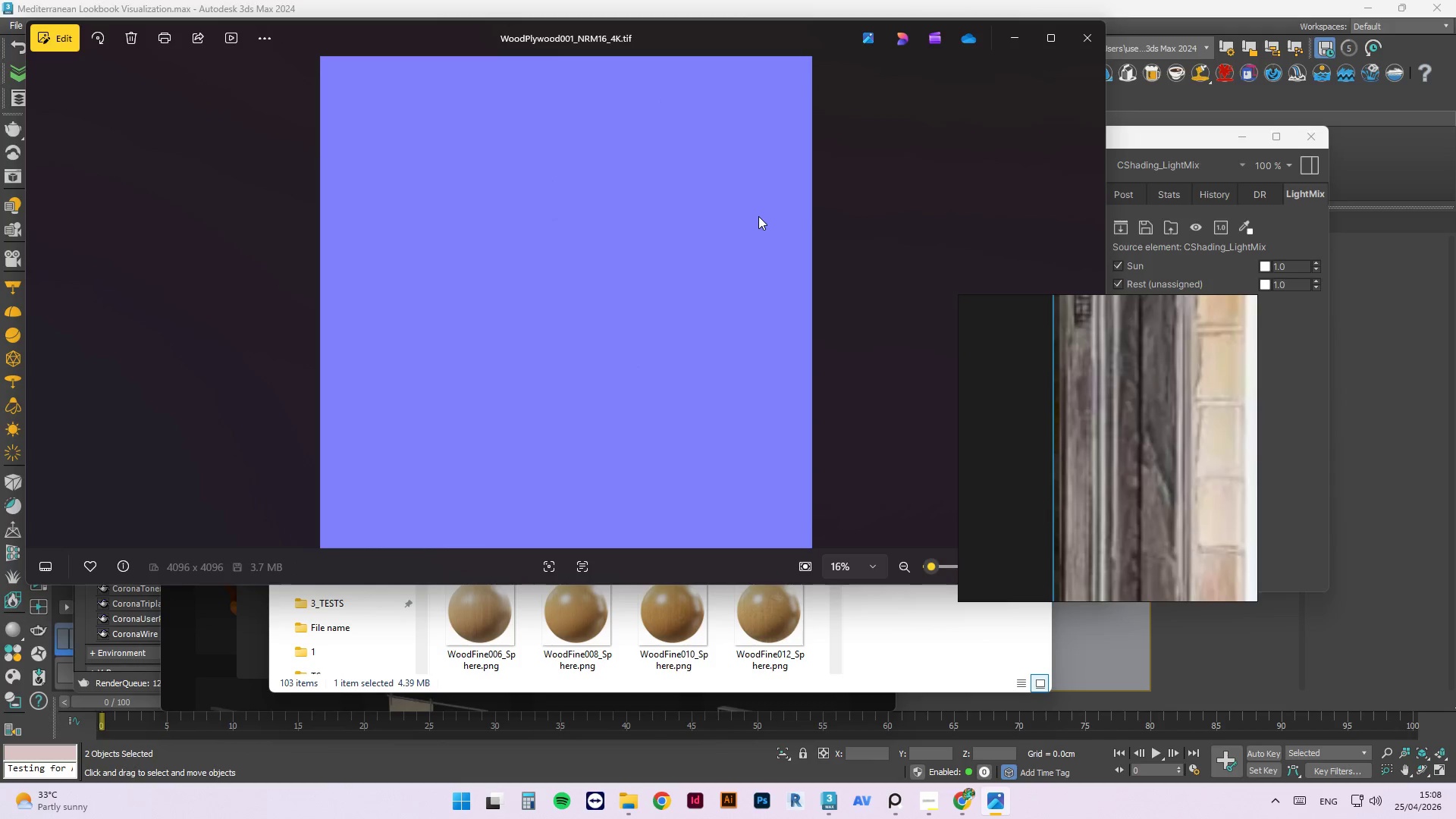 
key(ArrowRight)
 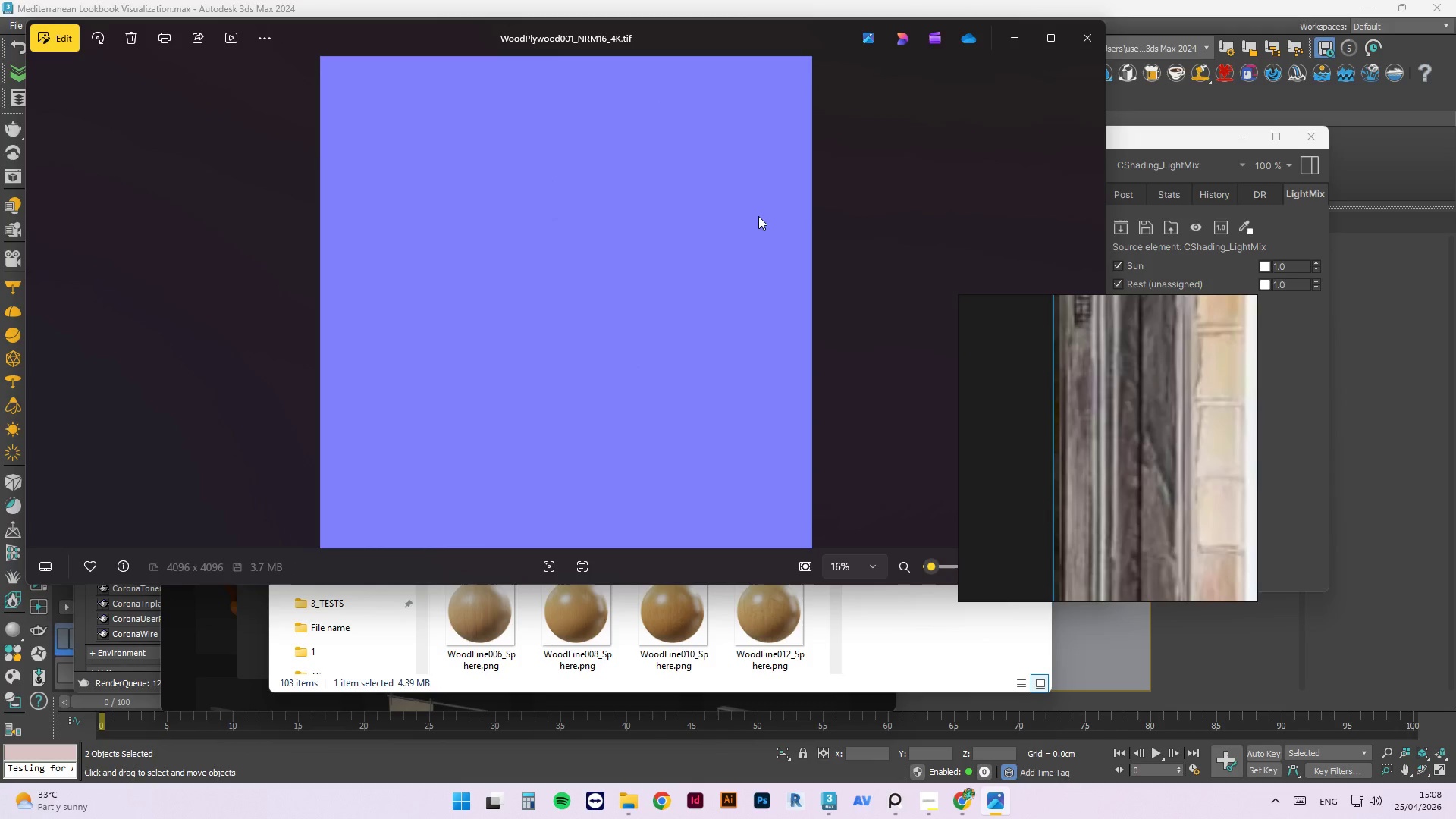 
key(ArrowRight)
 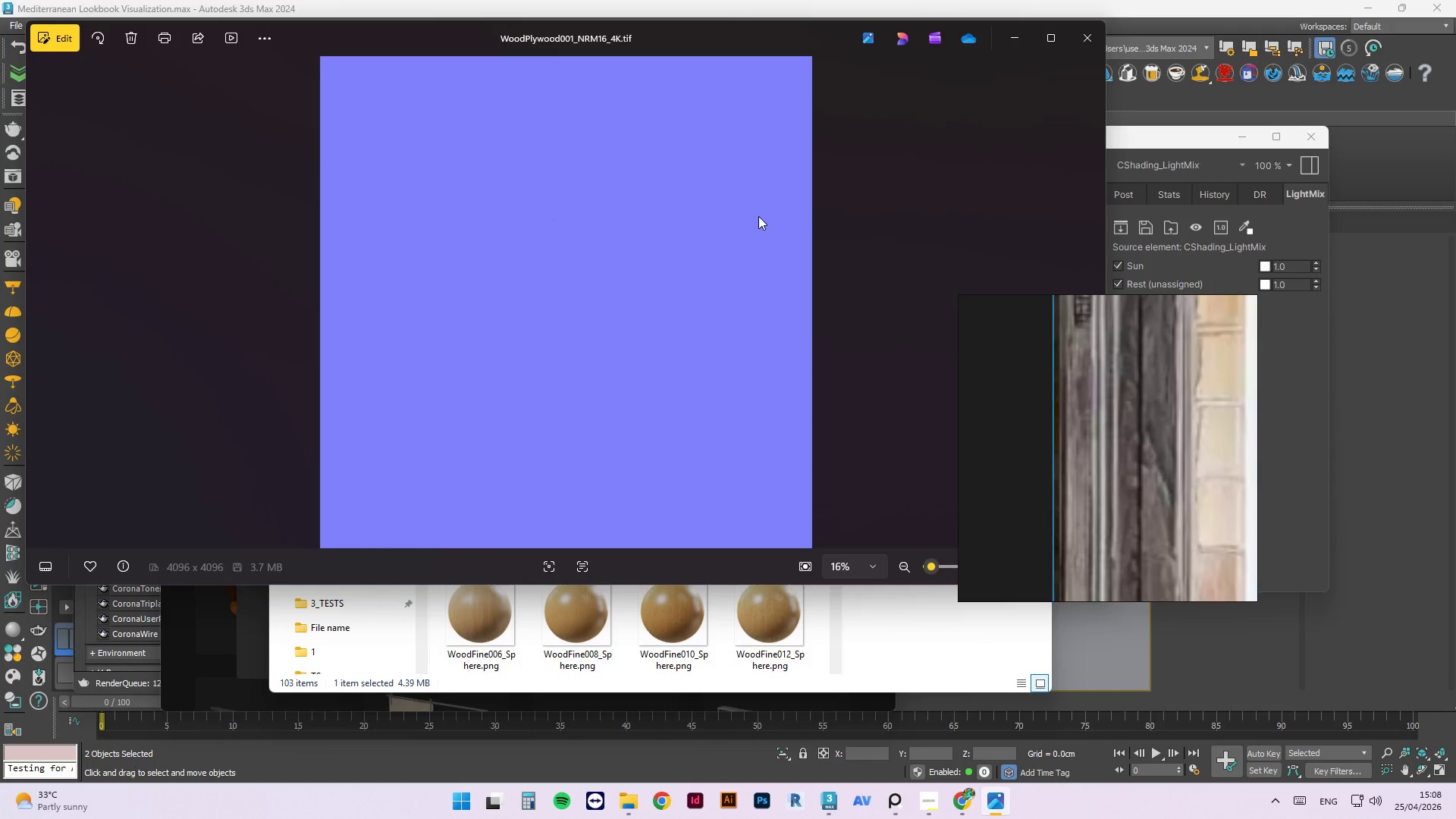 
key(ArrowRight)
 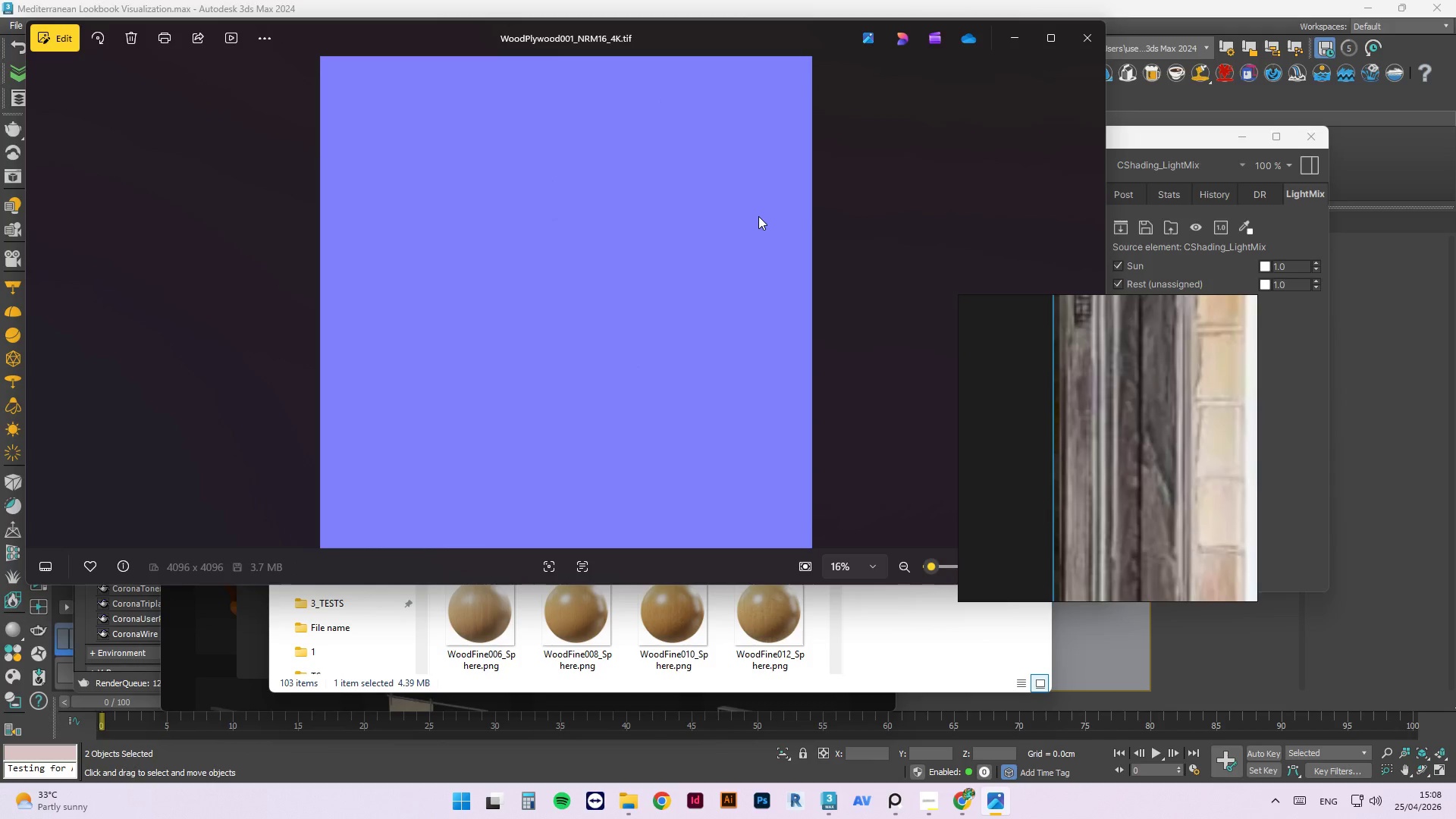 
key(ArrowRight)
 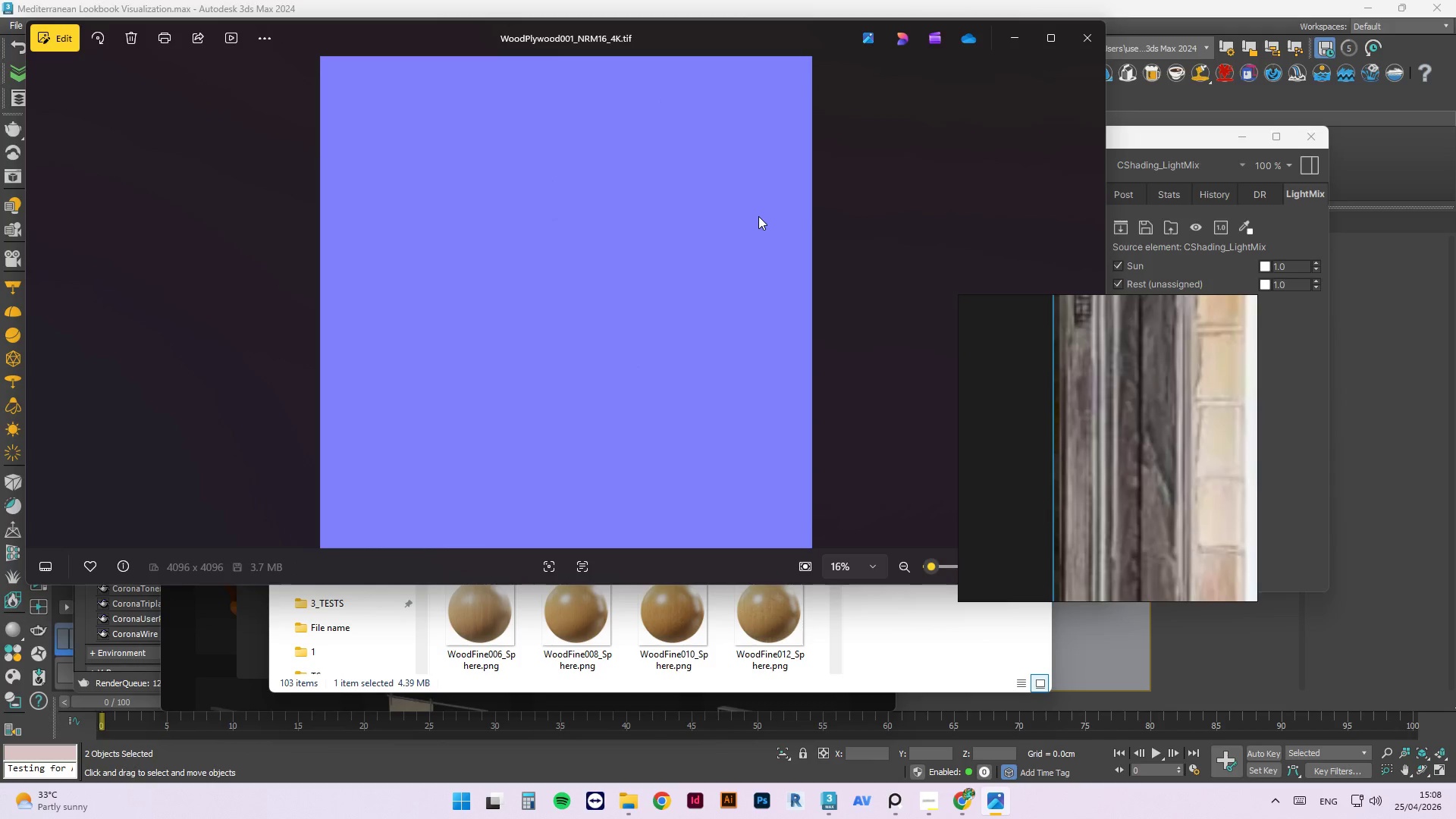 
key(ArrowRight)
 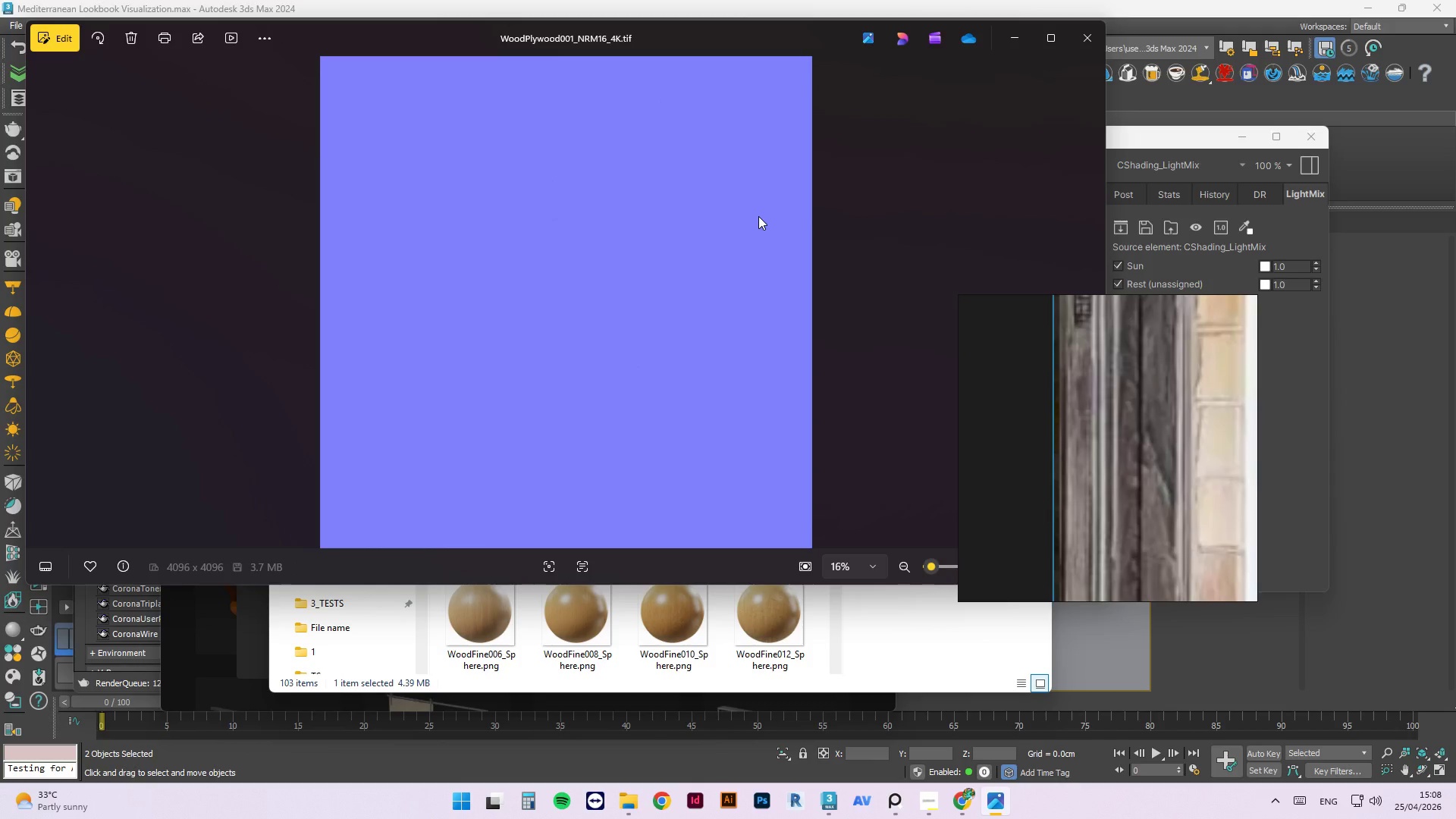 
key(ArrowRight)
 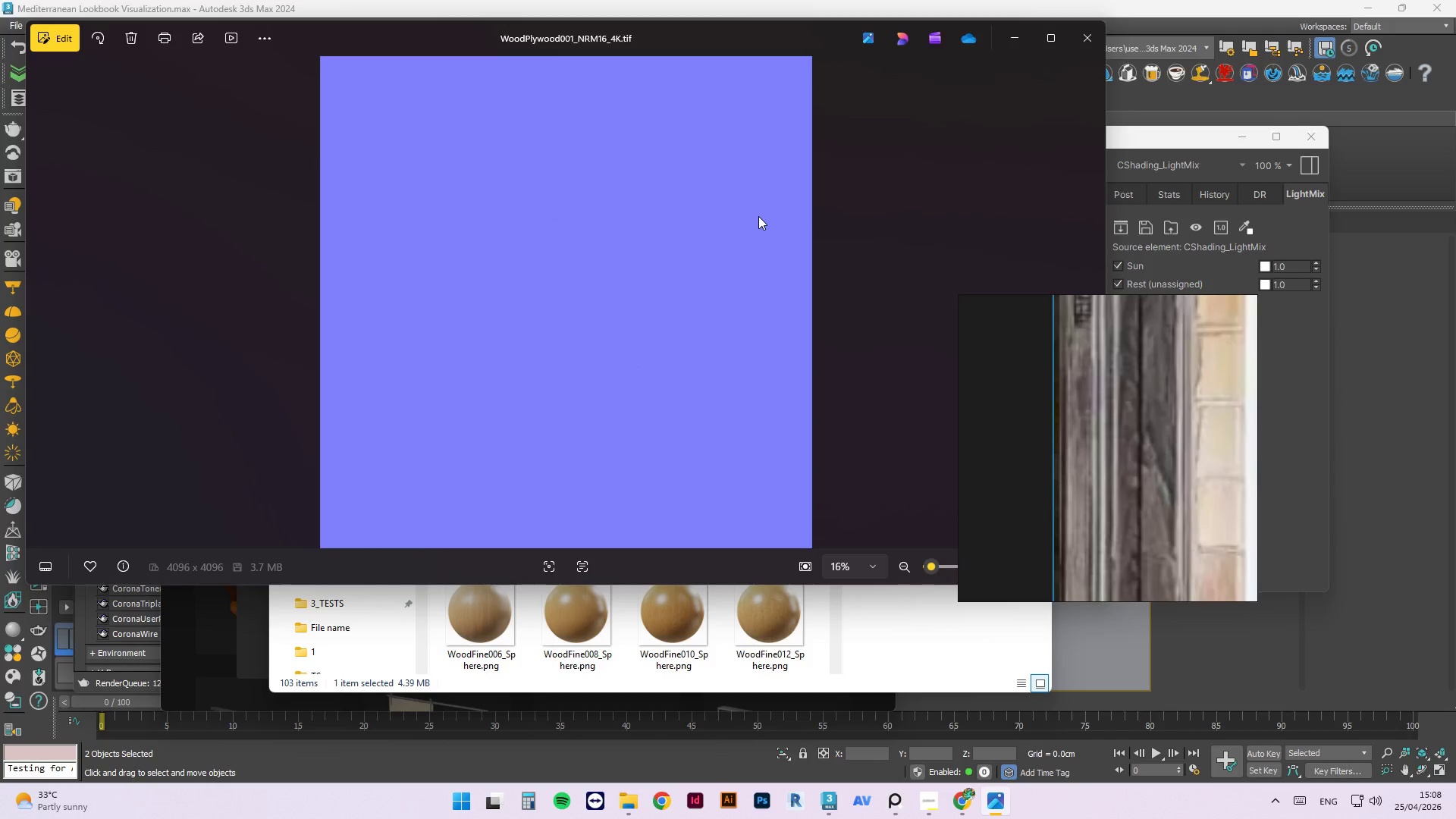 
key(ArrowRight)
 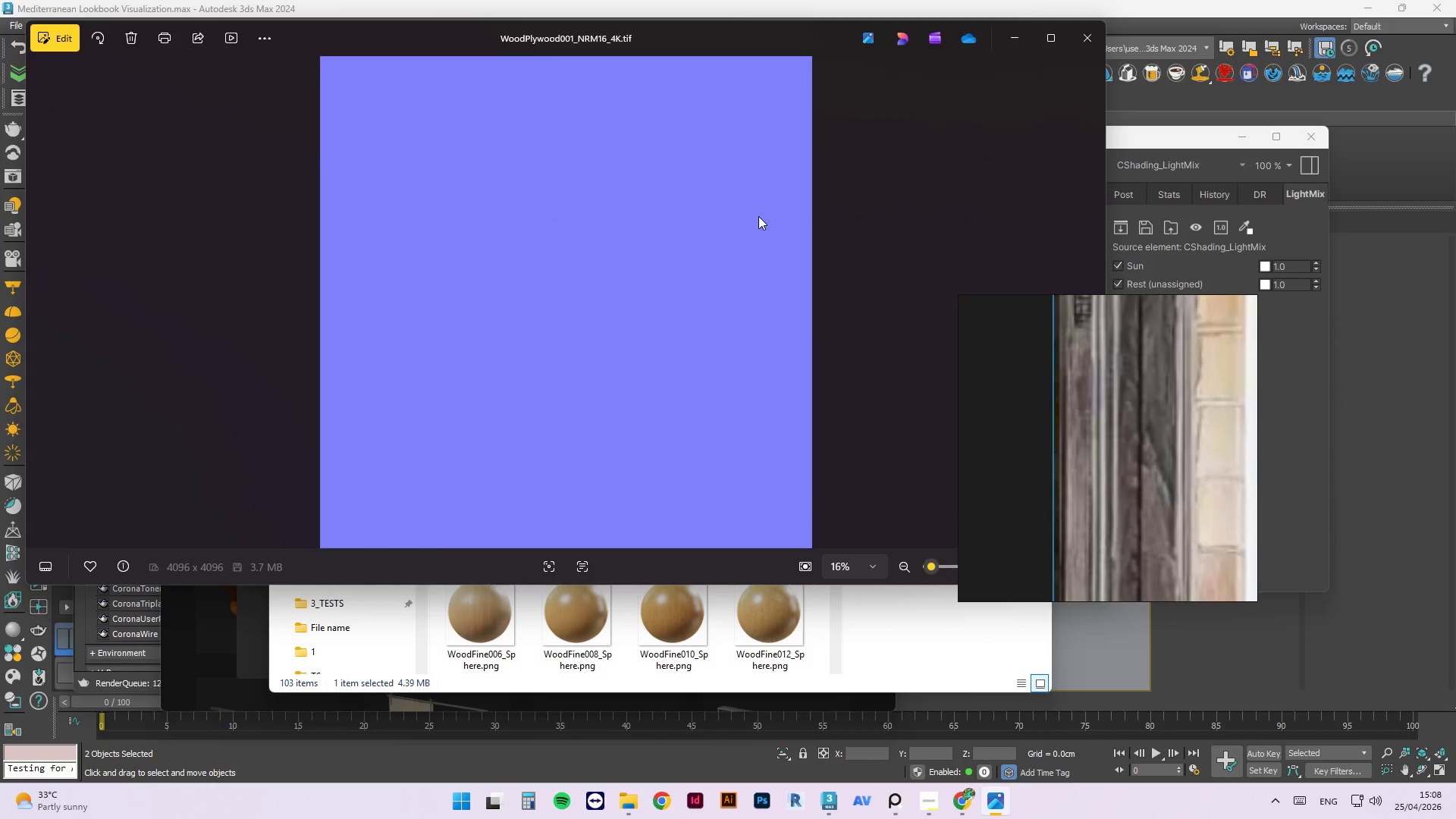 
key(ArrowRight)
 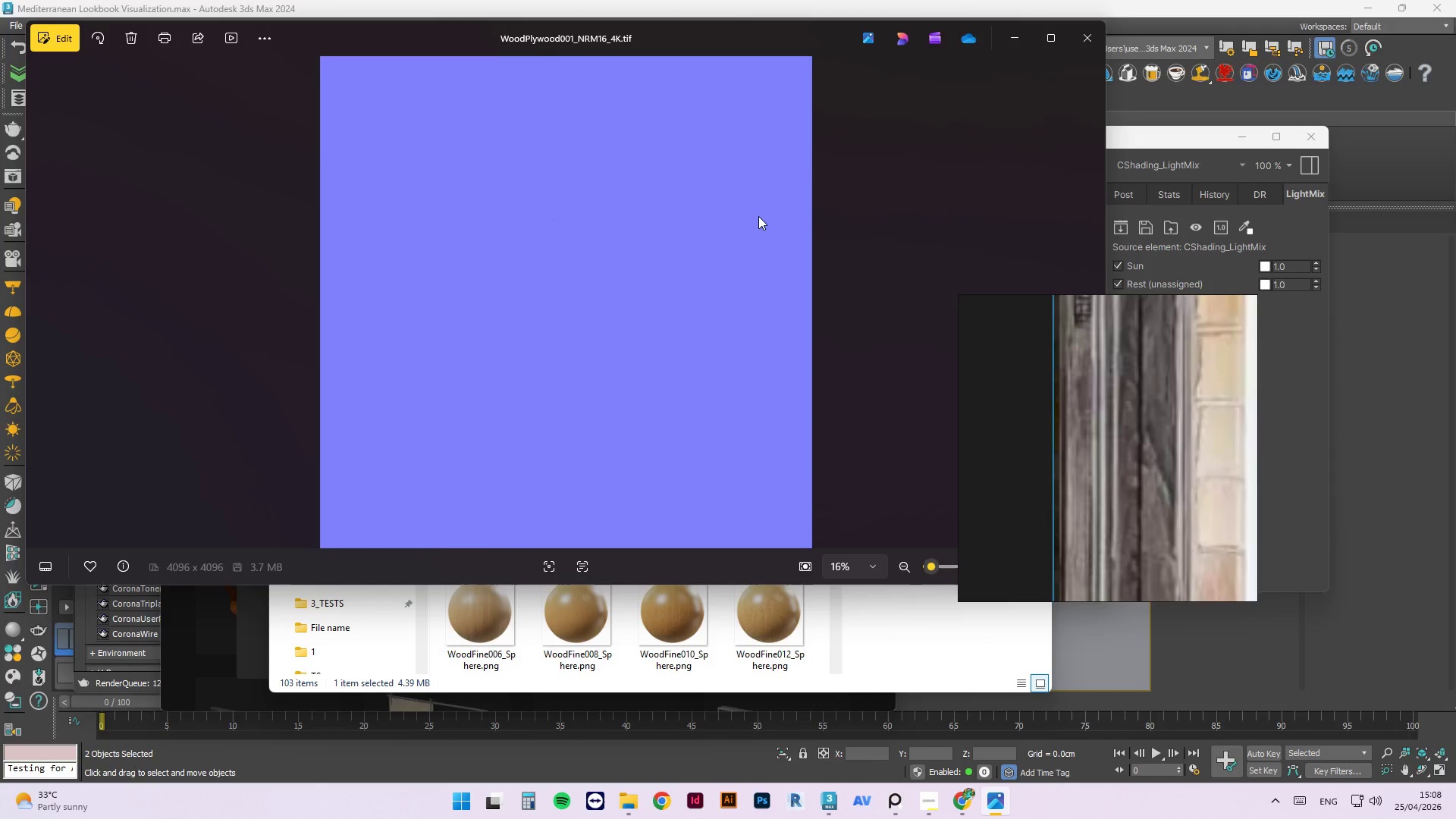 
key(ArrowRight)
 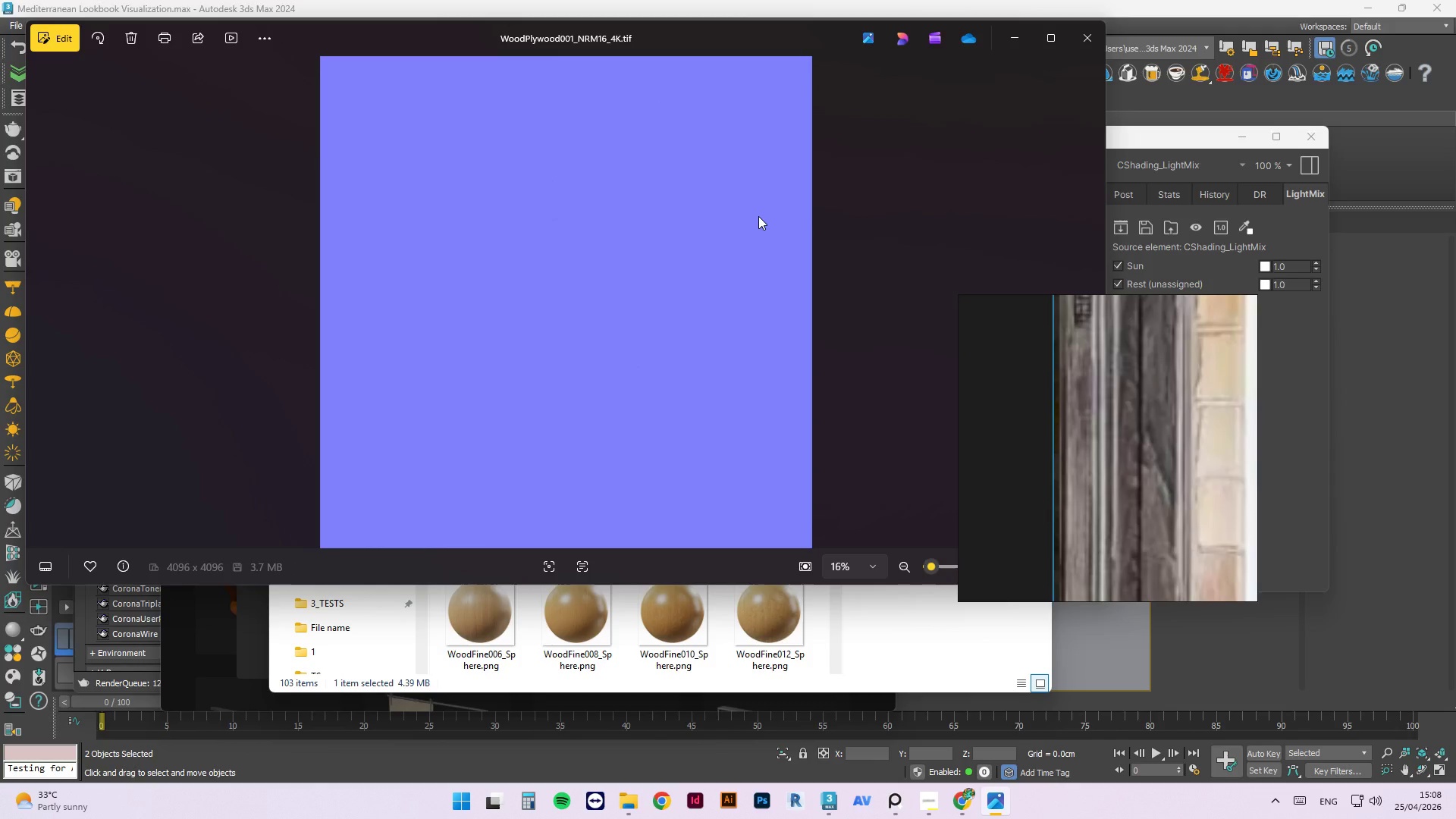 
key(ArrowRight)
 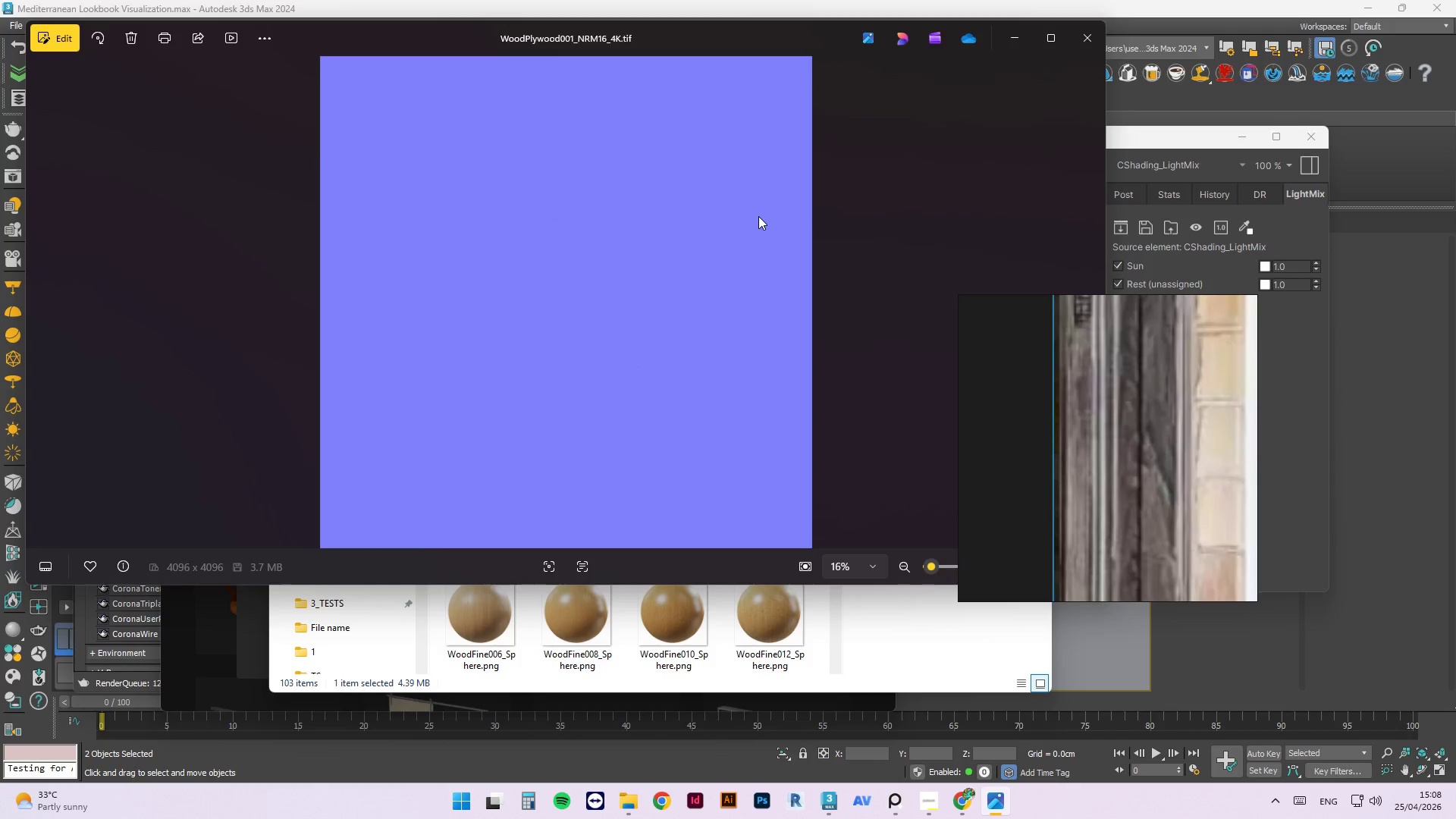 
key(ArrowRight)
 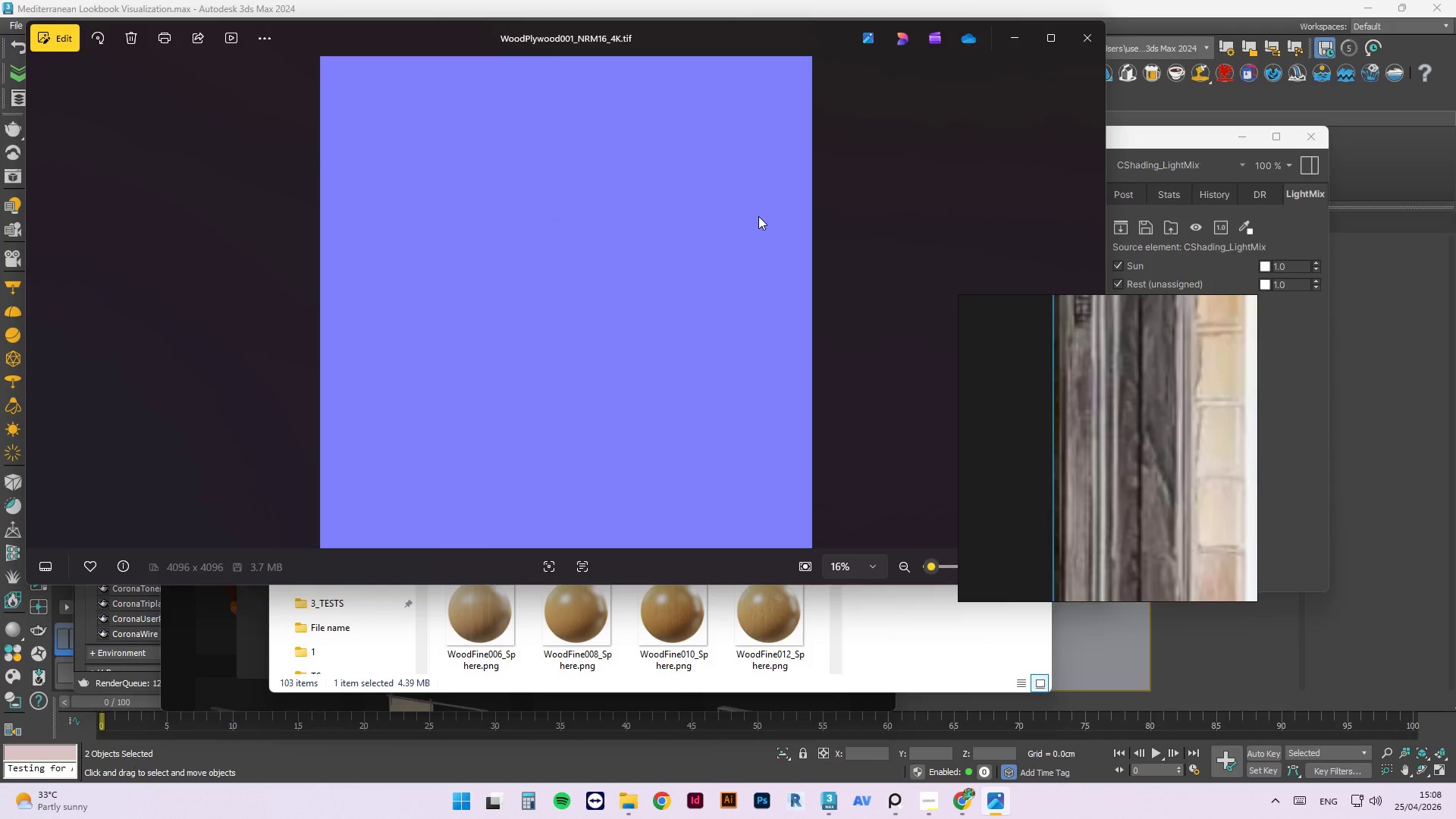 
key(ArrowRight)
 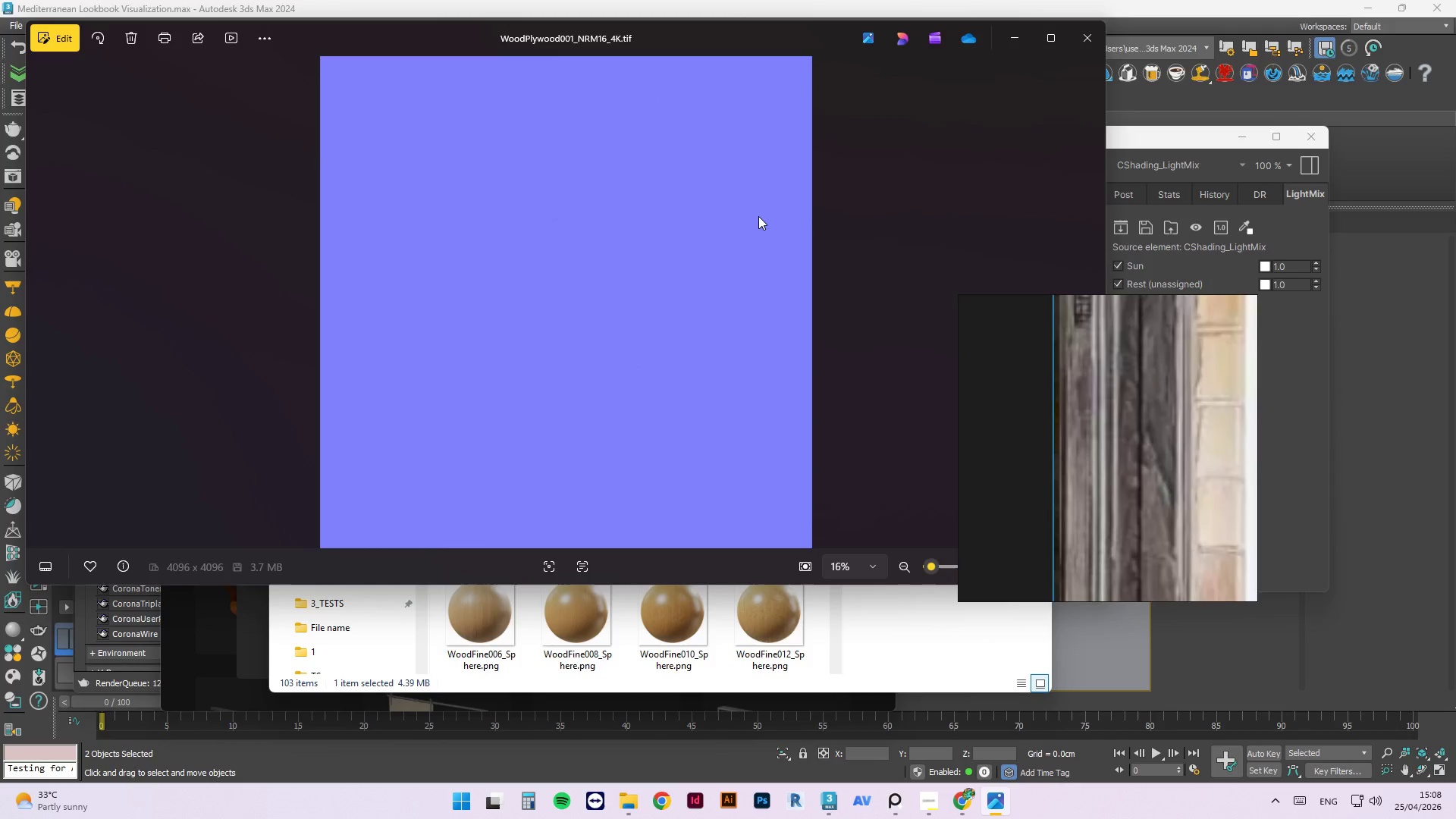 
key(ArrowRight)
 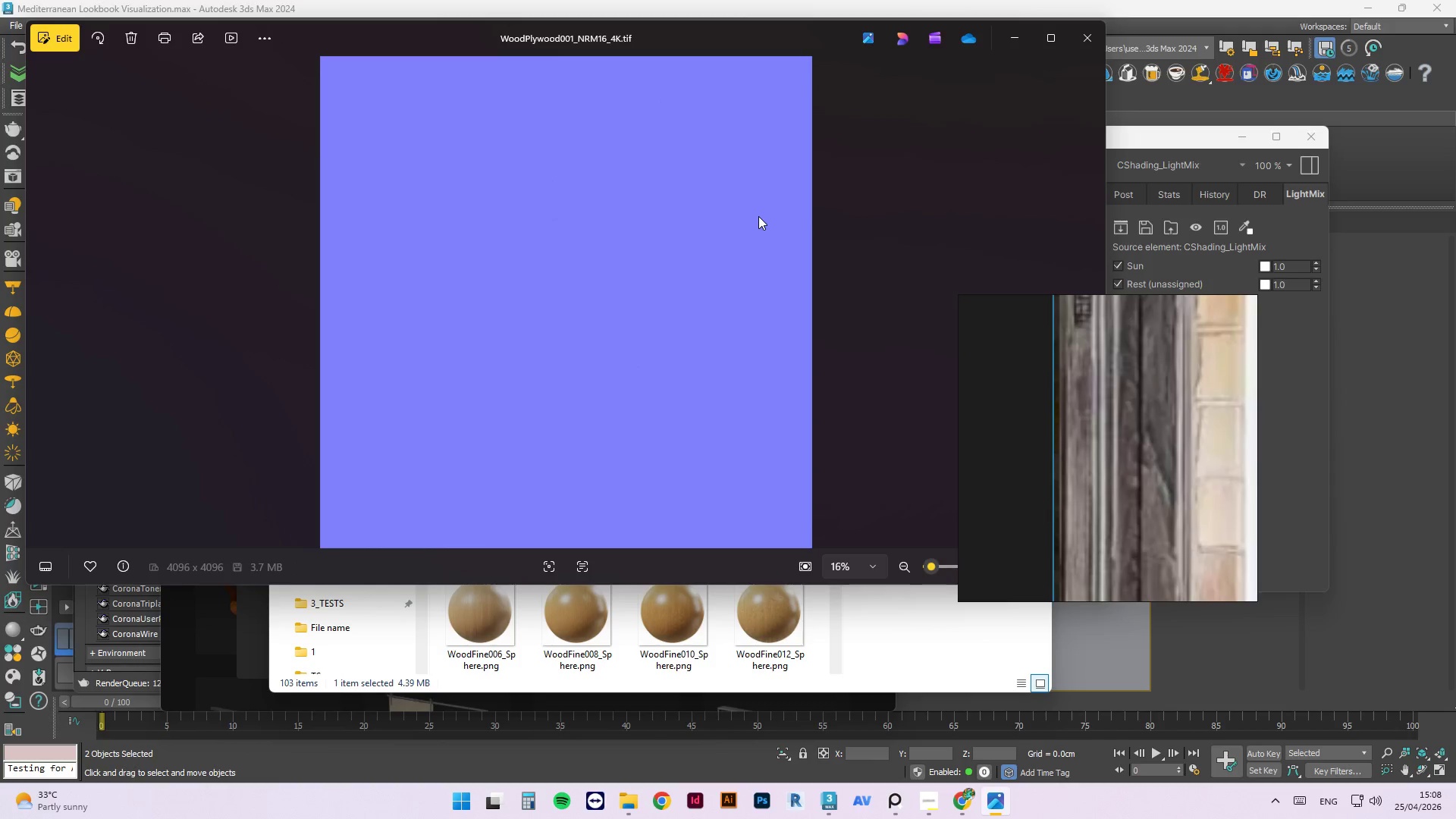 
key(ArrowRight)
 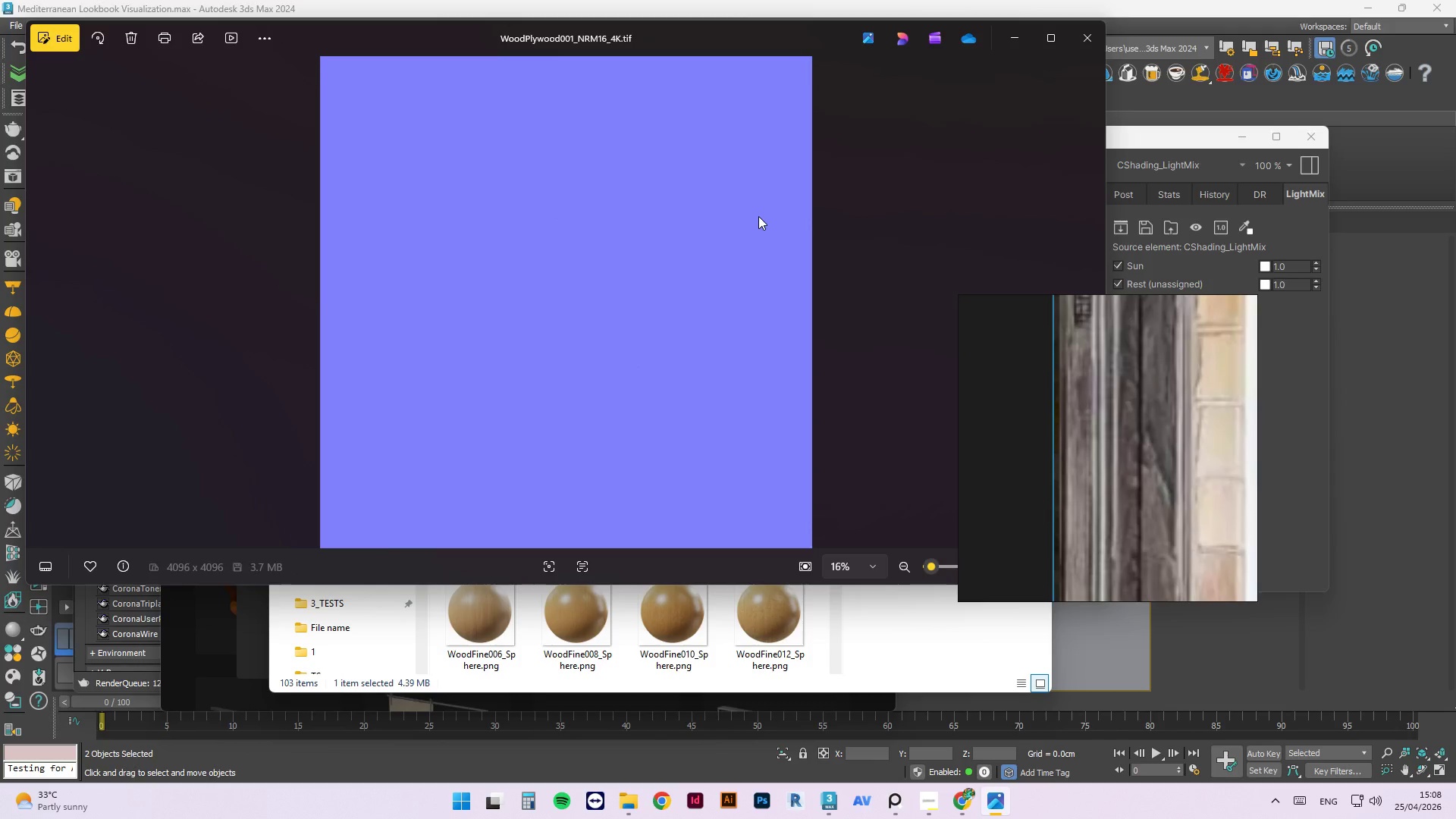 
key(ArrowLeft)
 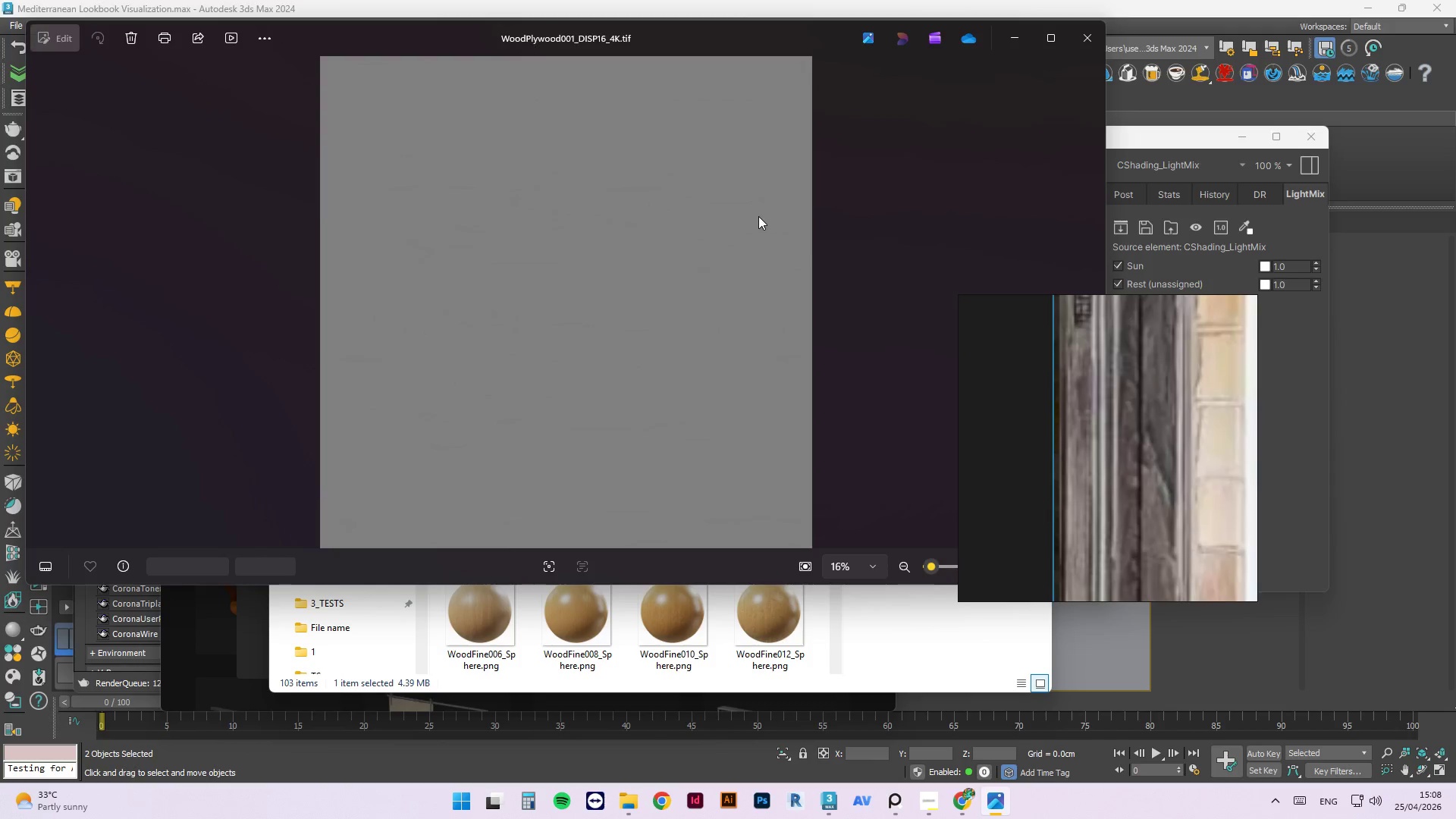 
key(ArrowLeft)
 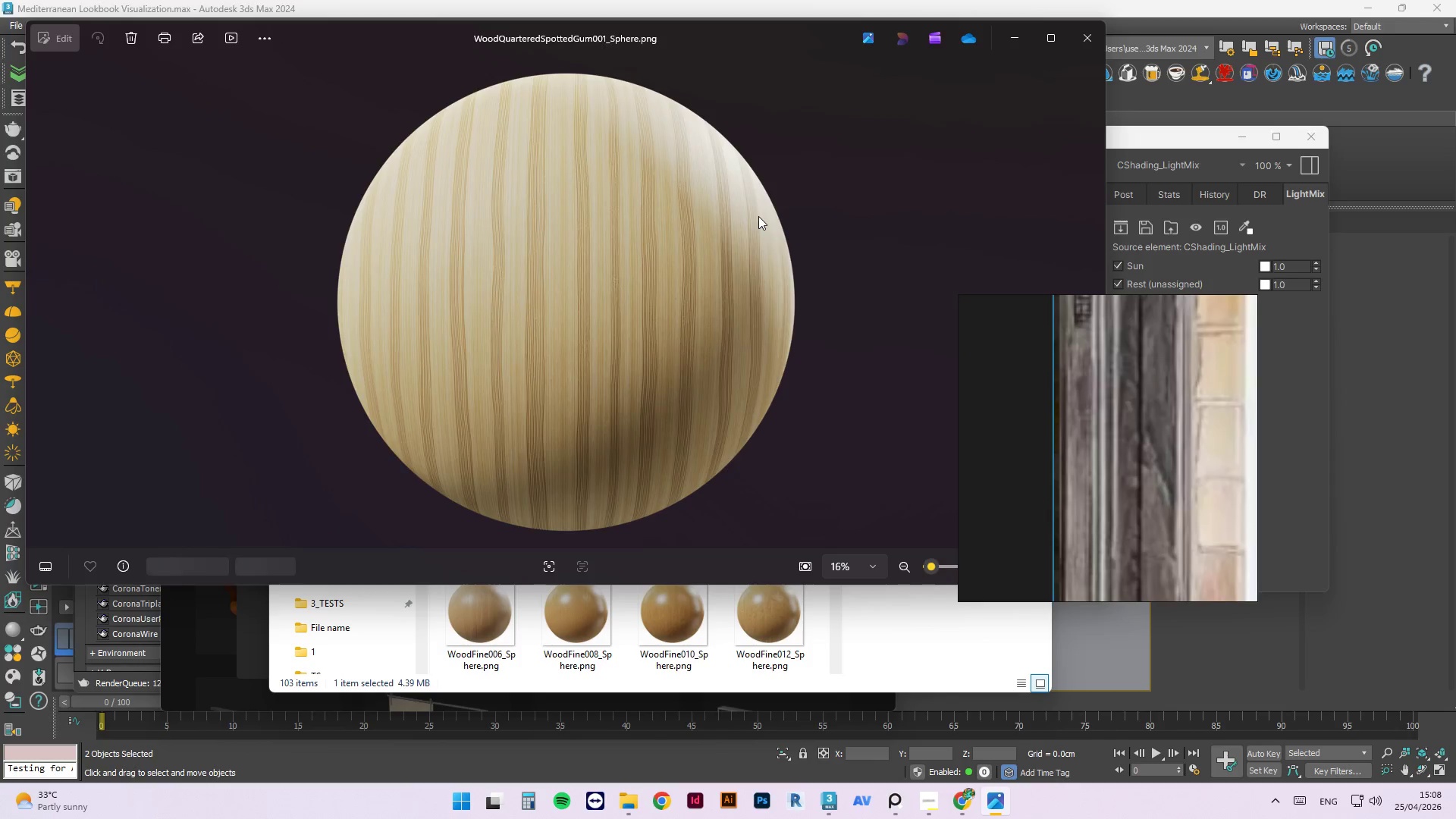 
key(ArrowLeft)
 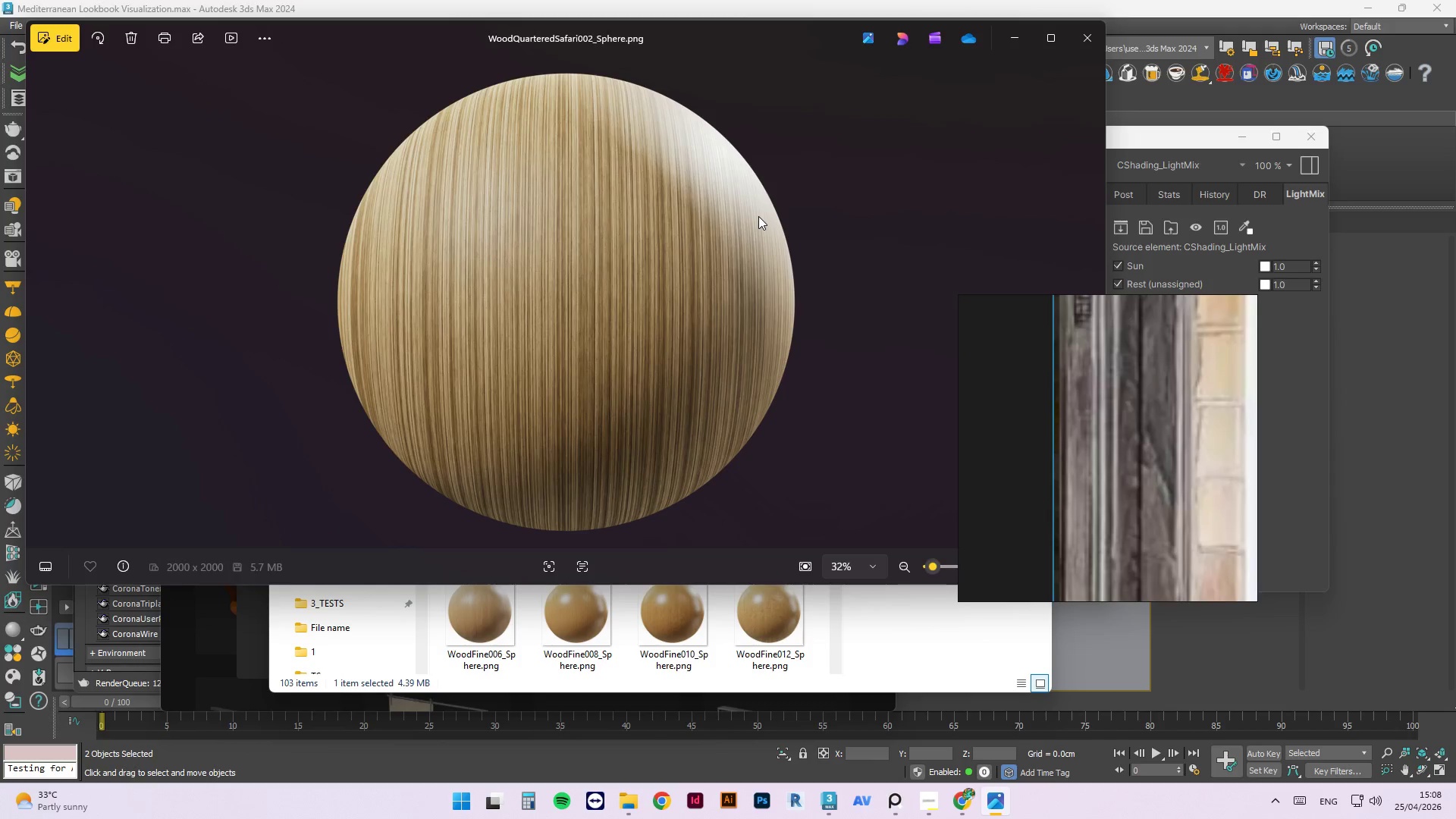 
key(ArrowLeft)
 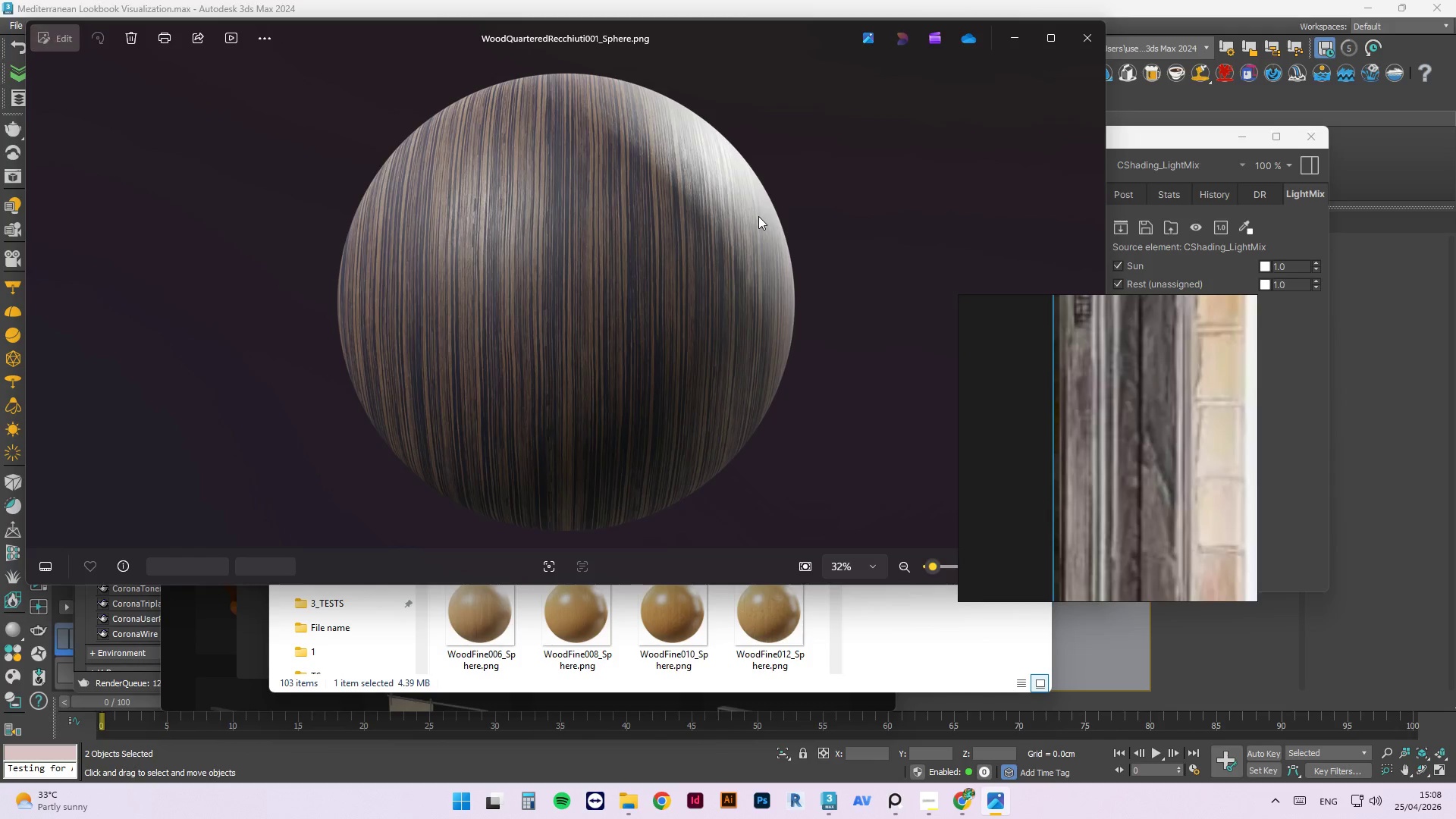 
key(ArrowLeft)
 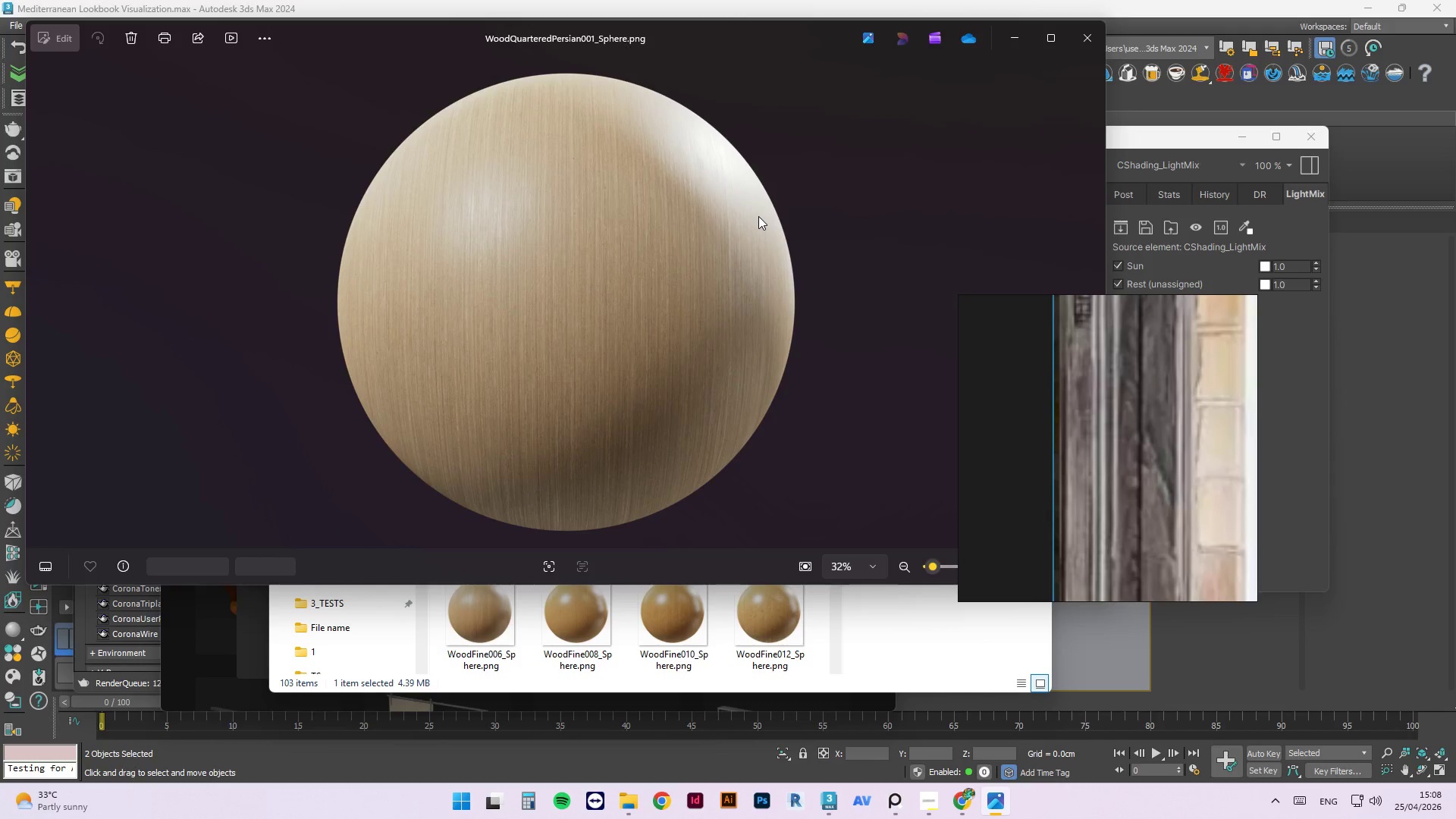 
key(ArrowLeft)
 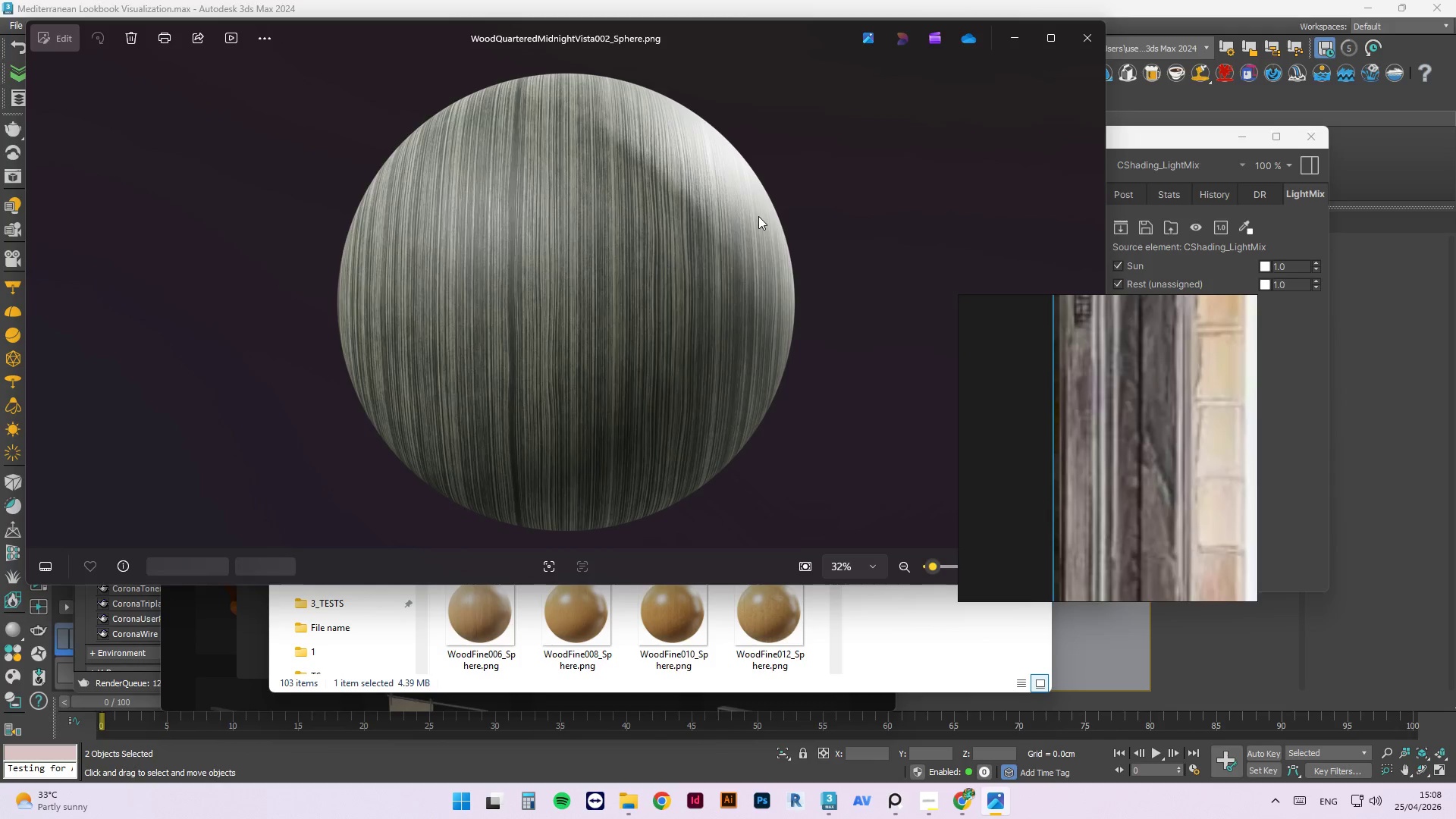 
key(ArrowLeft)
 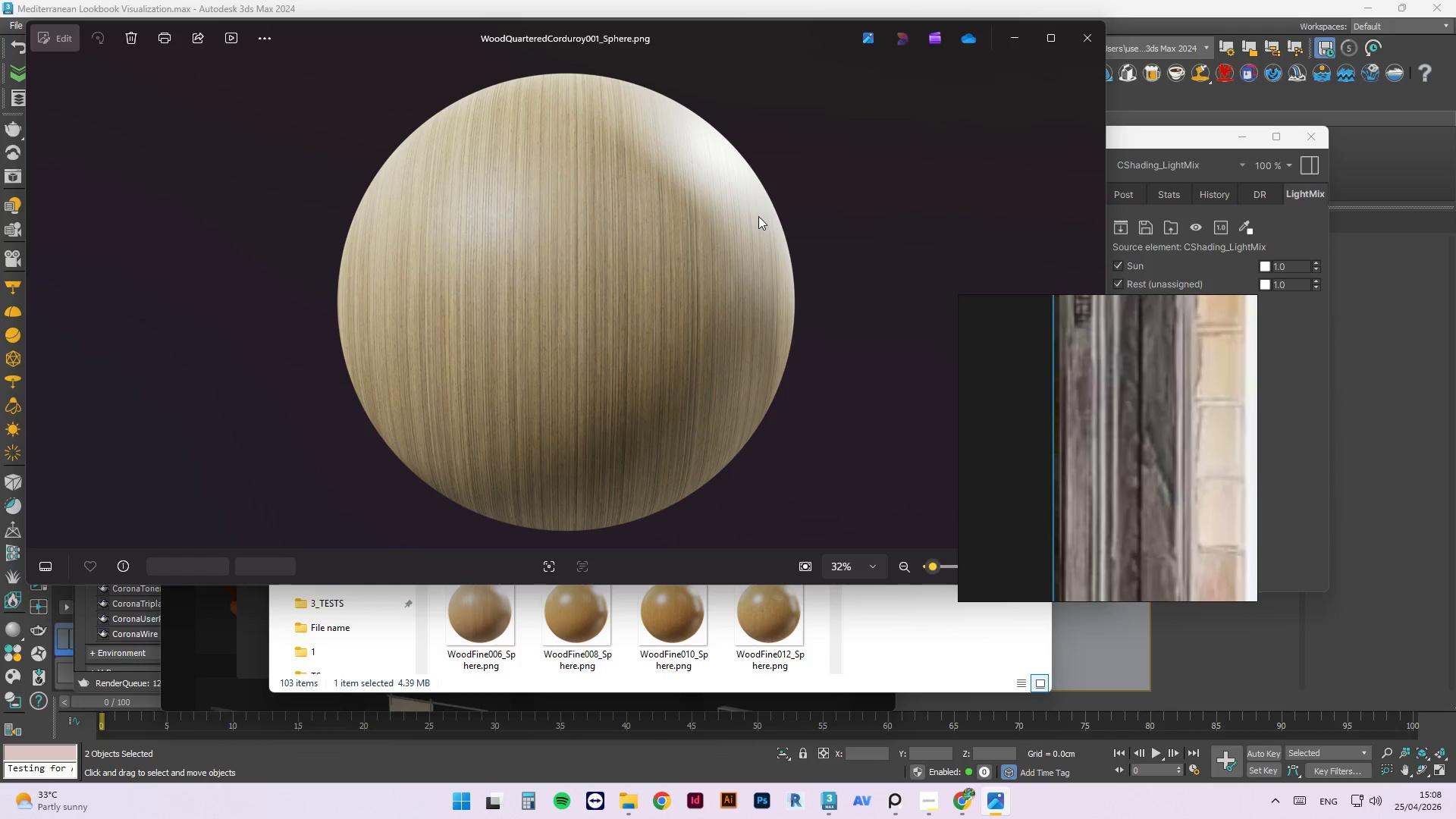 
key(ArrowLeft)
 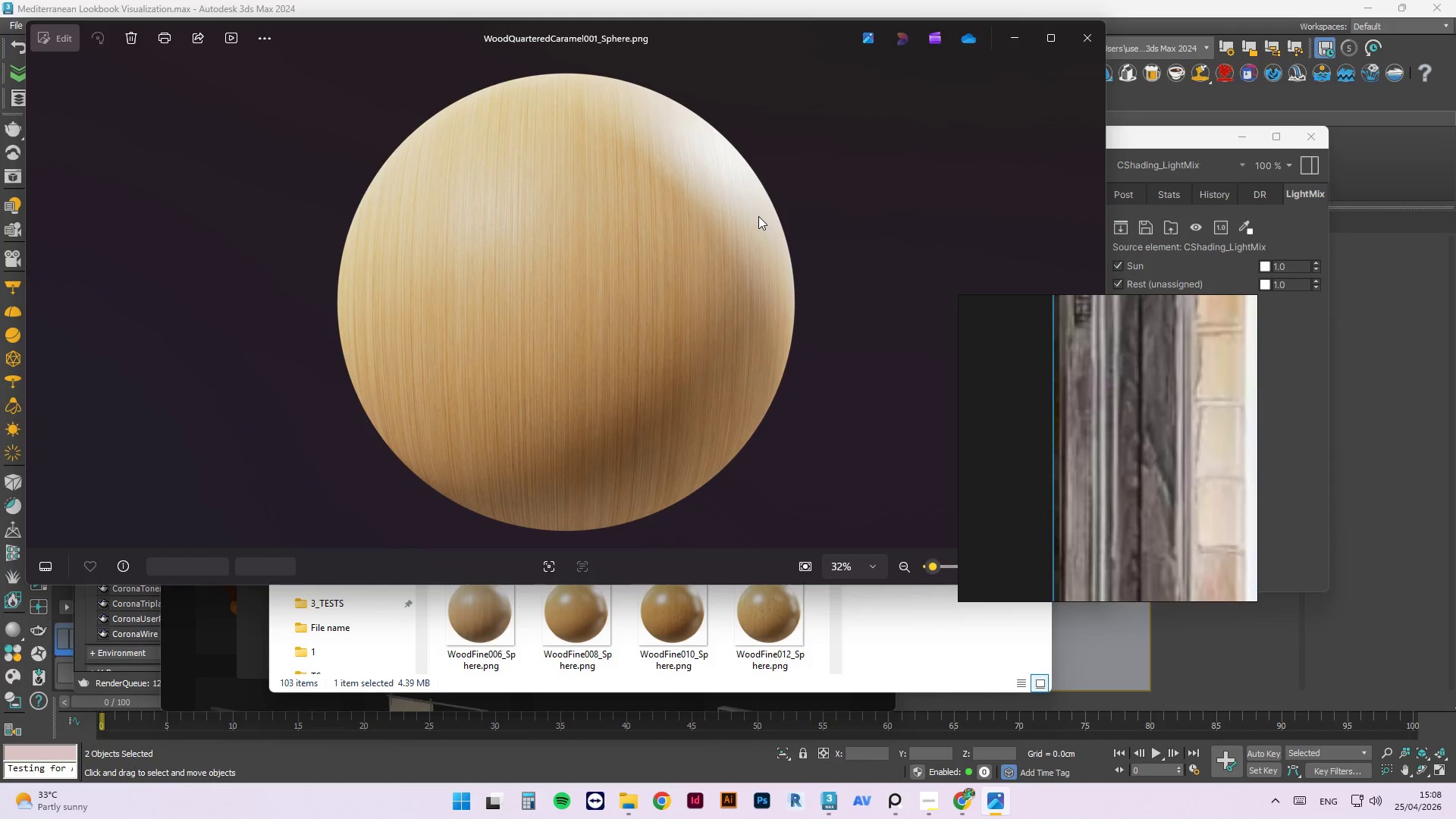 
key(ArrowLeft)
 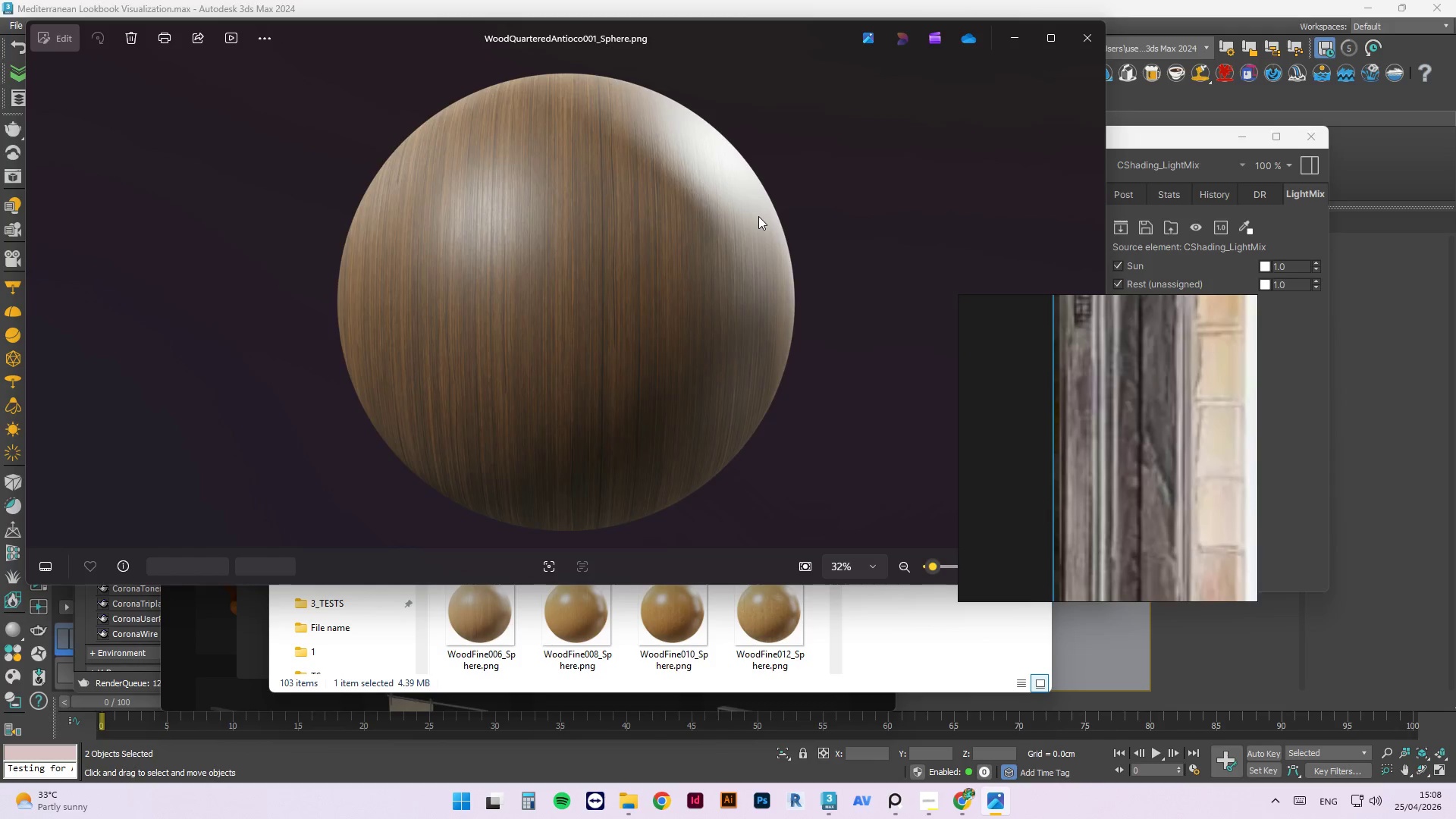 
key(ArrowLeft)
 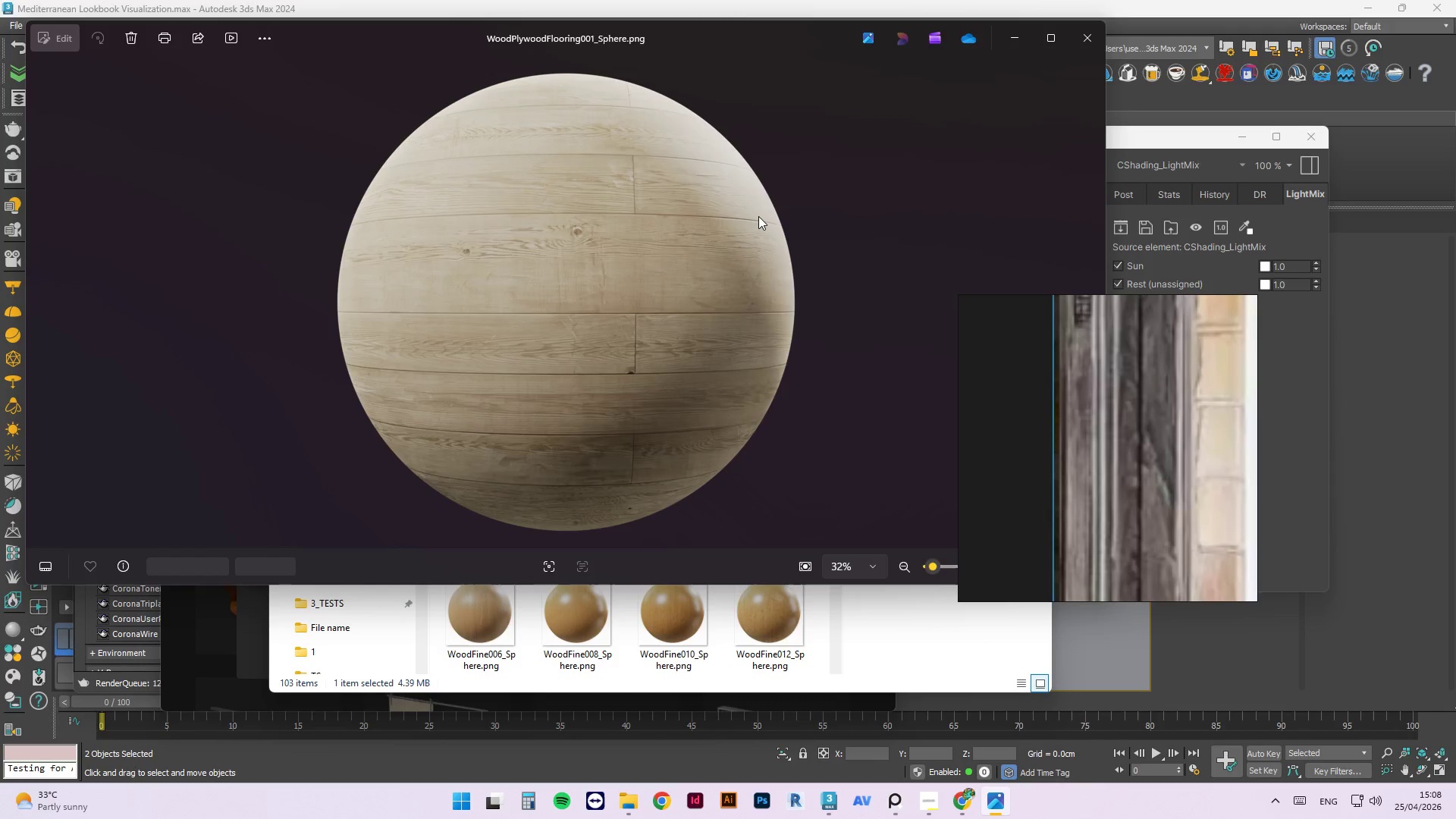 
key(ArrowLeft)
 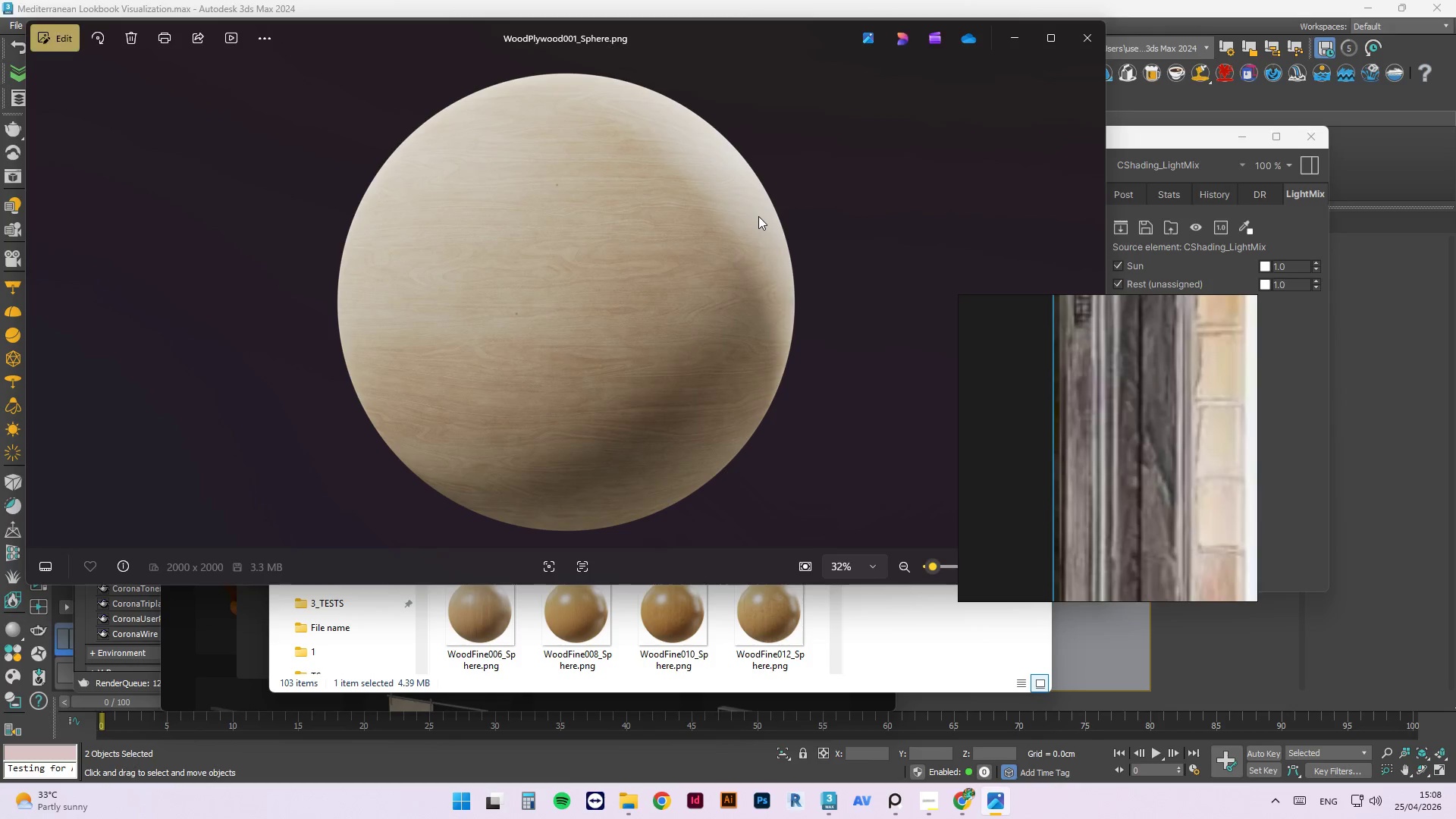 
key(ArrowRight)
 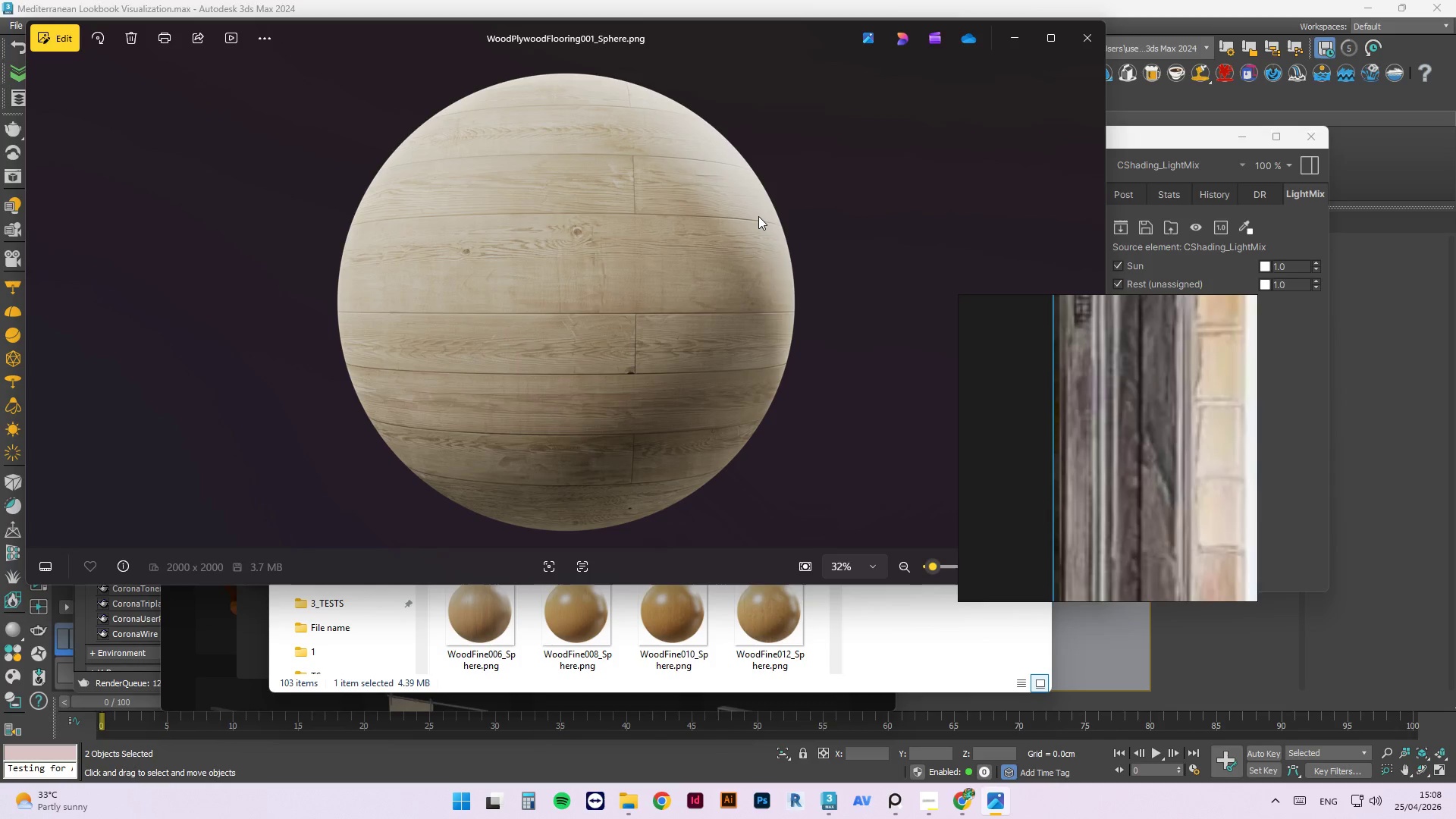 
key(ArrowLeft)
 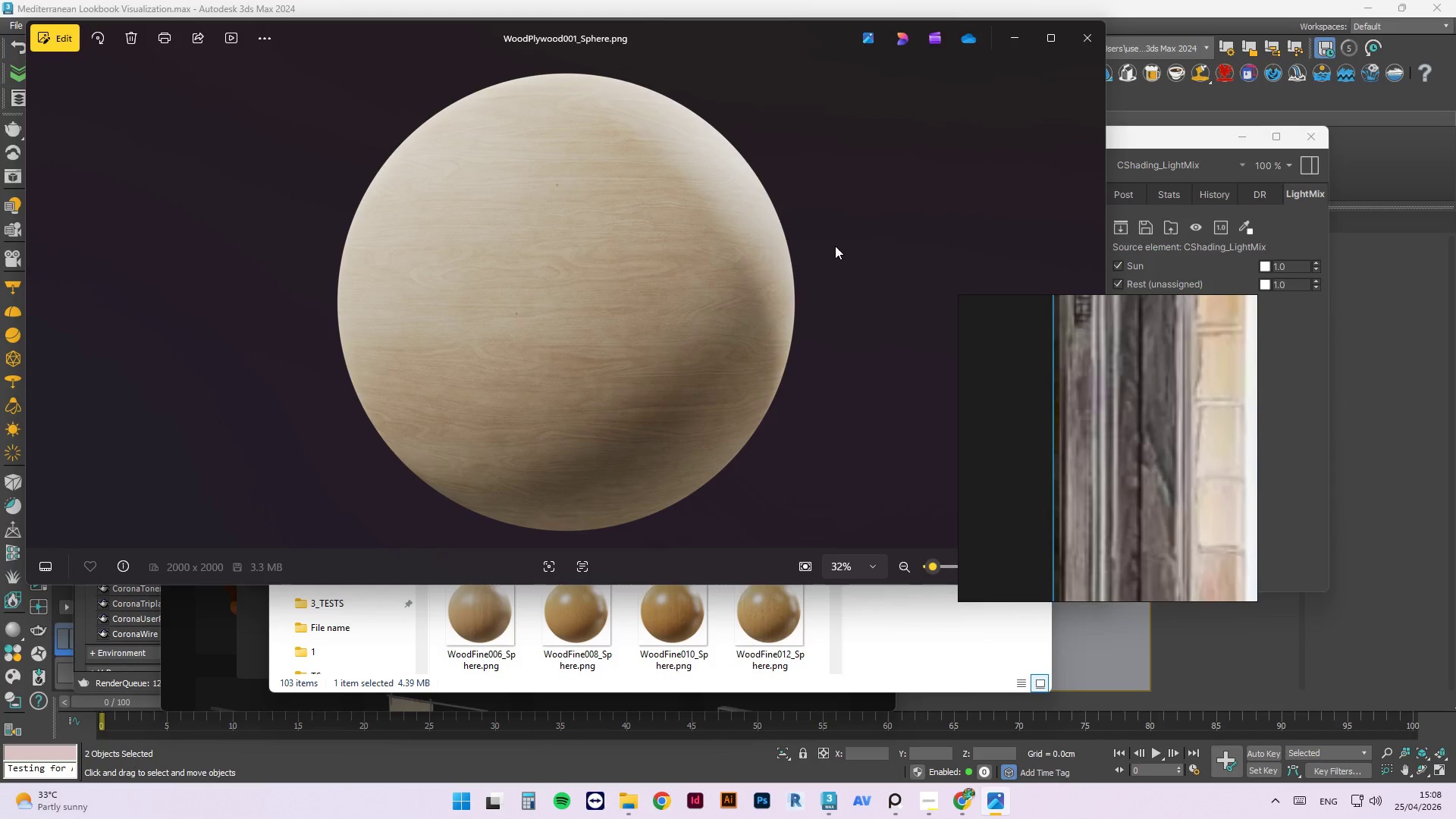 
scroll: coordinate [1181, 457], scroll_direction: down, amount: 5.0
 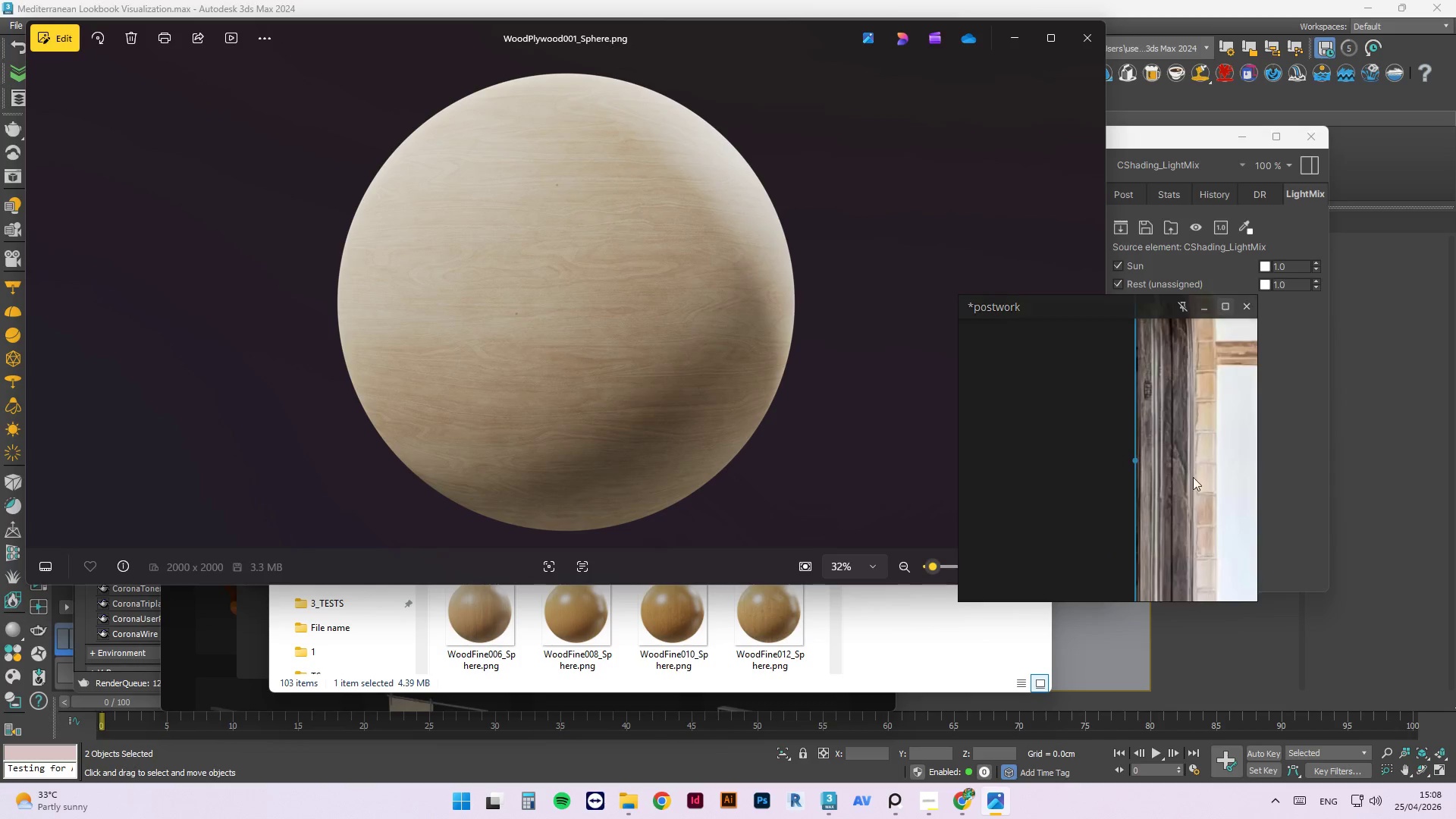 
scroll: coordinate [1187, 448], scroll_direction: up, amount: 5.0
 